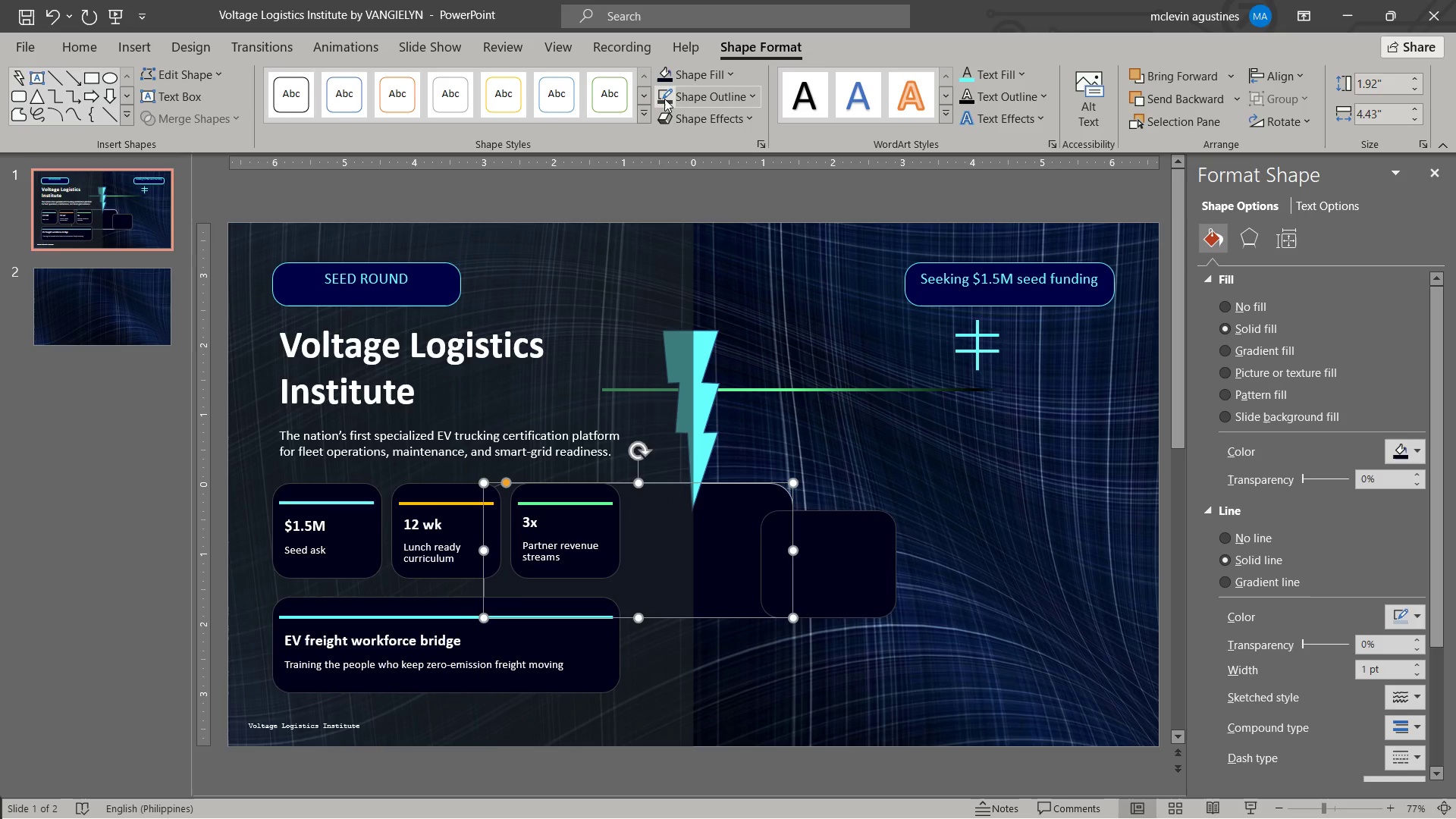 
left_click([664, 99])
 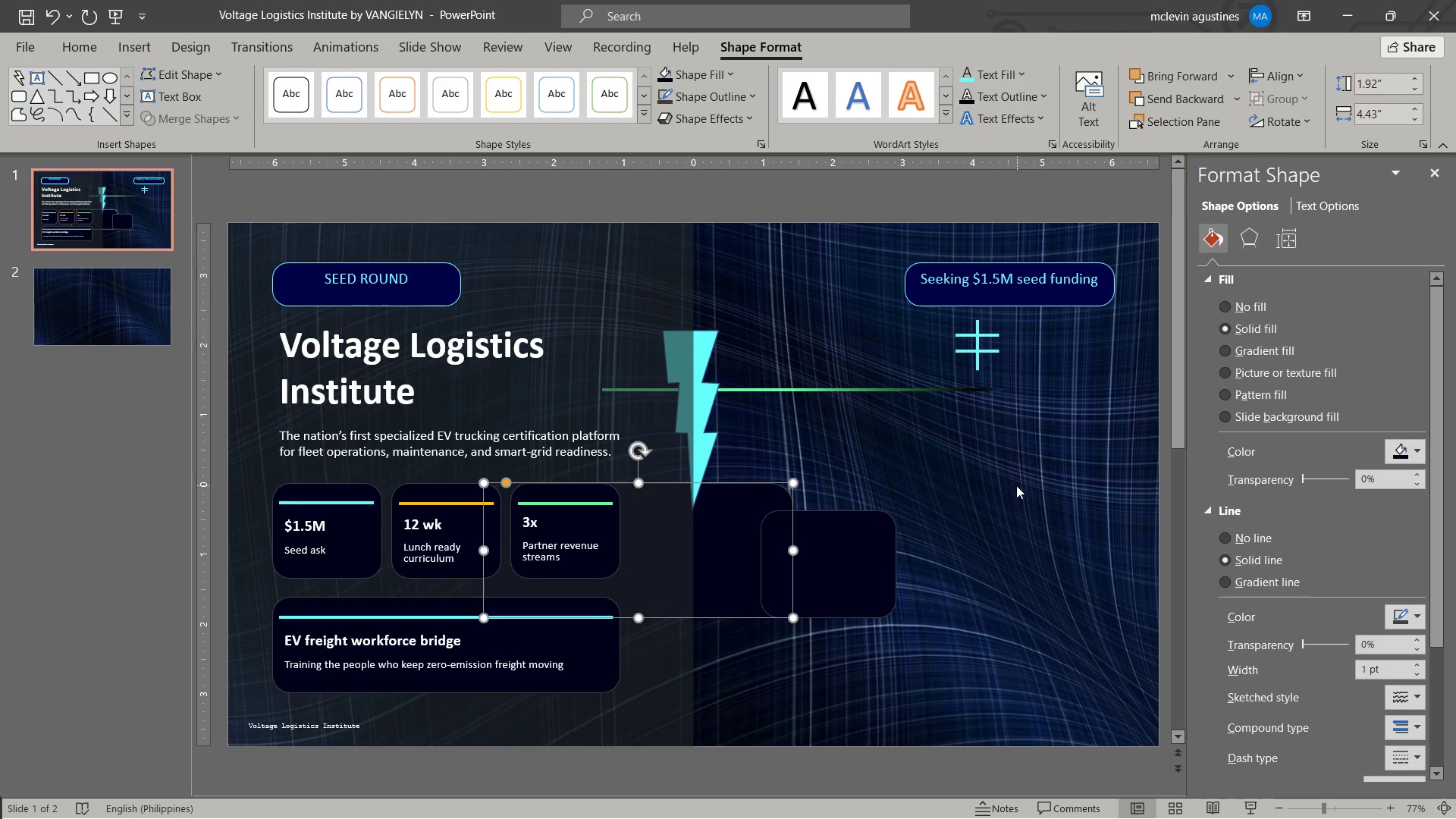 
left_click([1016, 485])
 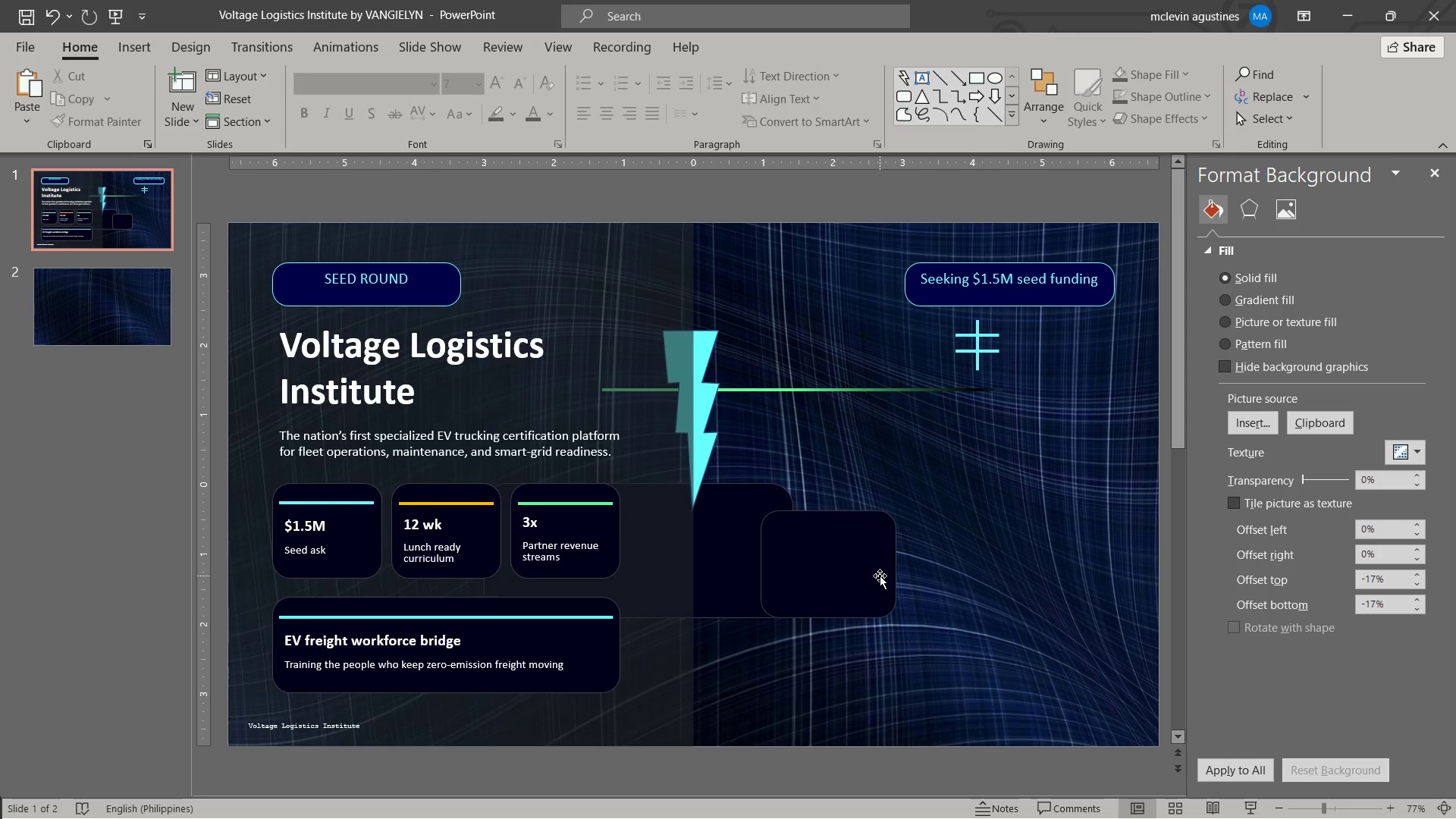 
left_click([880, 576])
 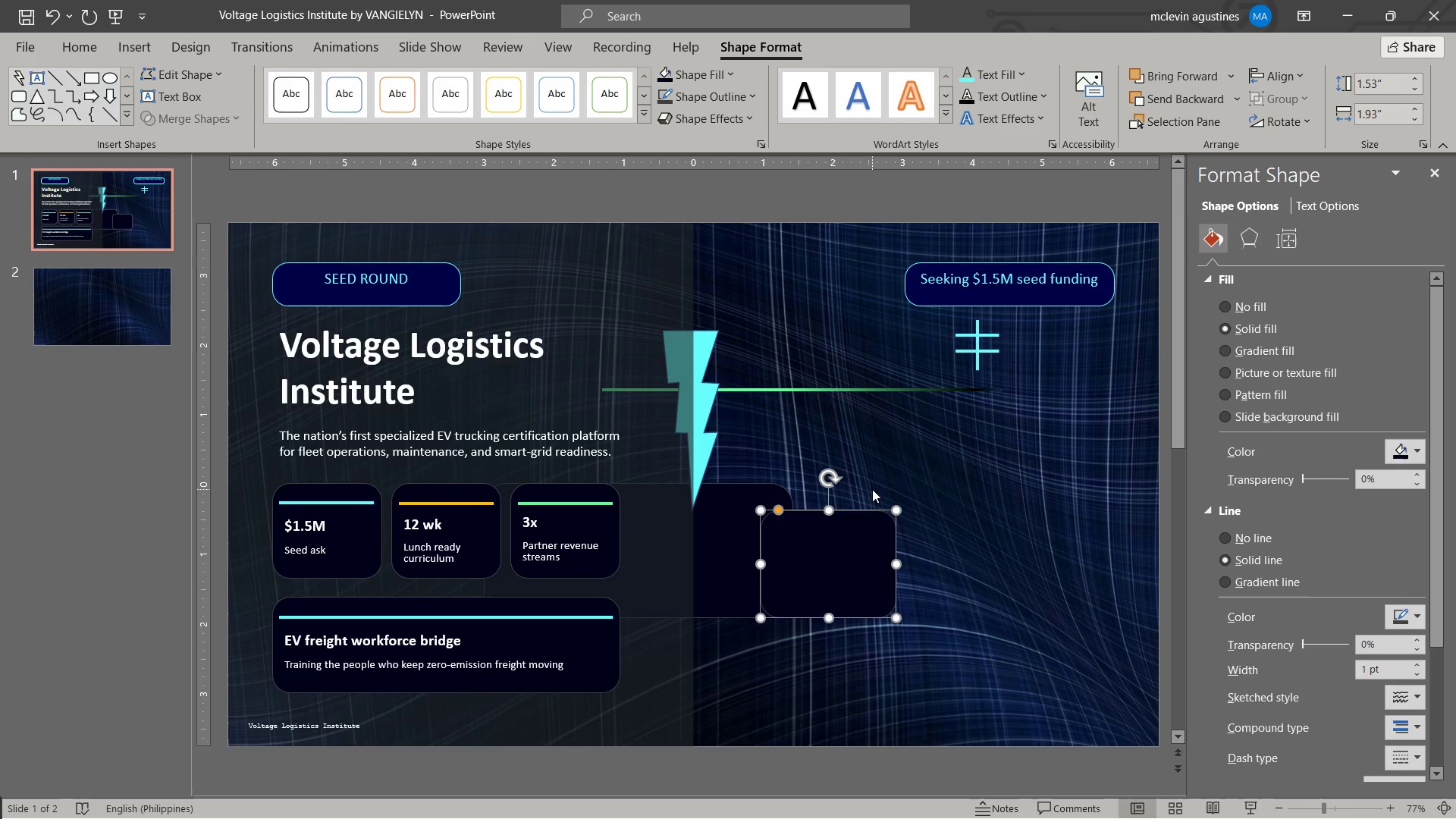 
key(Escape)
 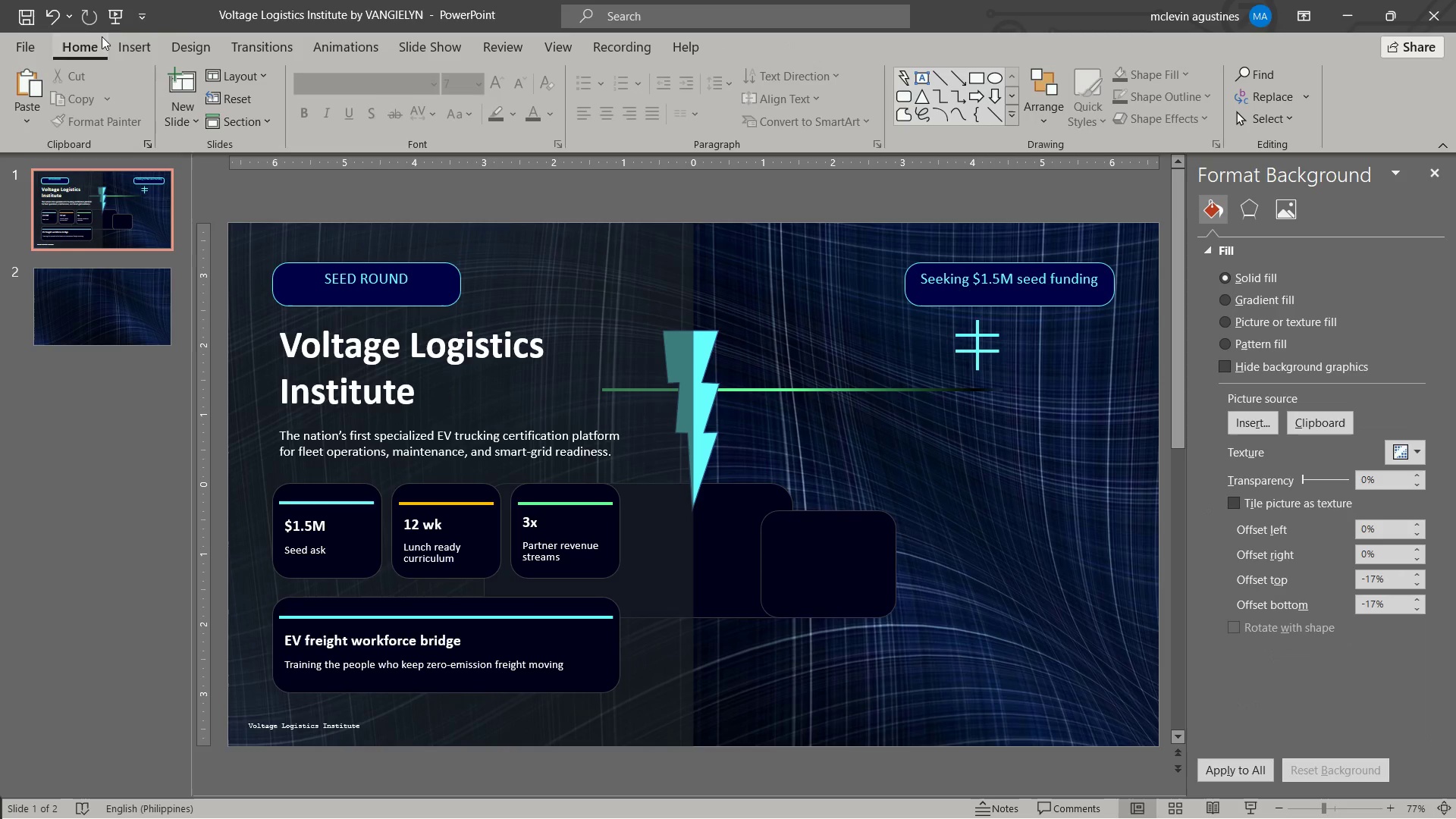 
left_click([127, 36])
 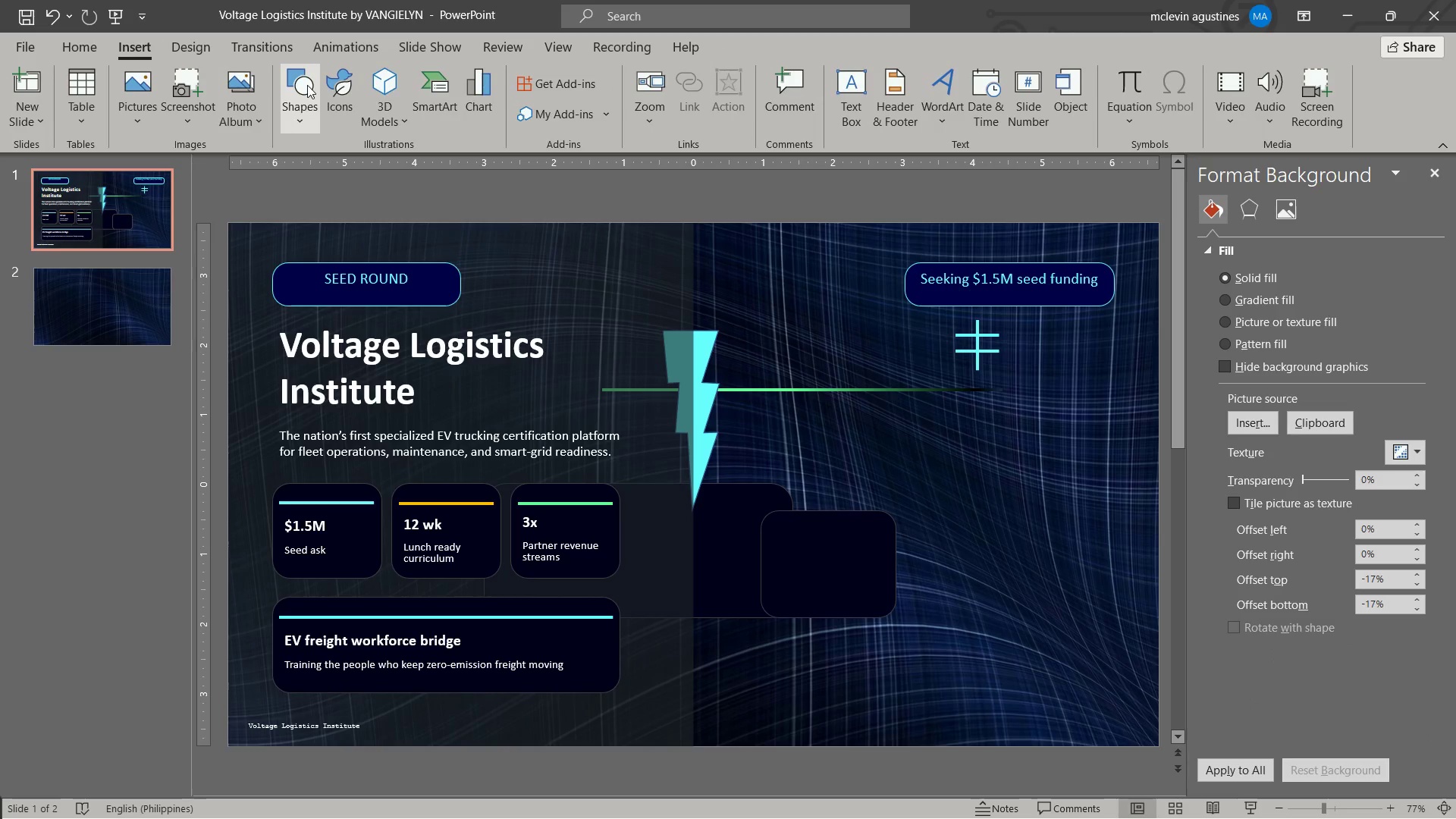 
left_click([307, 86])
 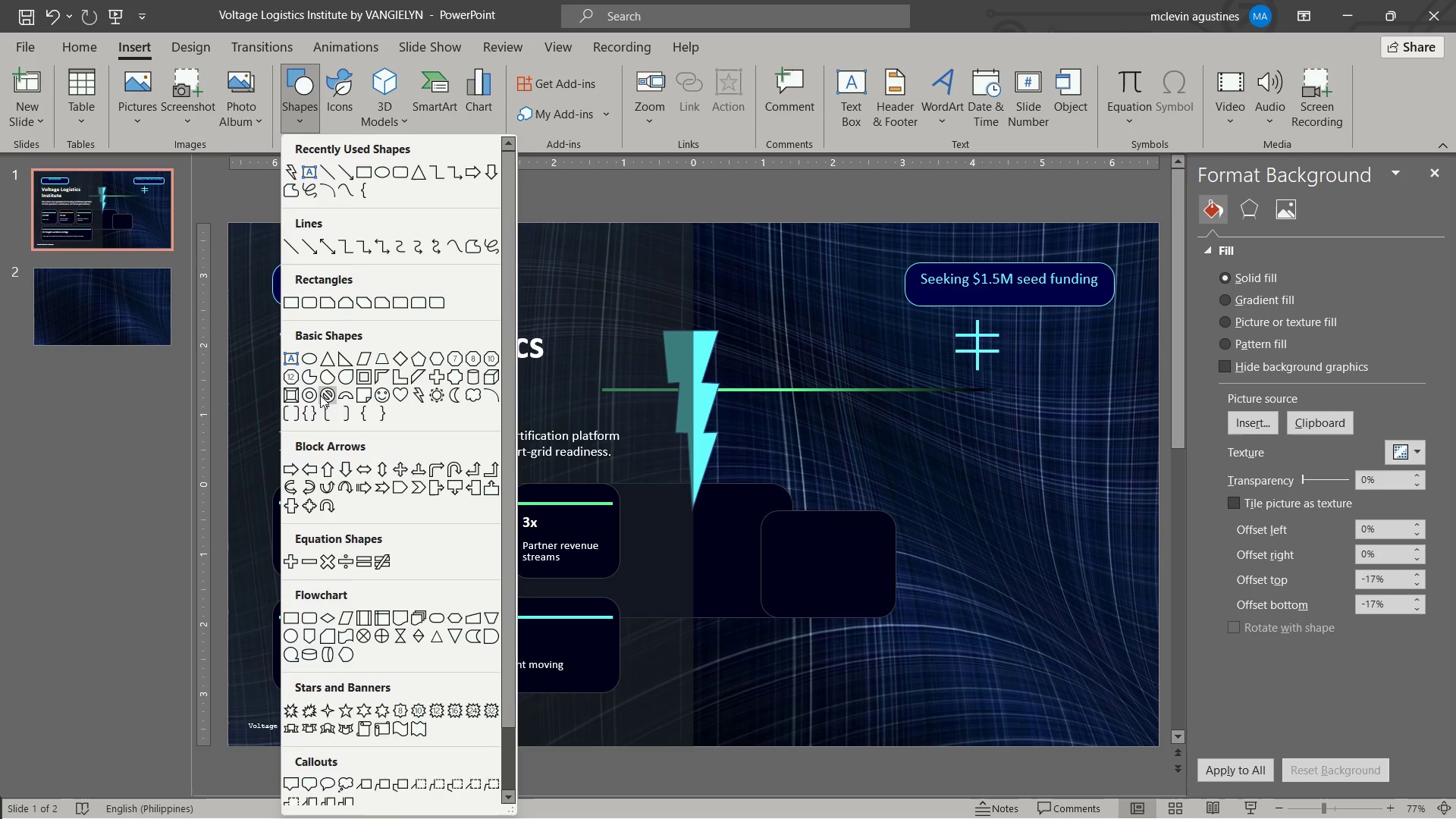 
left_click([309, 396])
 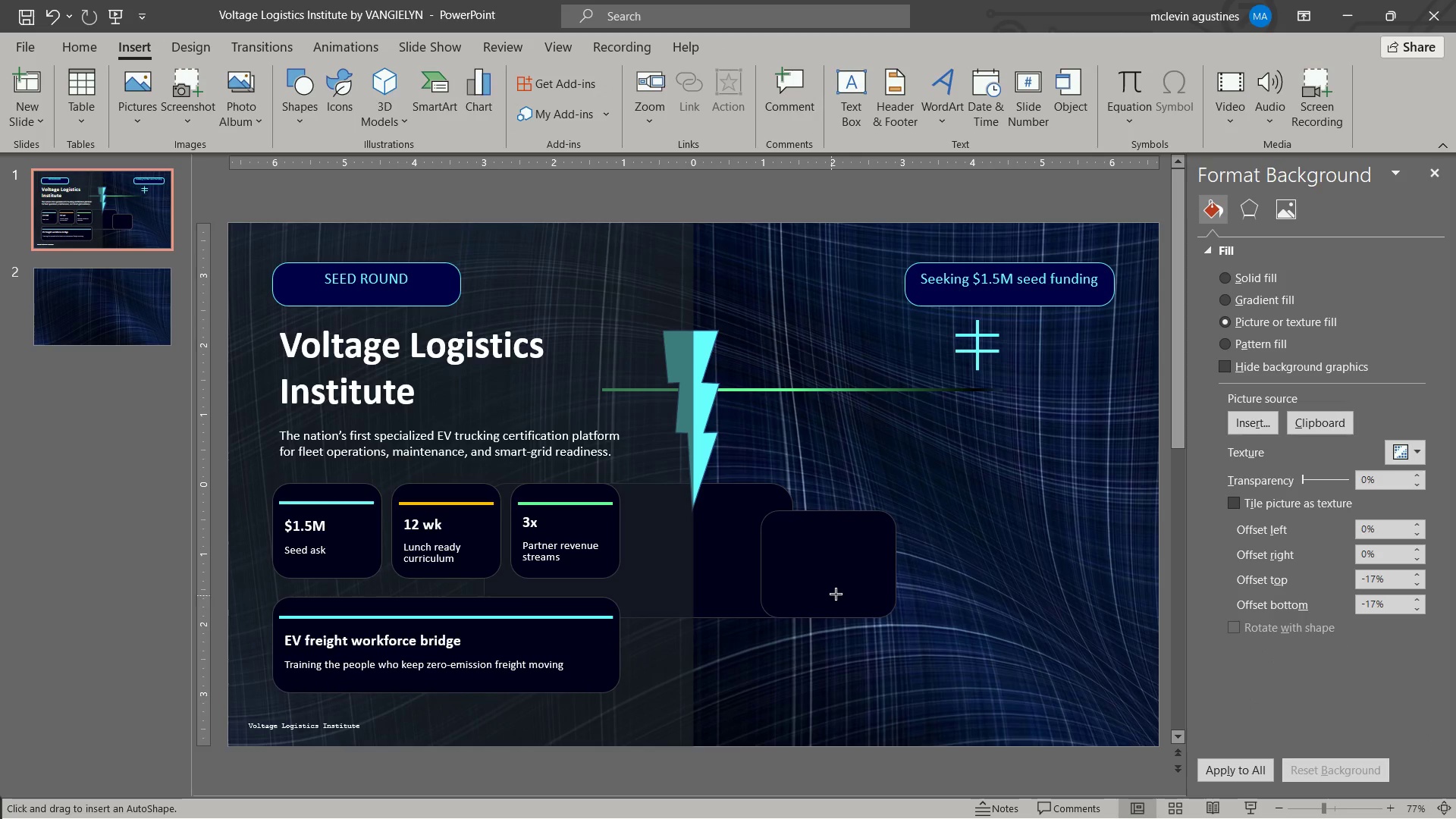 
left_click_drag(start_coordinate=[820, 594], to_coordinate=[878, 654])
 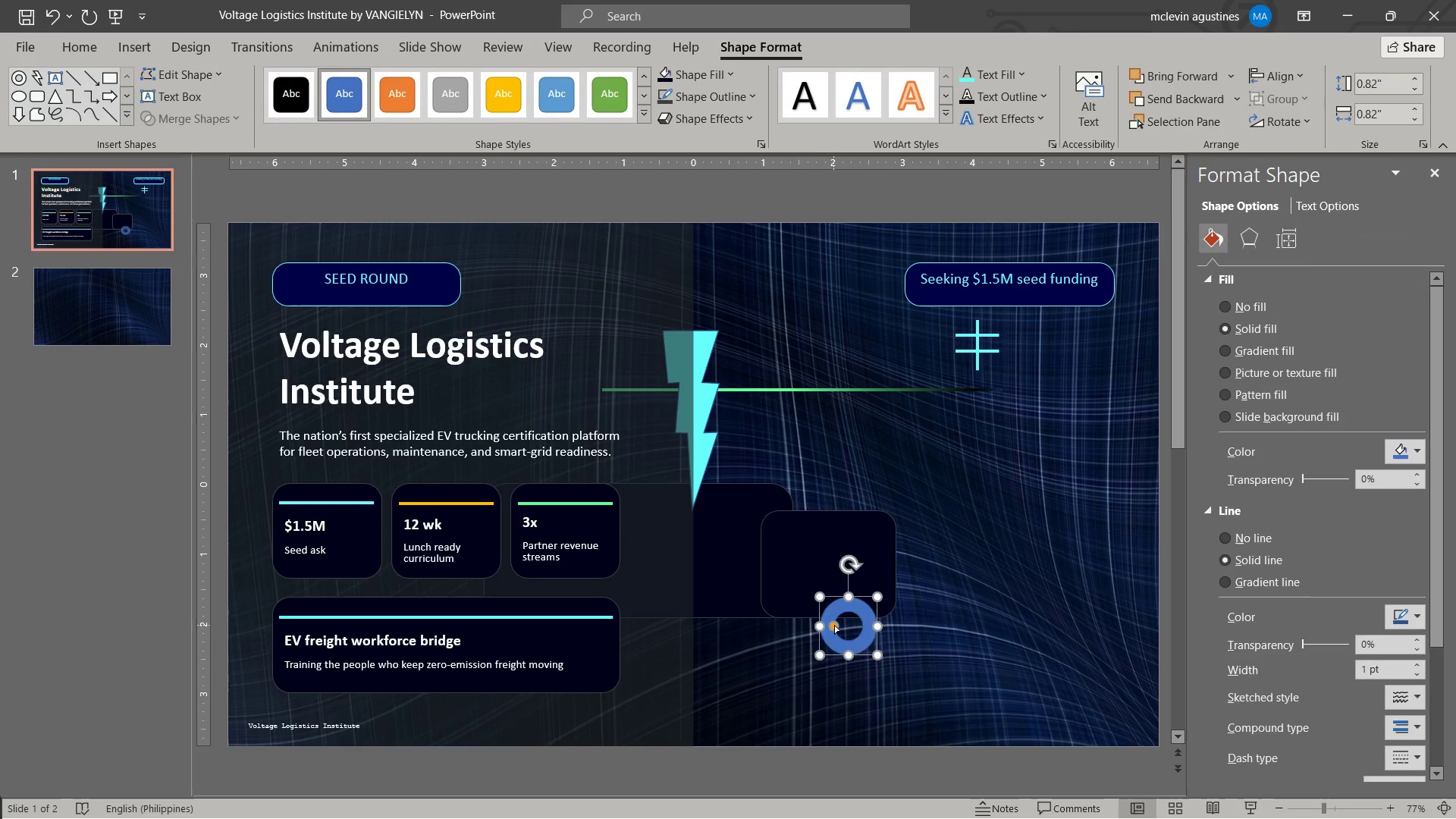 
left_click_drag(start_coordinate=[834, 626], to_coordinate=[828, 629])
 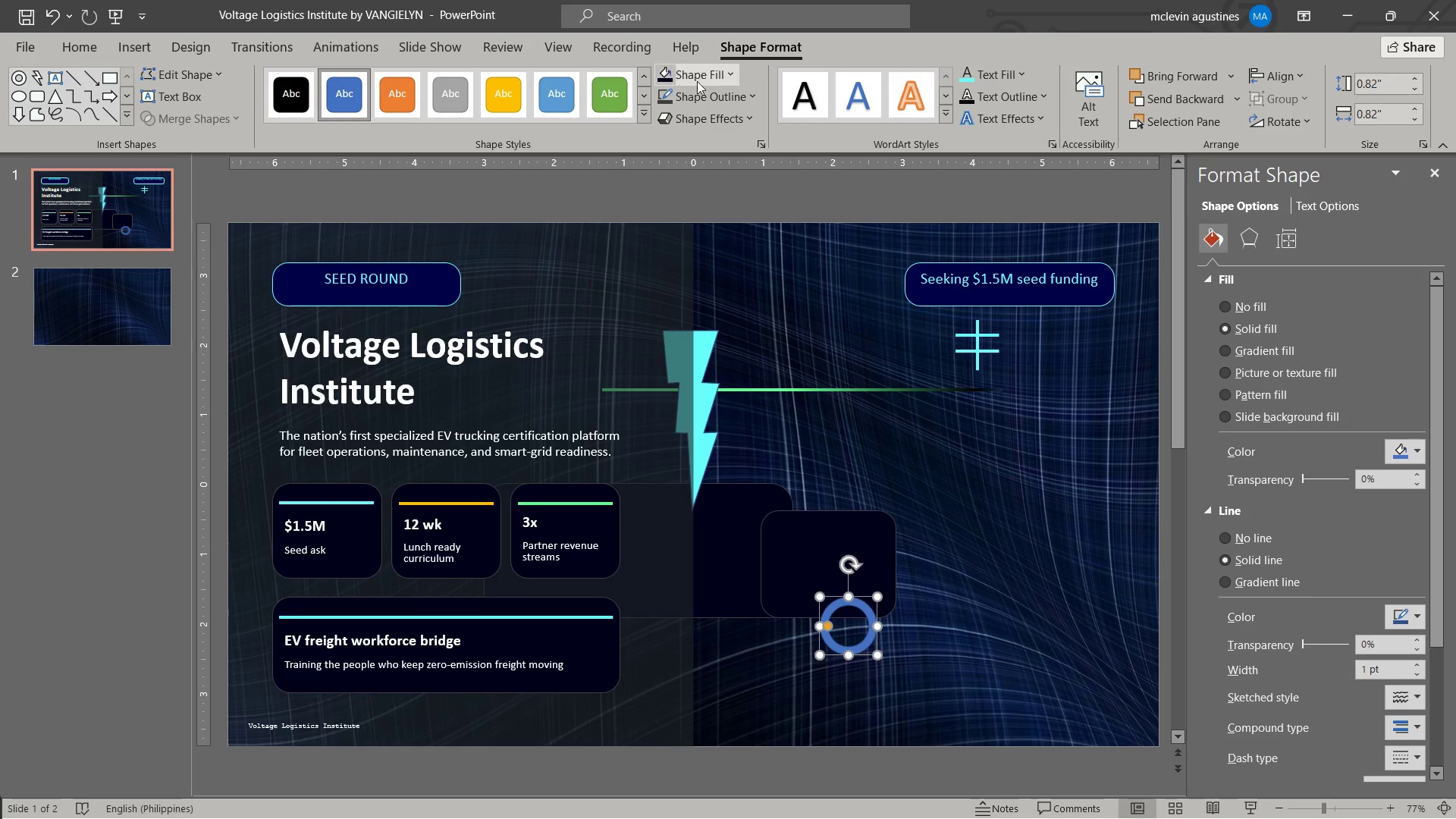 
left_click([698, 81])
 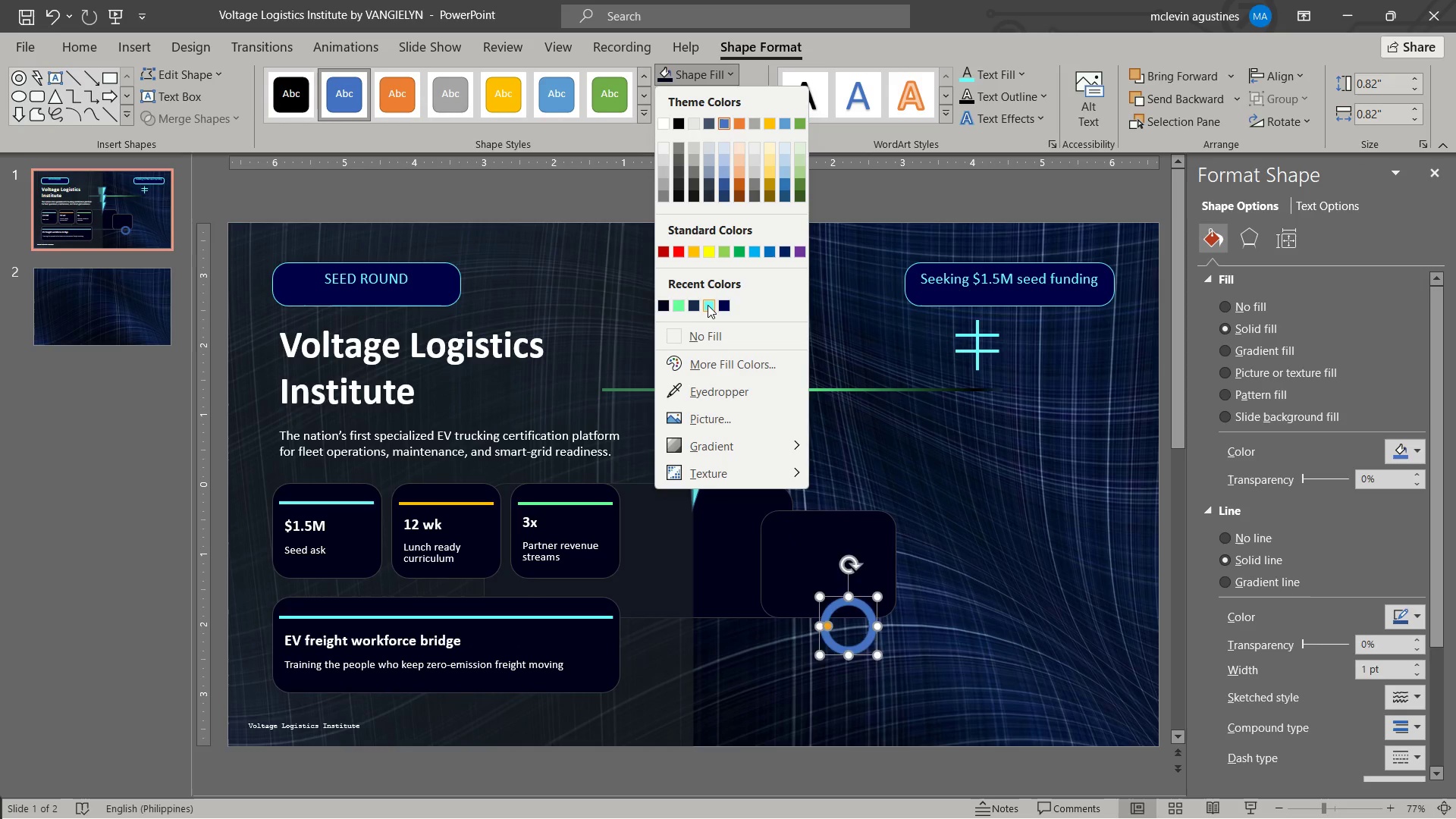 
left_click([709, 305])
 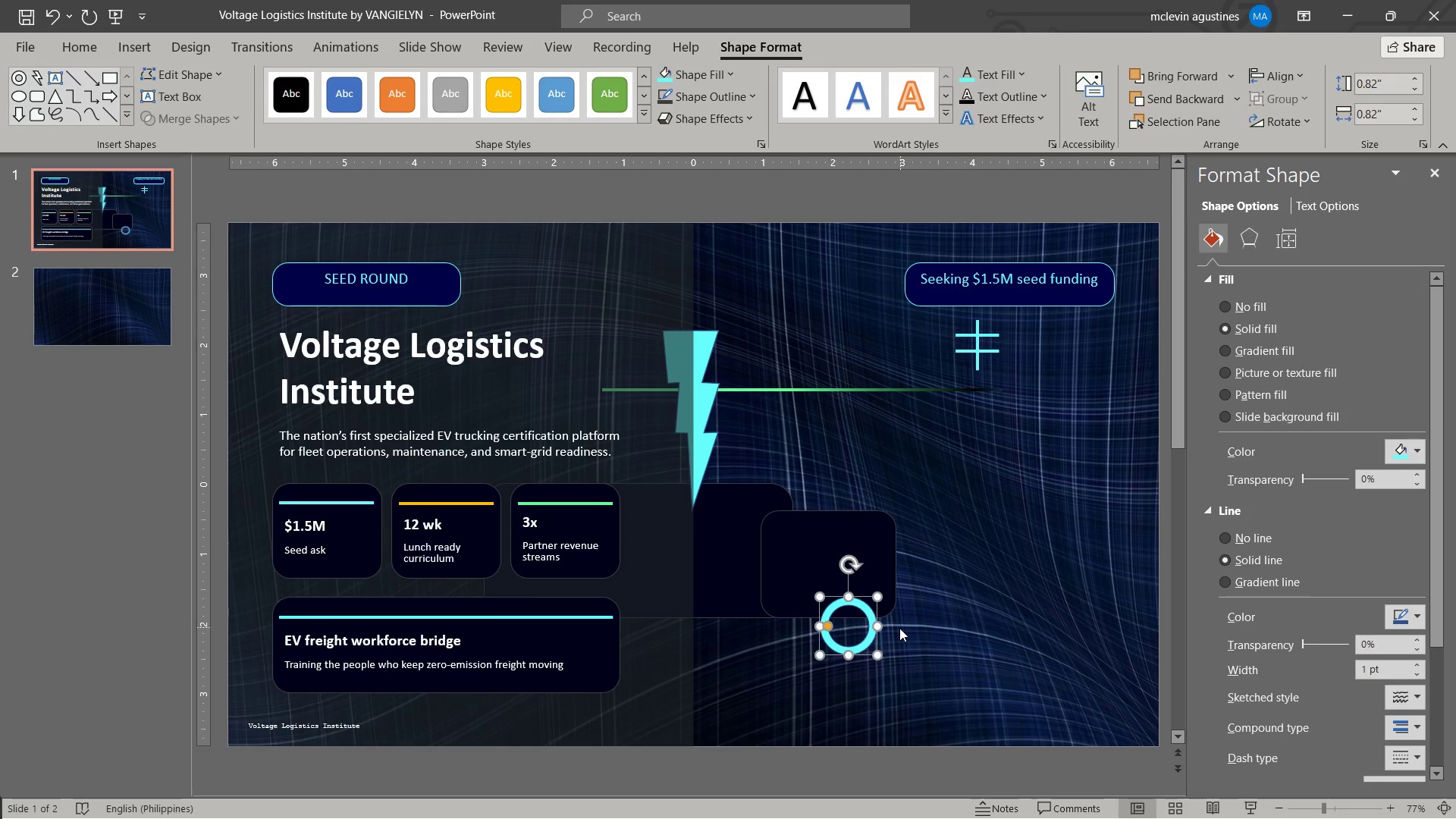 
key(Control+C)
 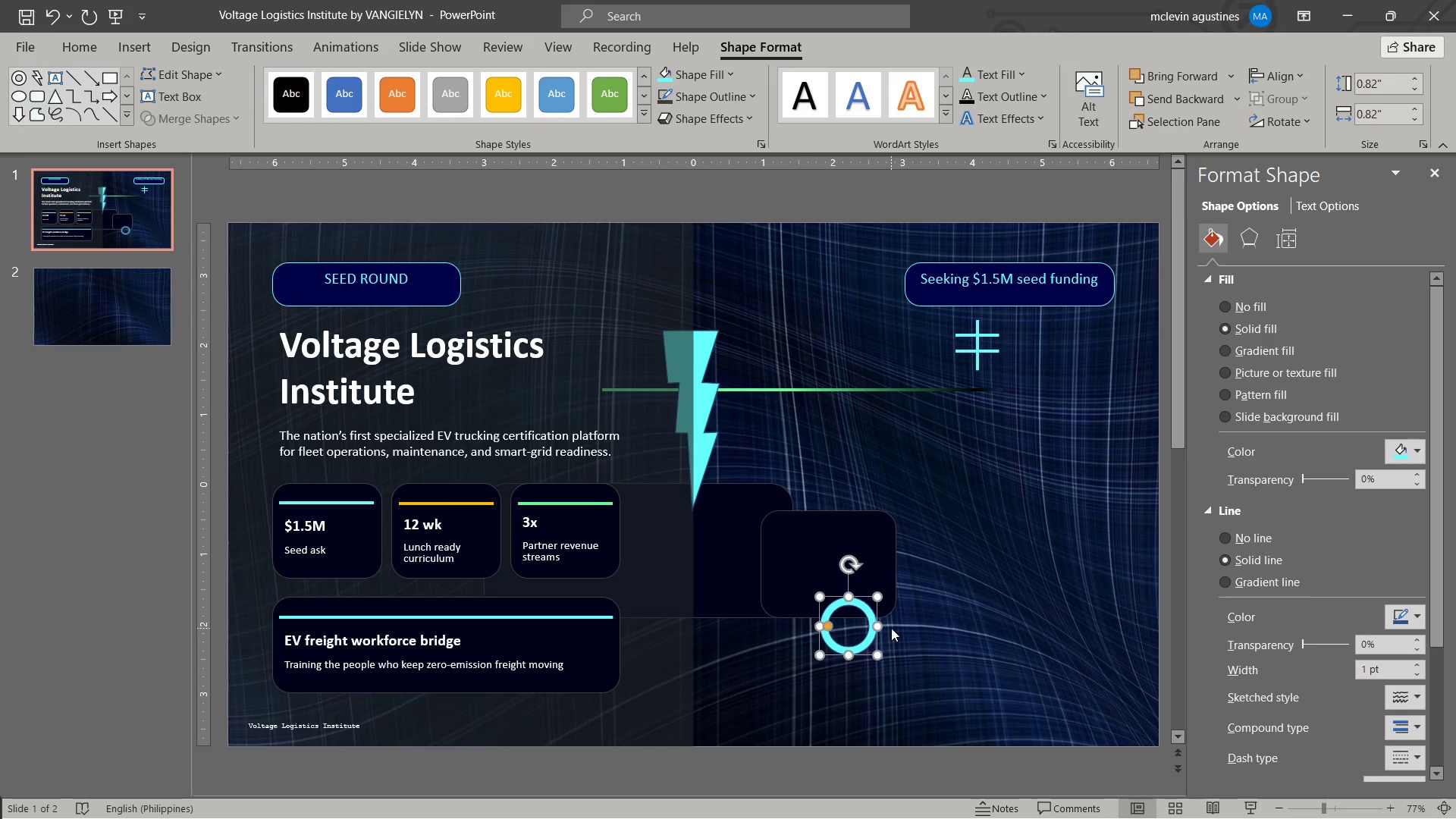 
key(Control+V)
 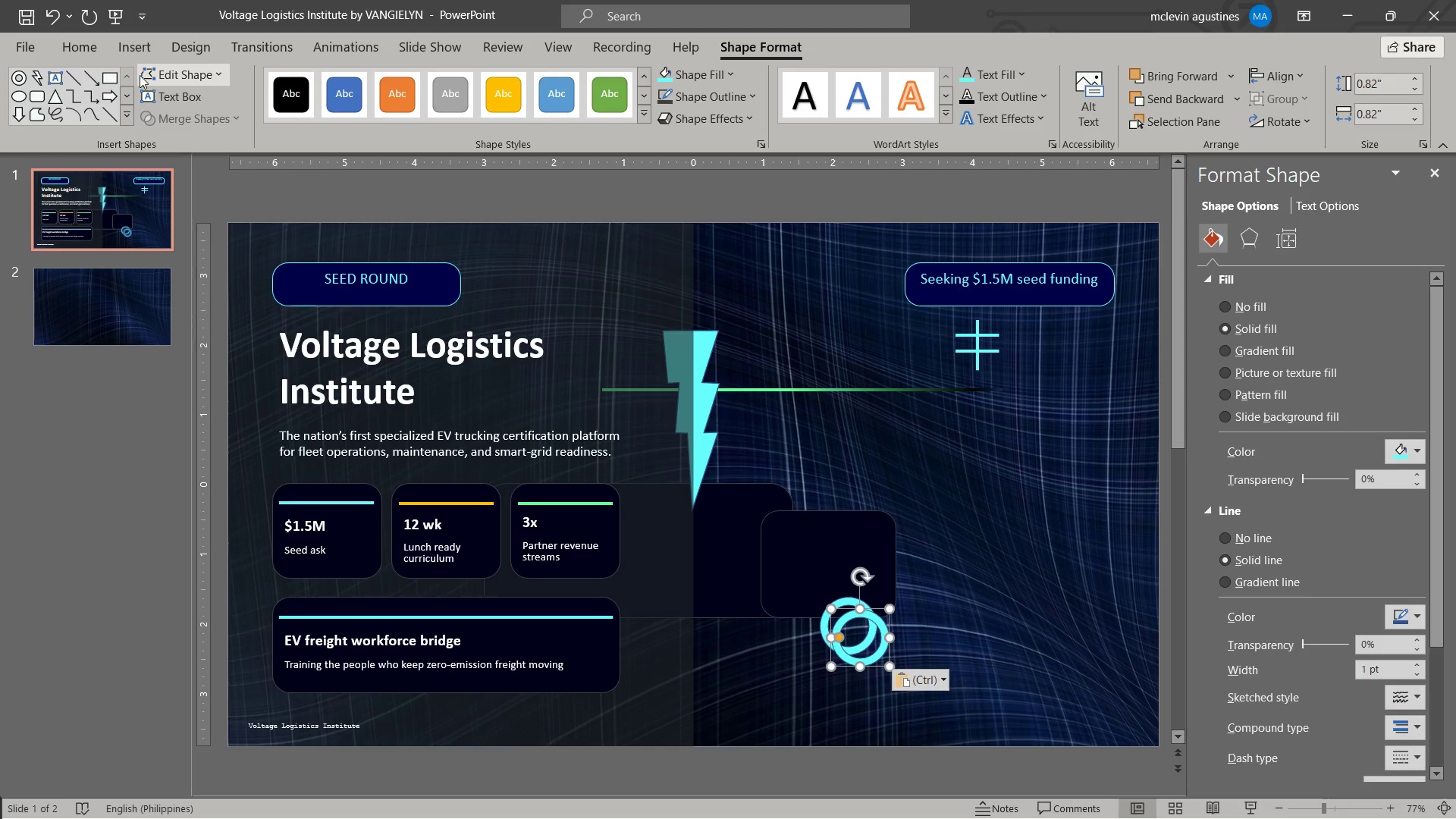 
left_click_drag(start_coordinate=[171, 69], to_coordinate=[175, 72])
 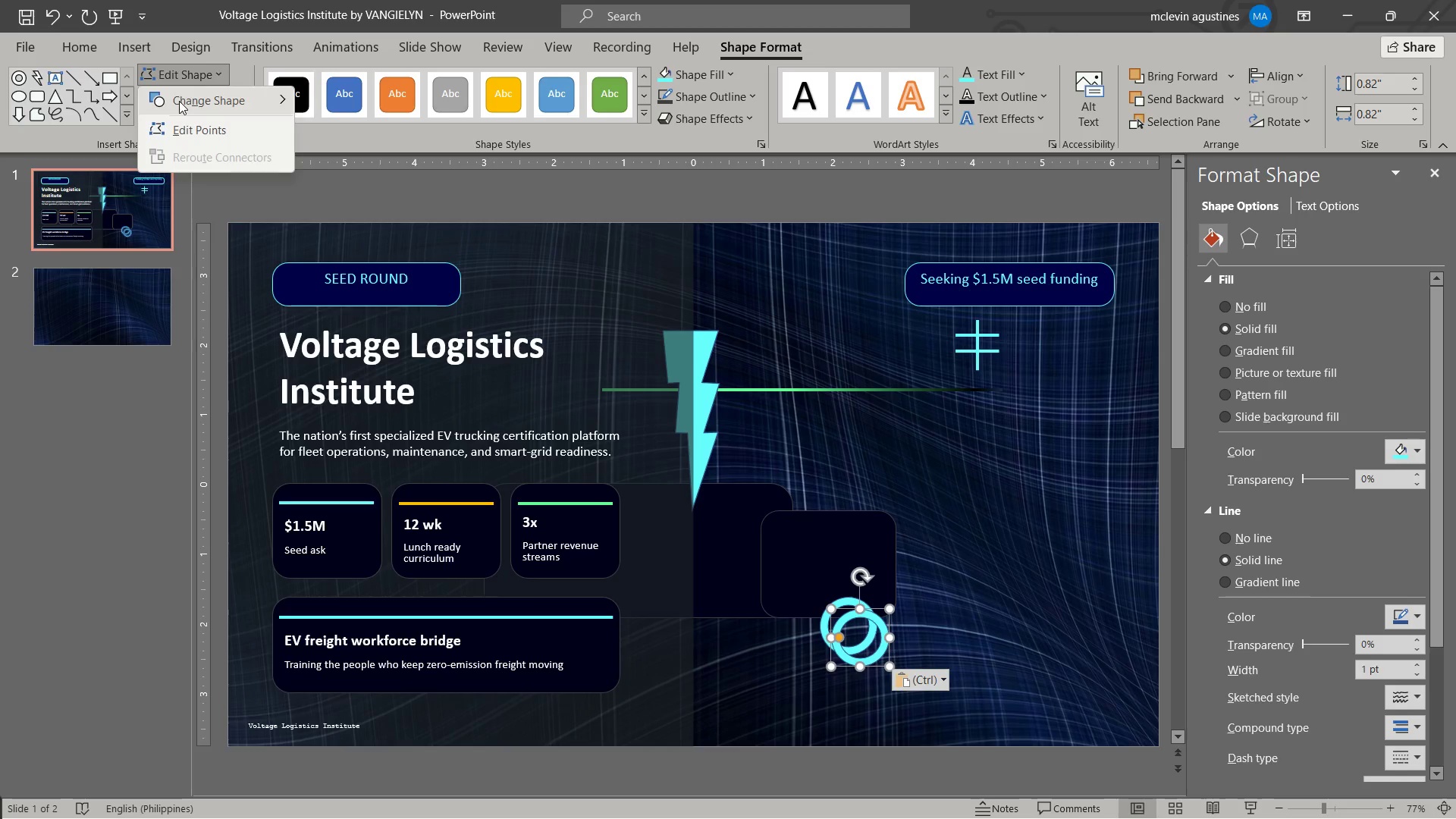 
left_click([179, 101])
 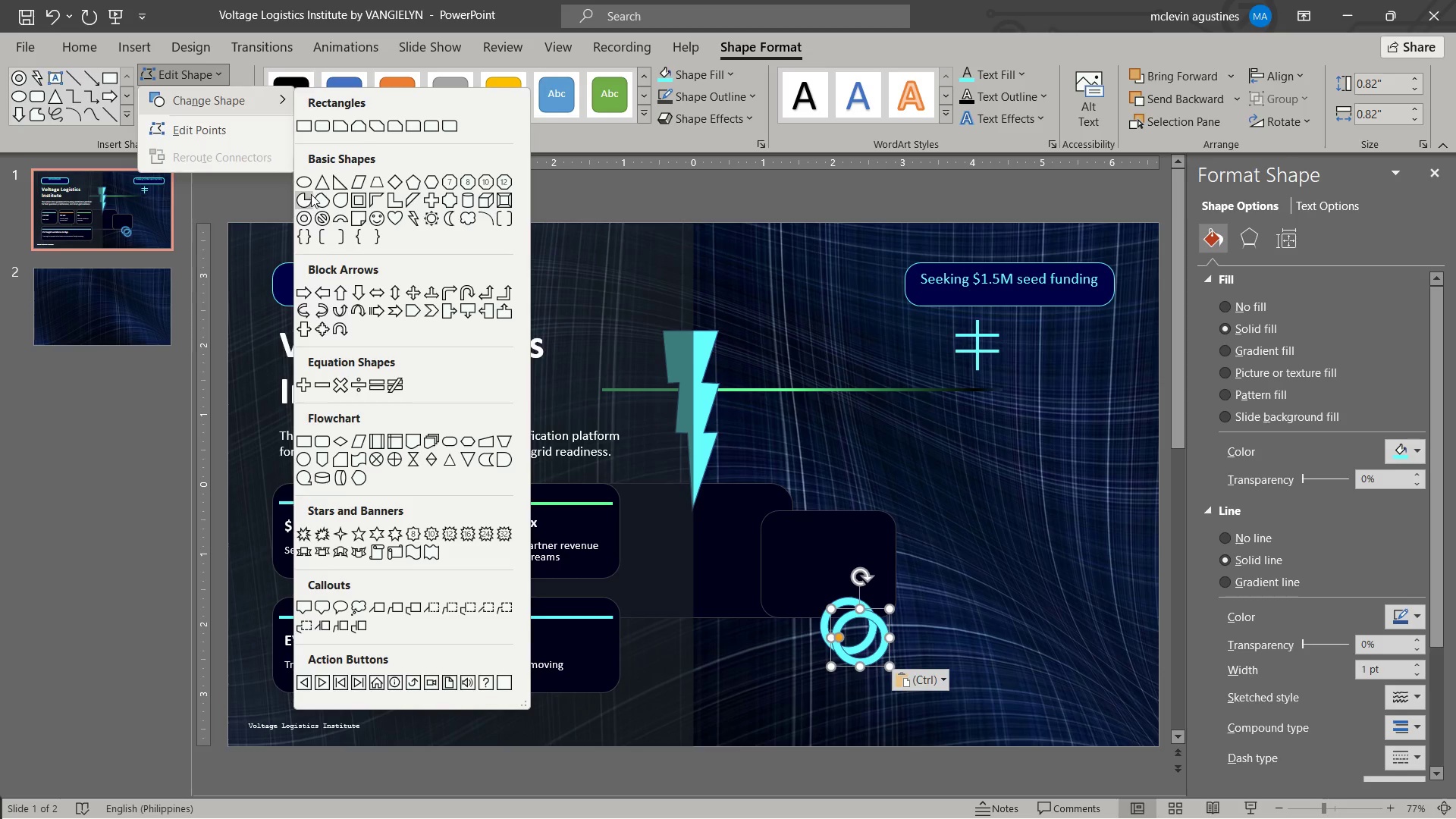 
left_click([308, 186])
 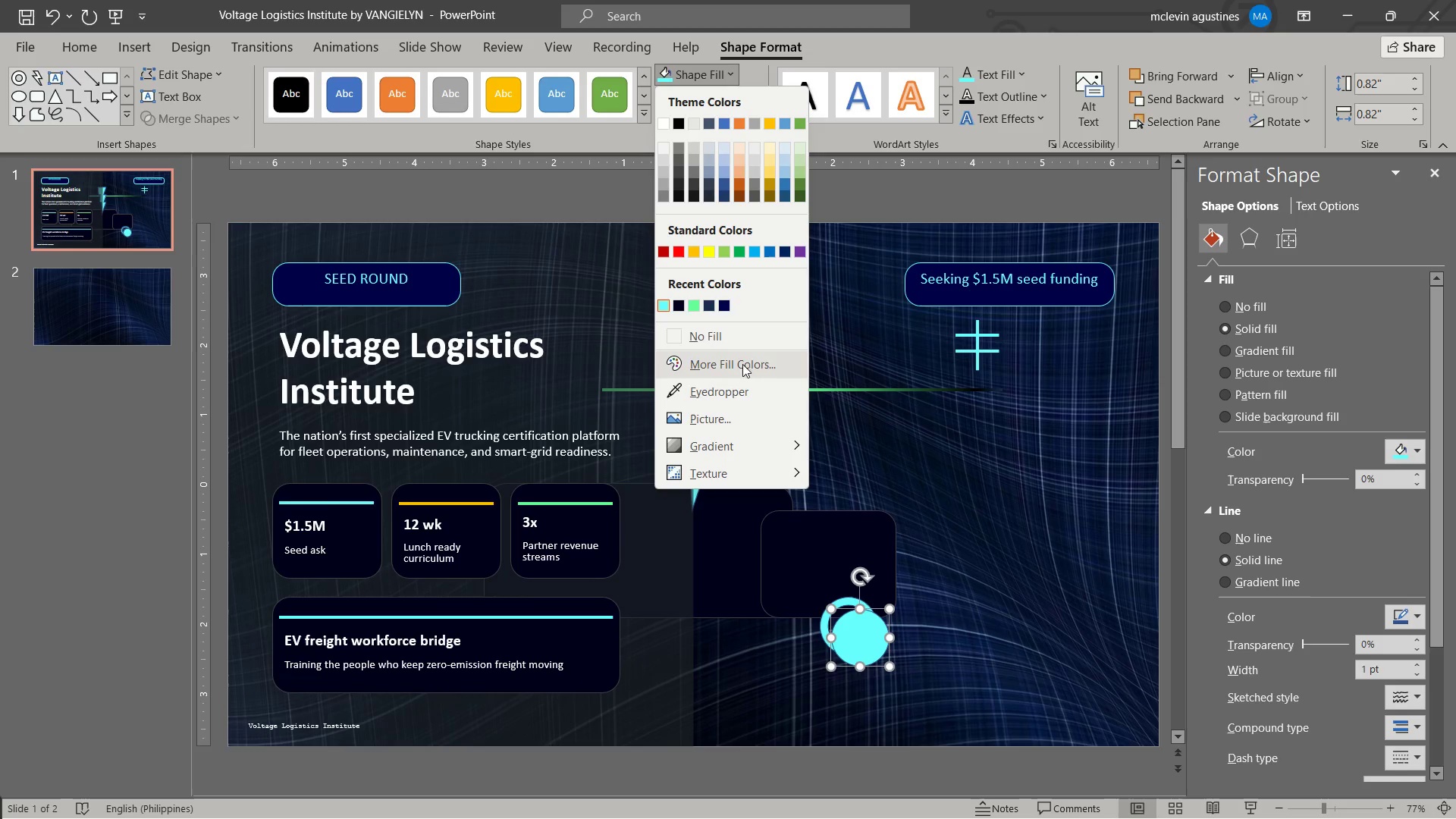 
wait(8.17)
 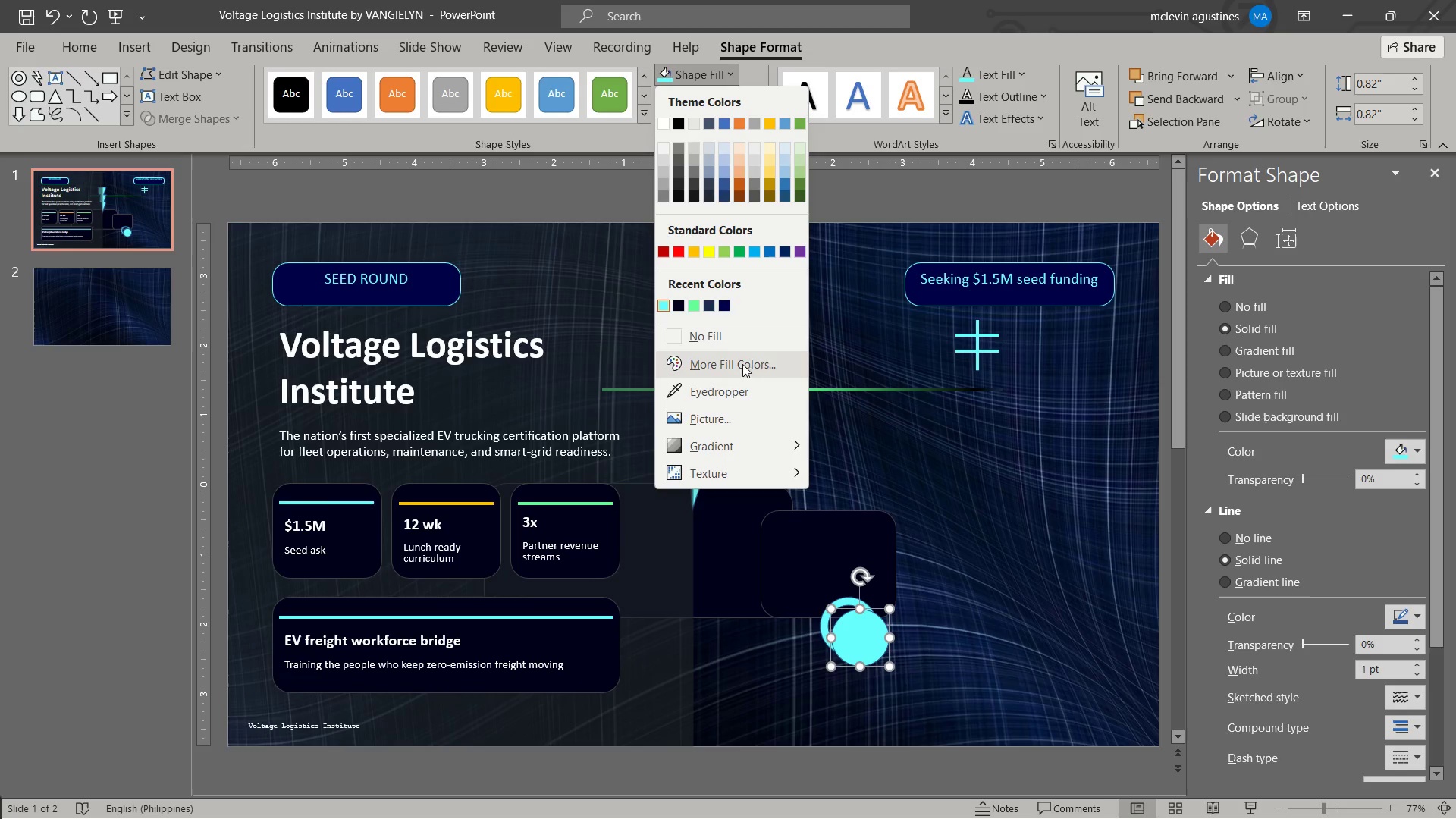 
left_click([315, 283])
 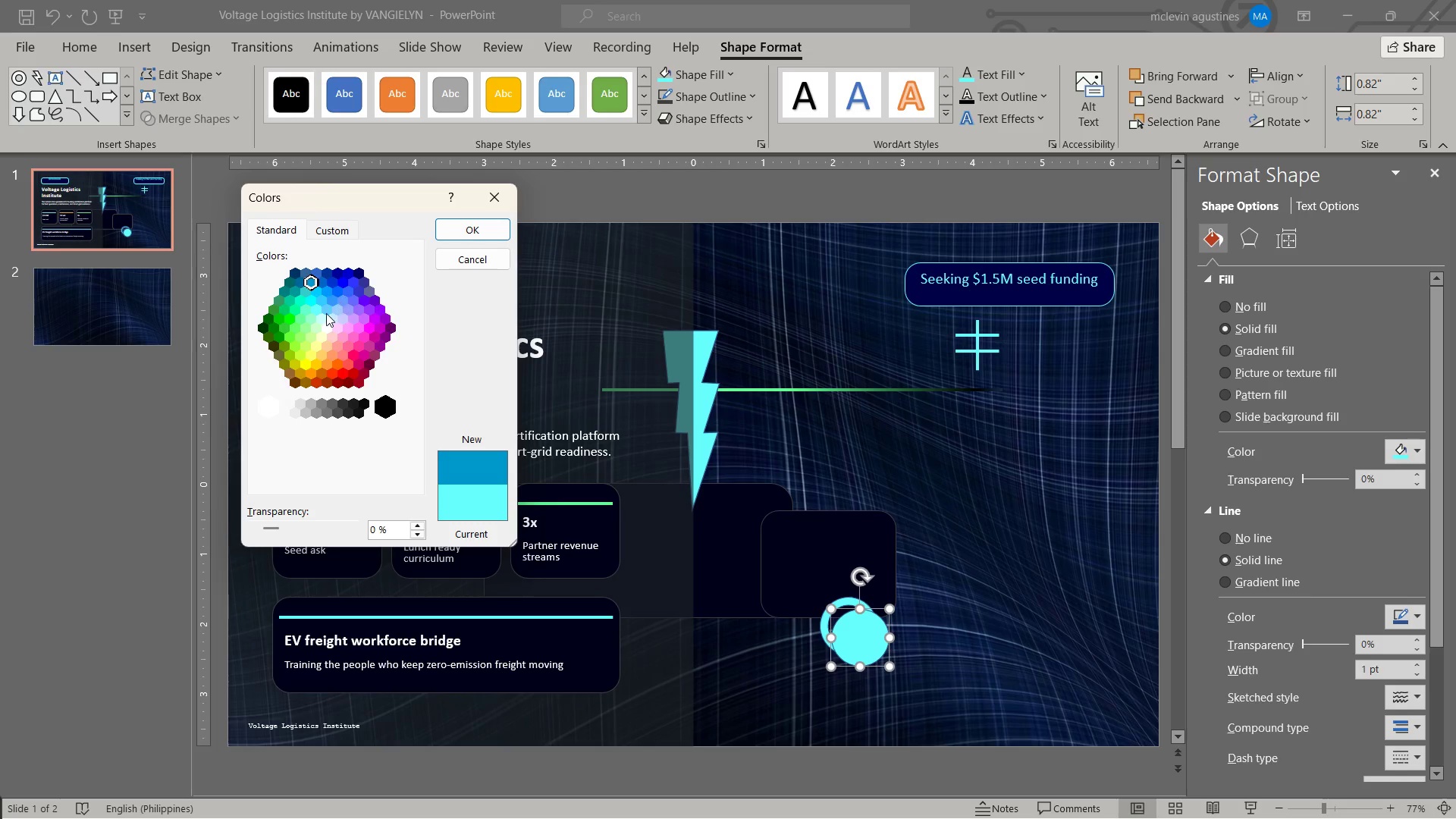 
left_click([293, 290])
 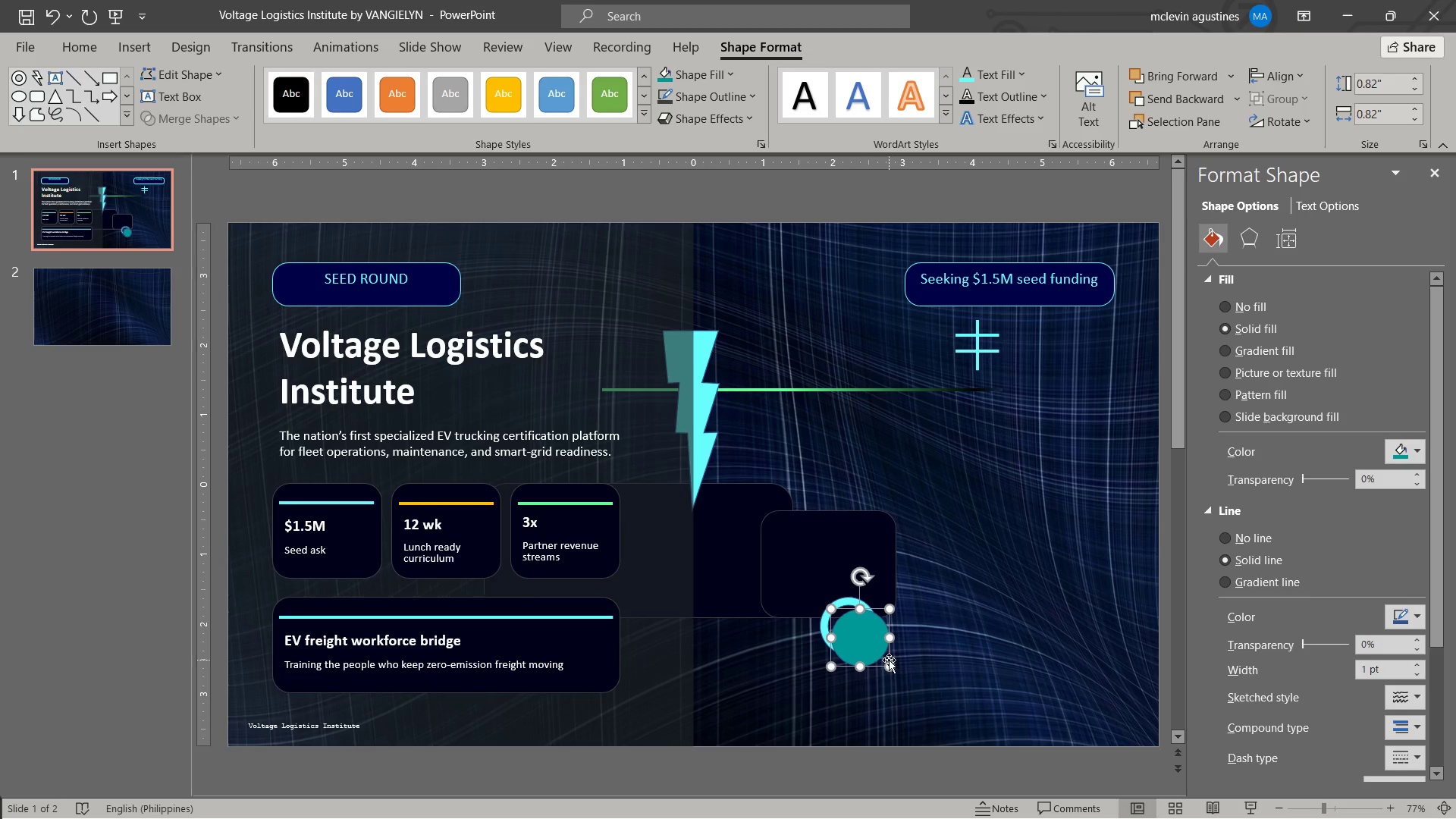 
left_click_drag(start_coordinate=[889, 662], to_coordinate=[846, 630])
 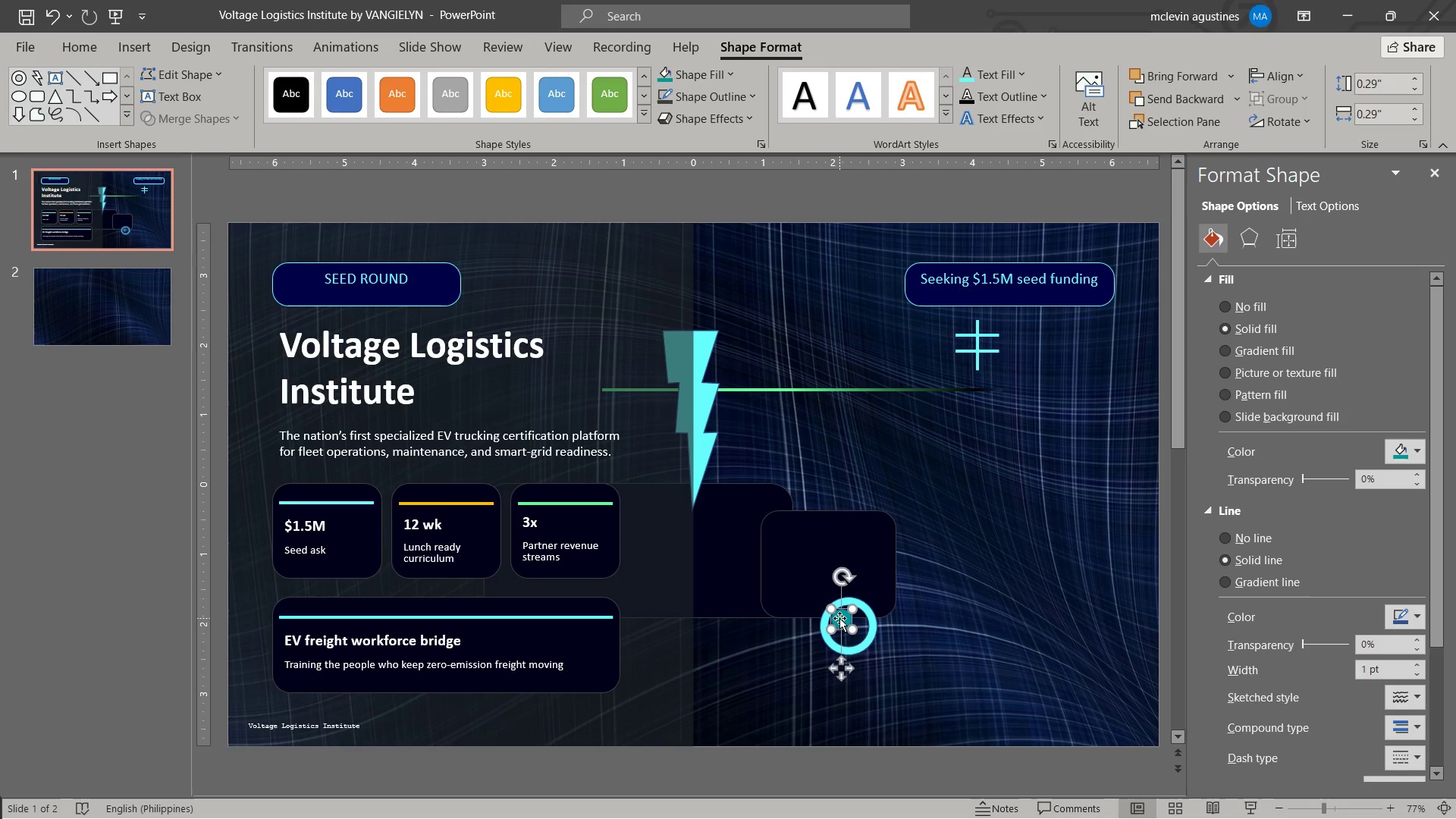 
left_click_drag(start_coordinate=[839, 618], to_coordinate=[846, 623])
 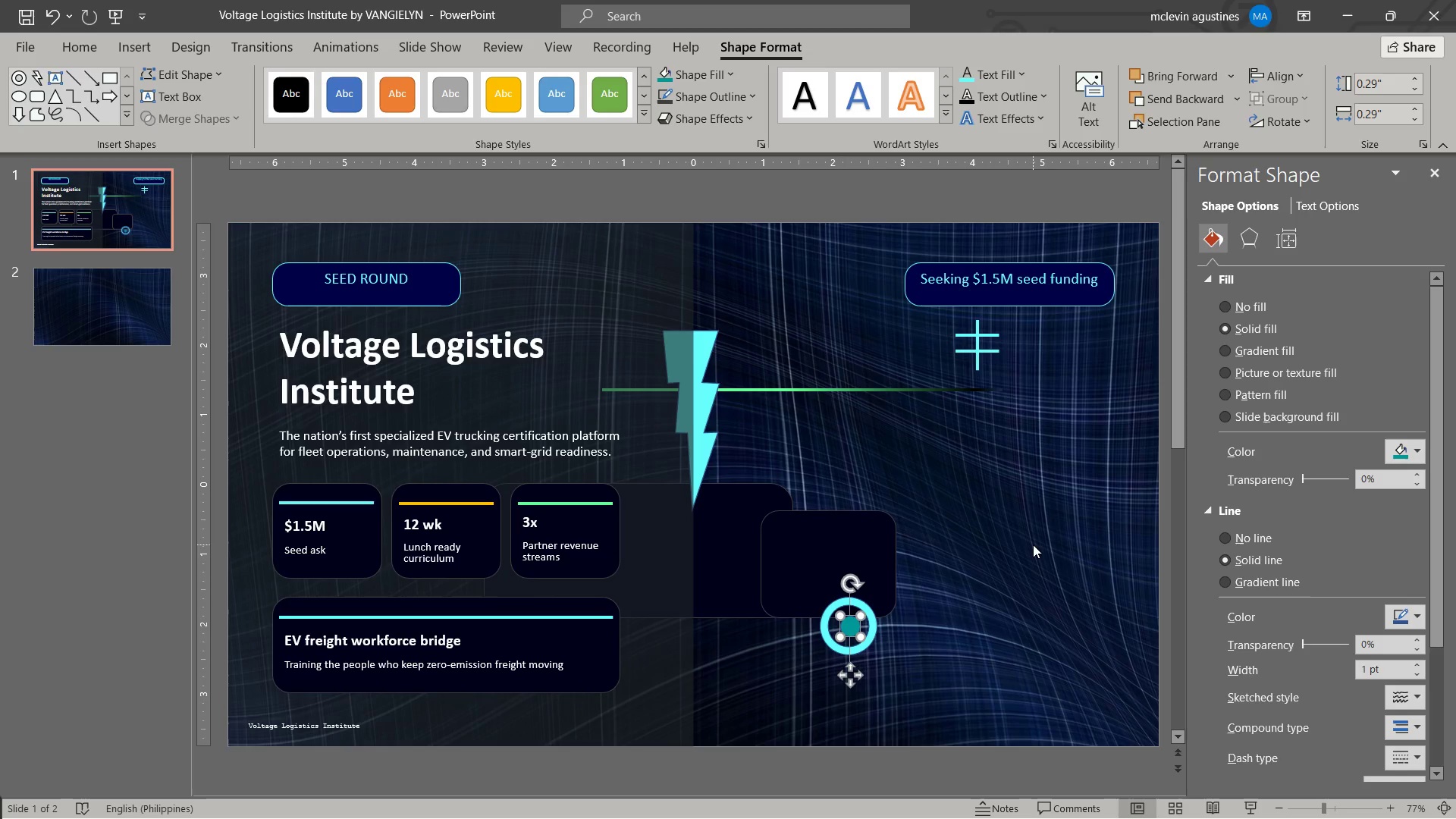 
key(ArrowLeft)
 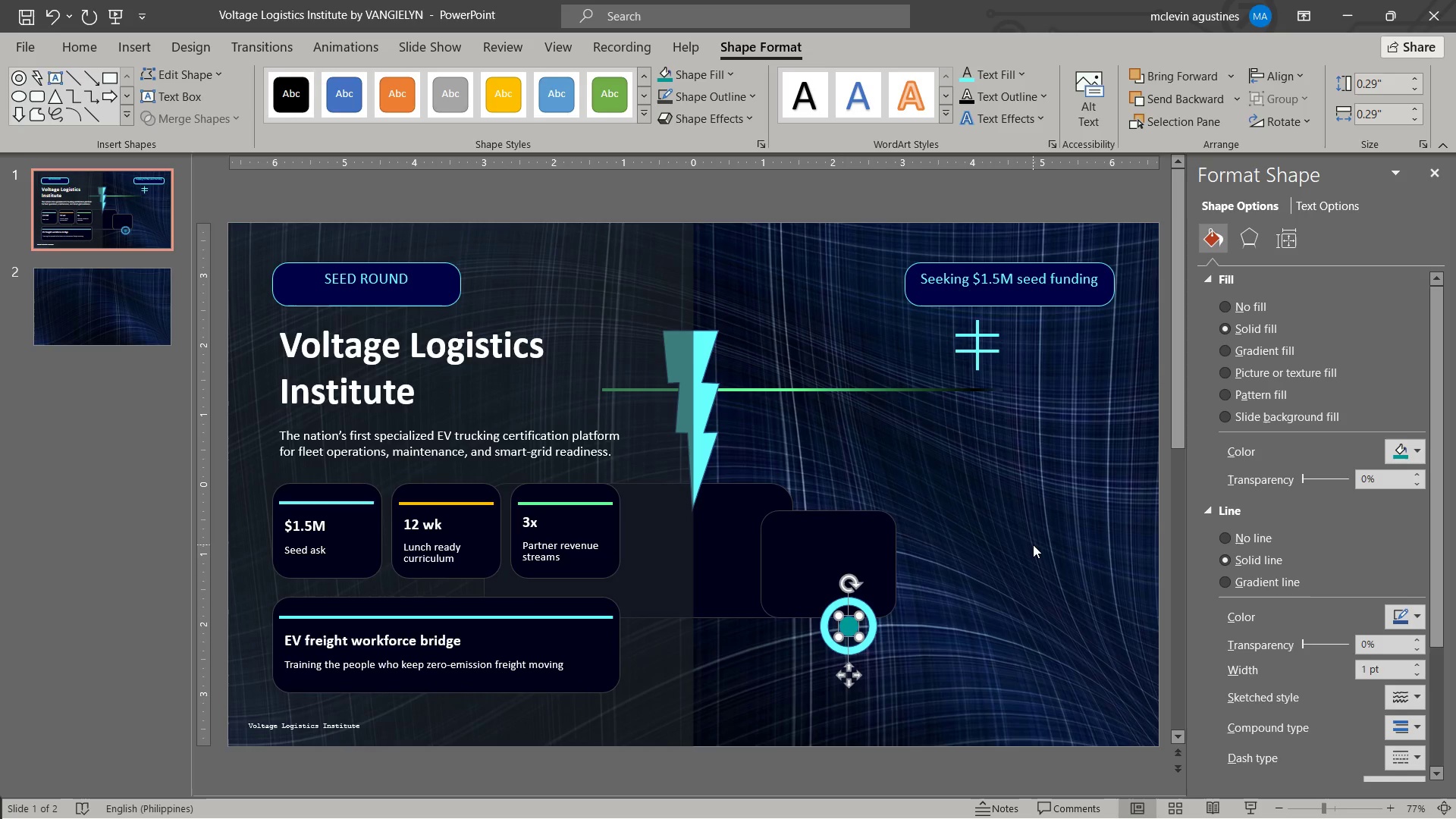 
key(ArrowLeft)
 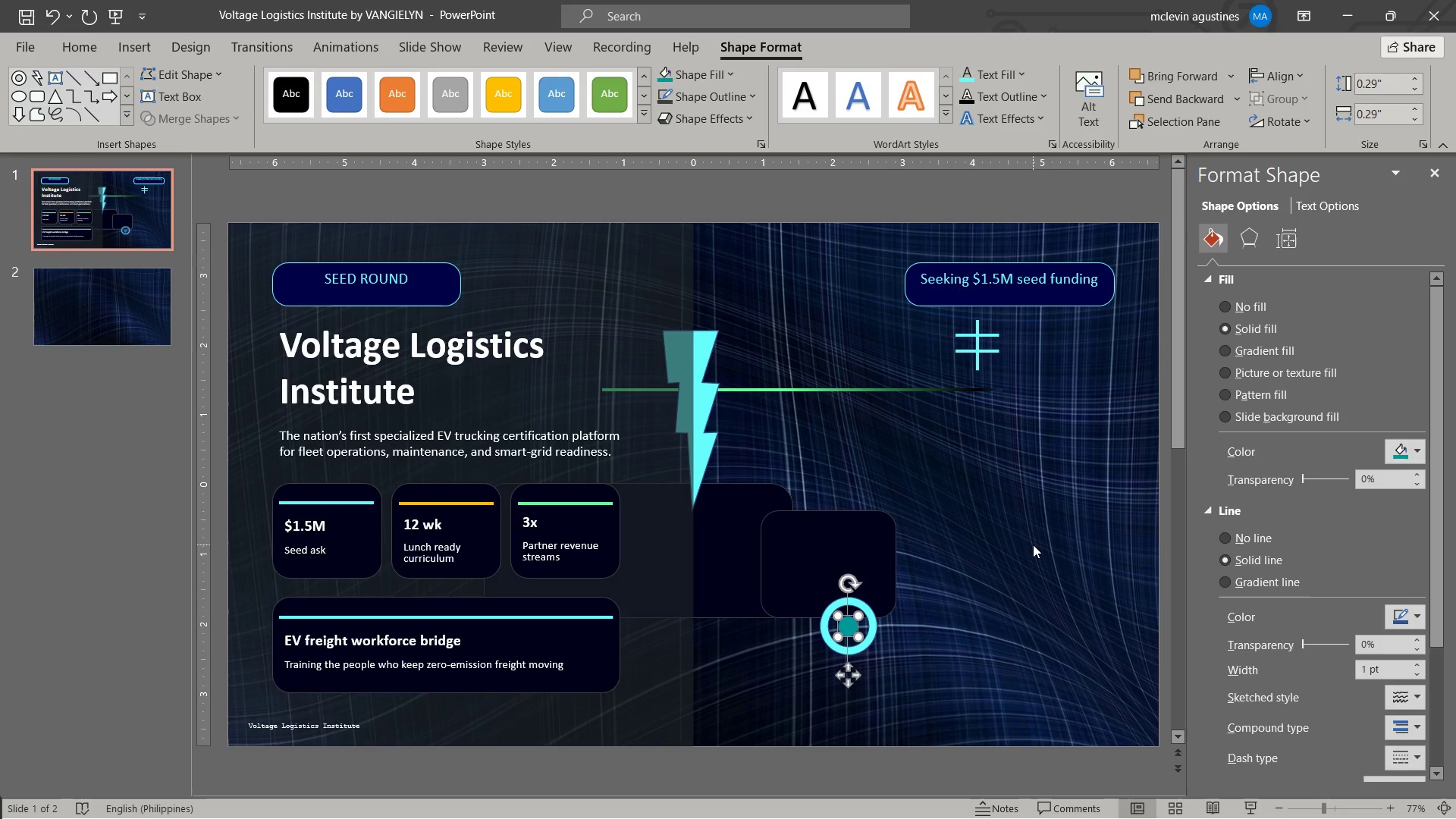 
key(ArrowLeft)
 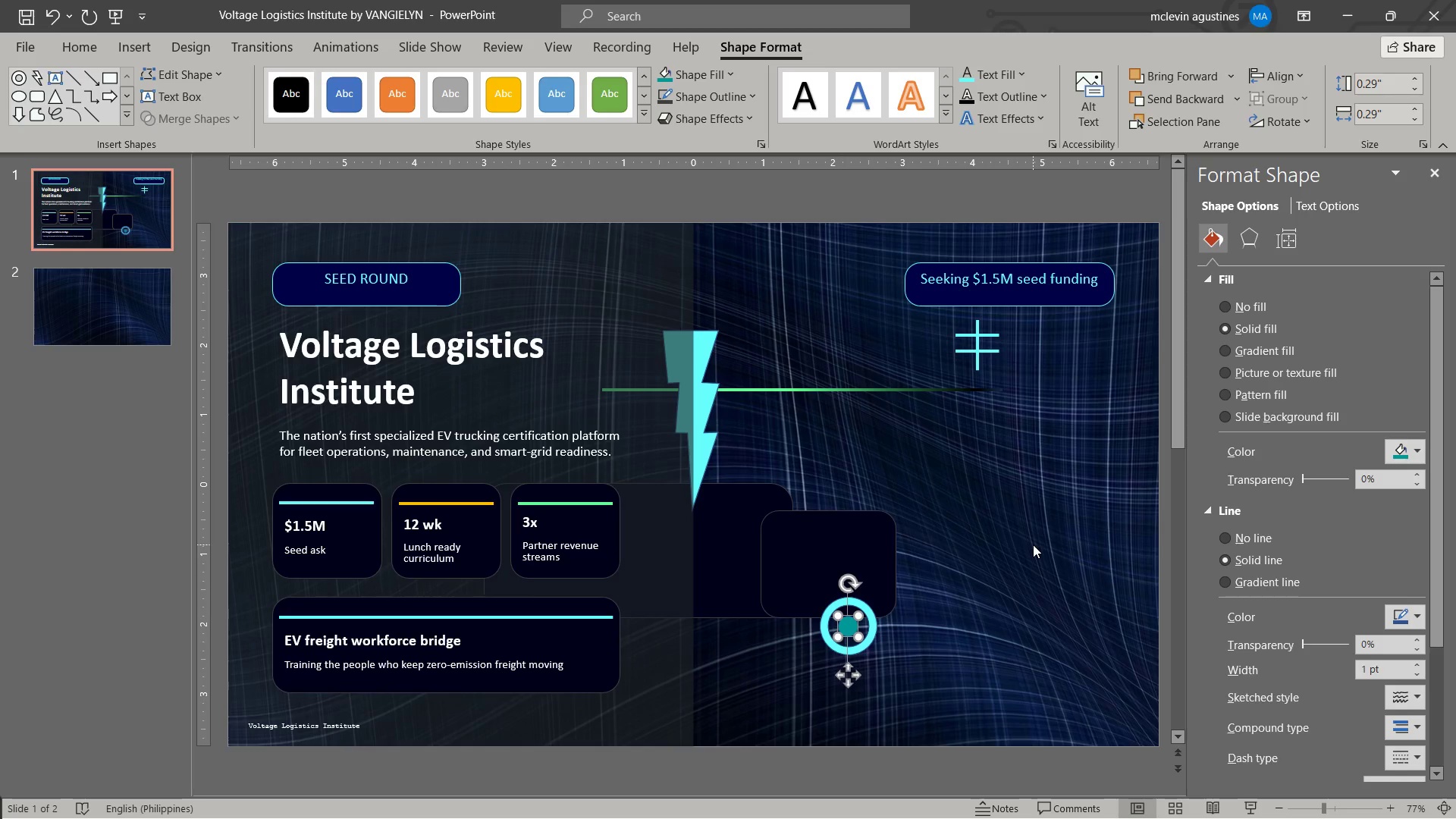 
key(ArrowLeft)
 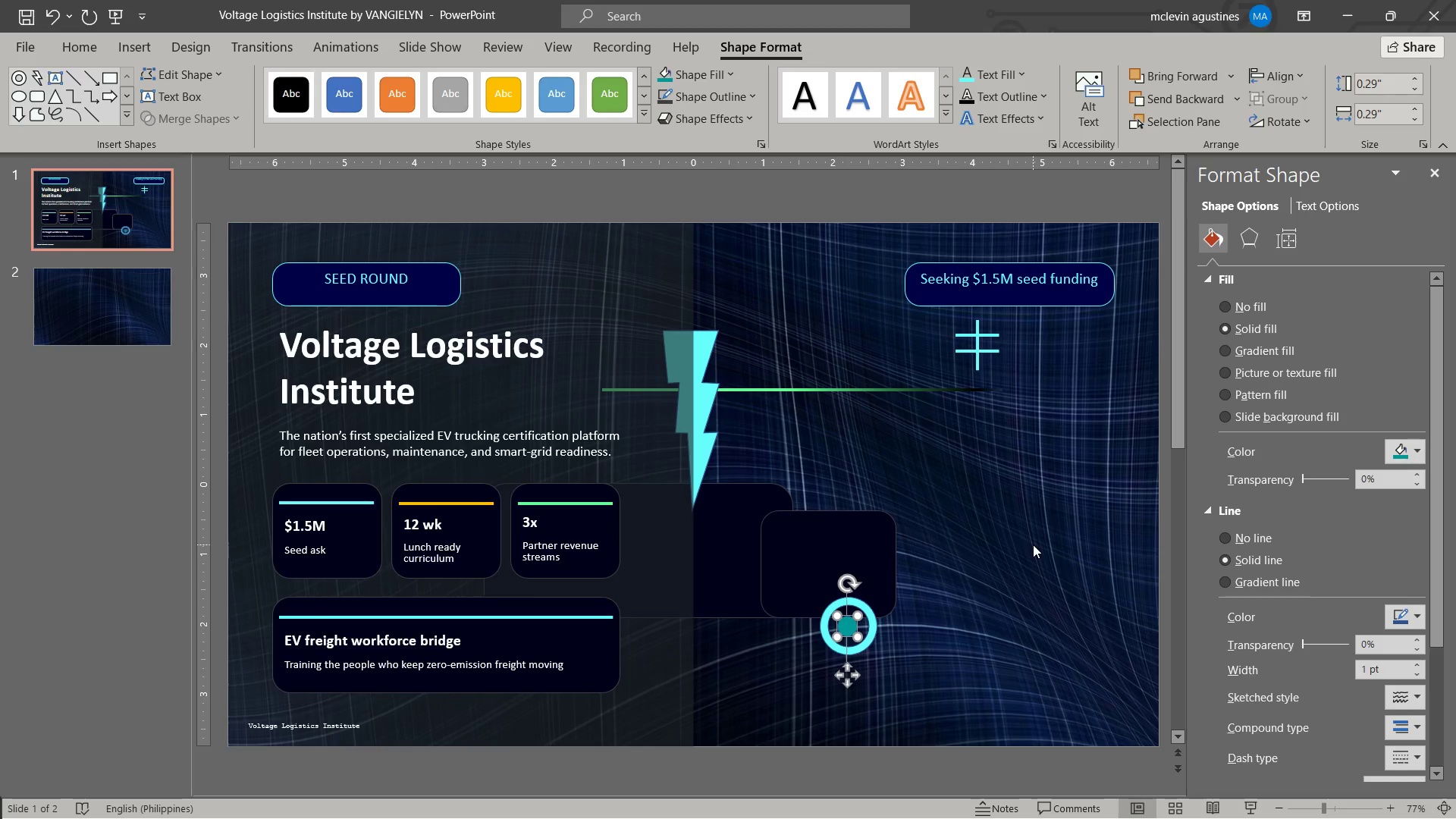 
key(ArrowUp)
 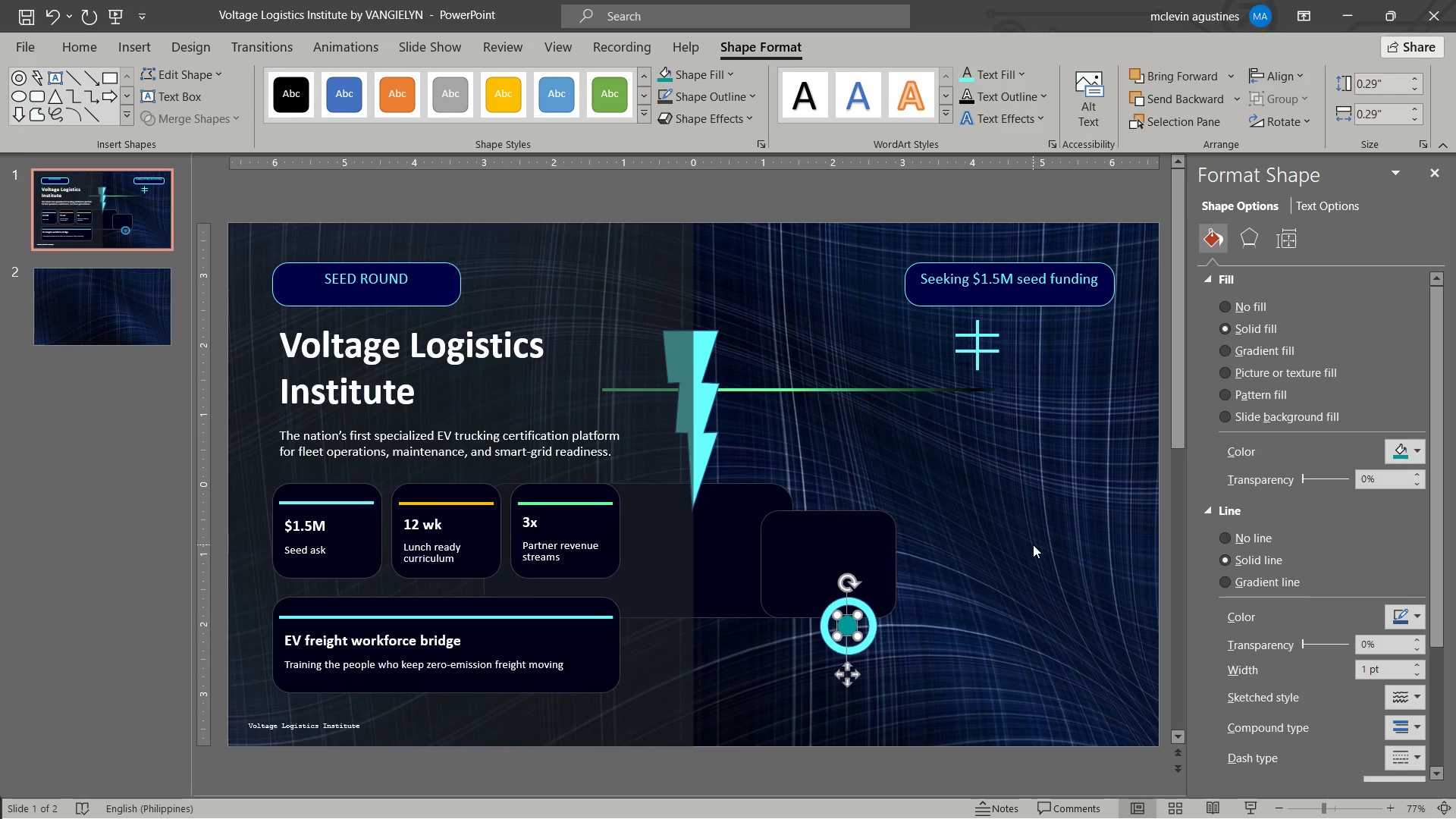 
key(ArrowUp)
 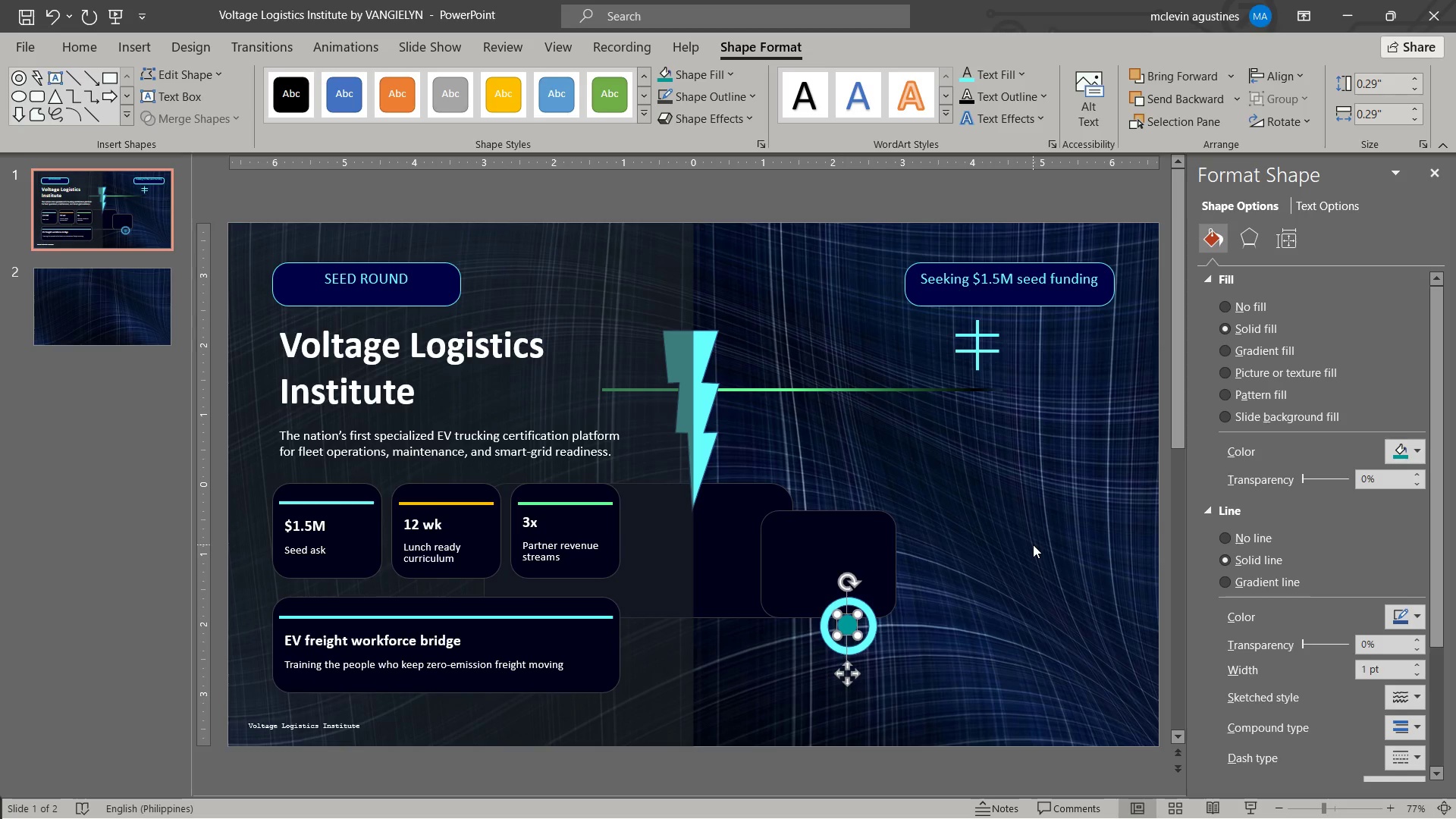 
key(ArrowRight)
 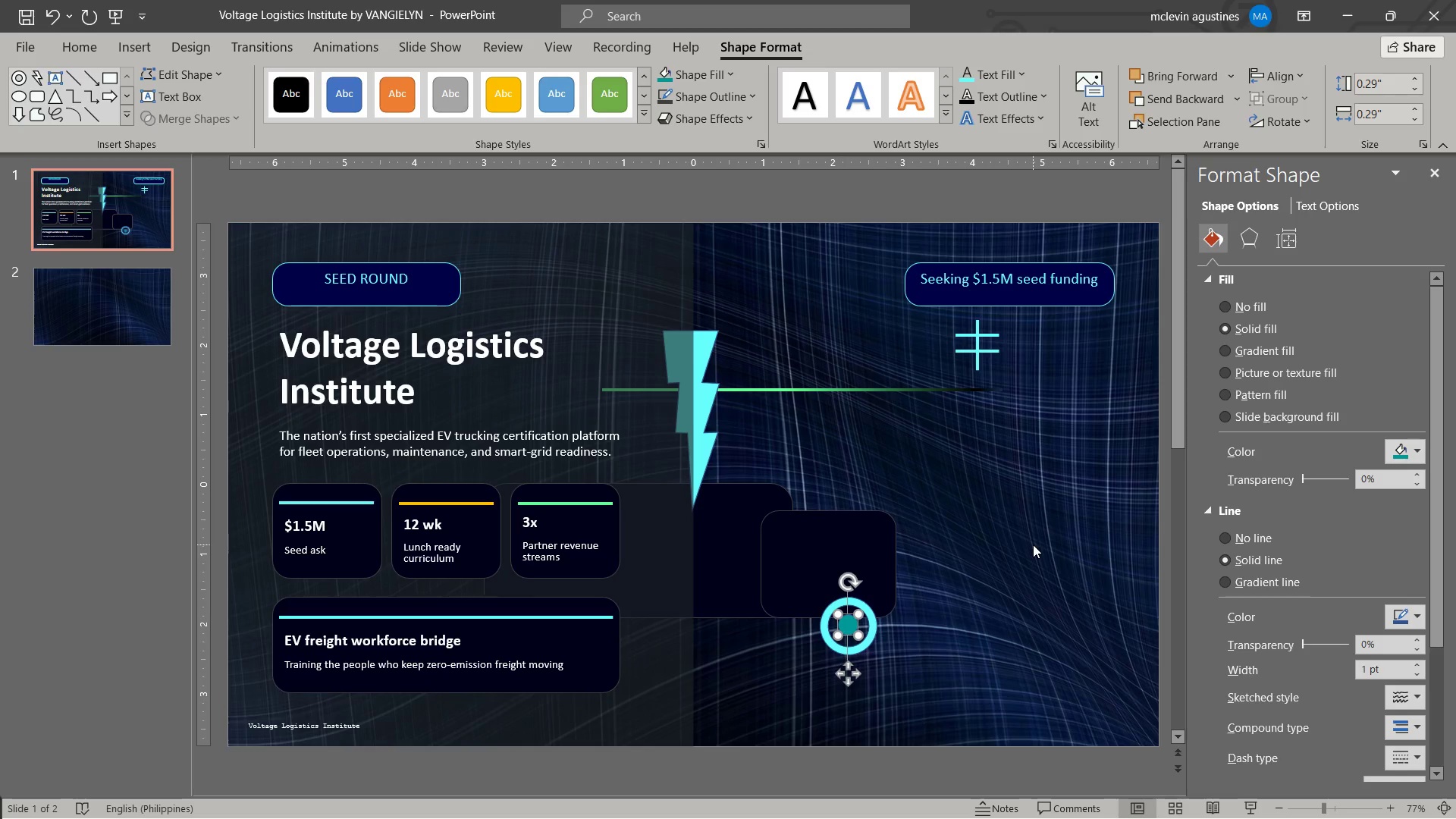 
key(ArrowRight)
 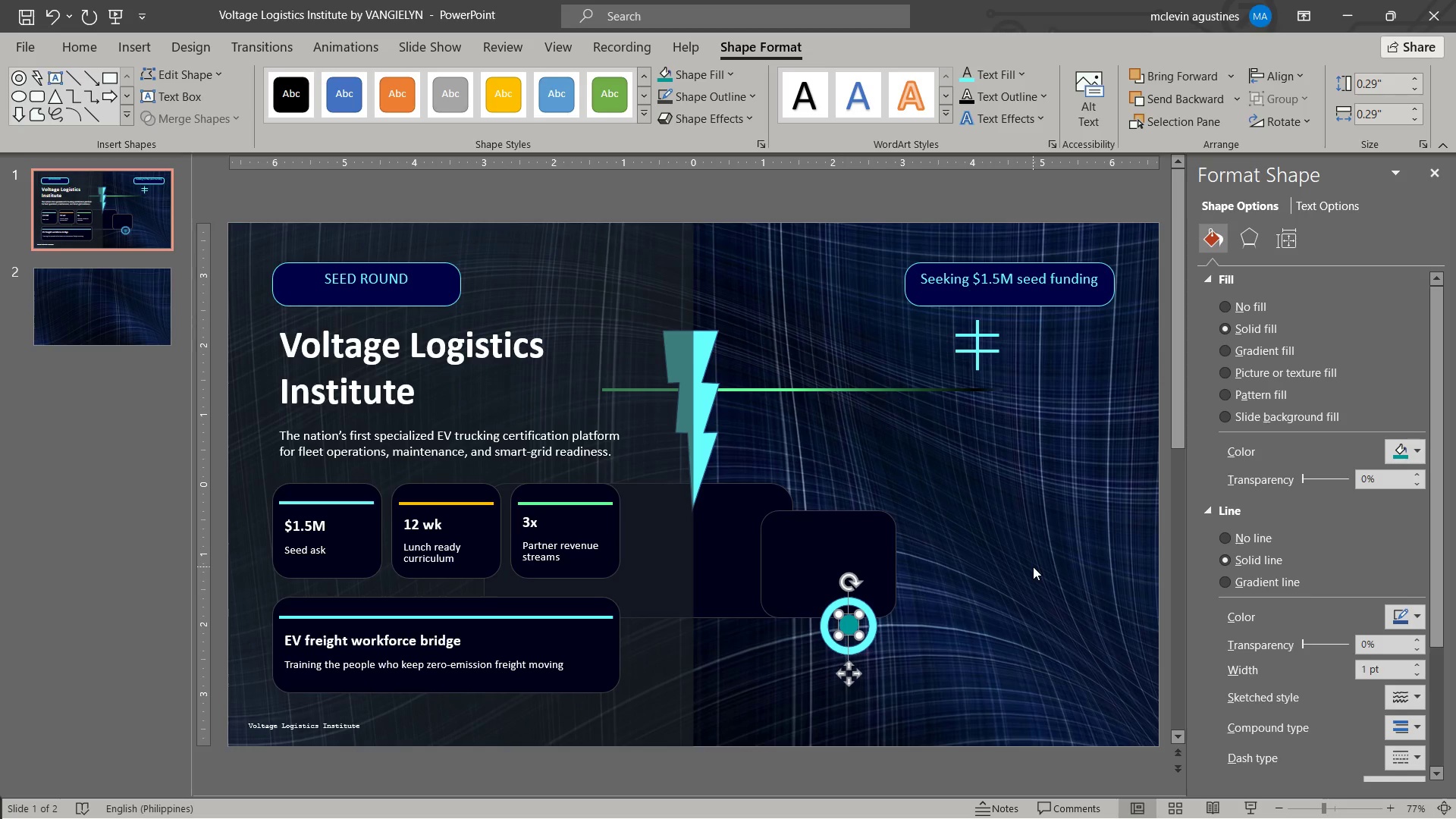 
key(ArrowDown)
 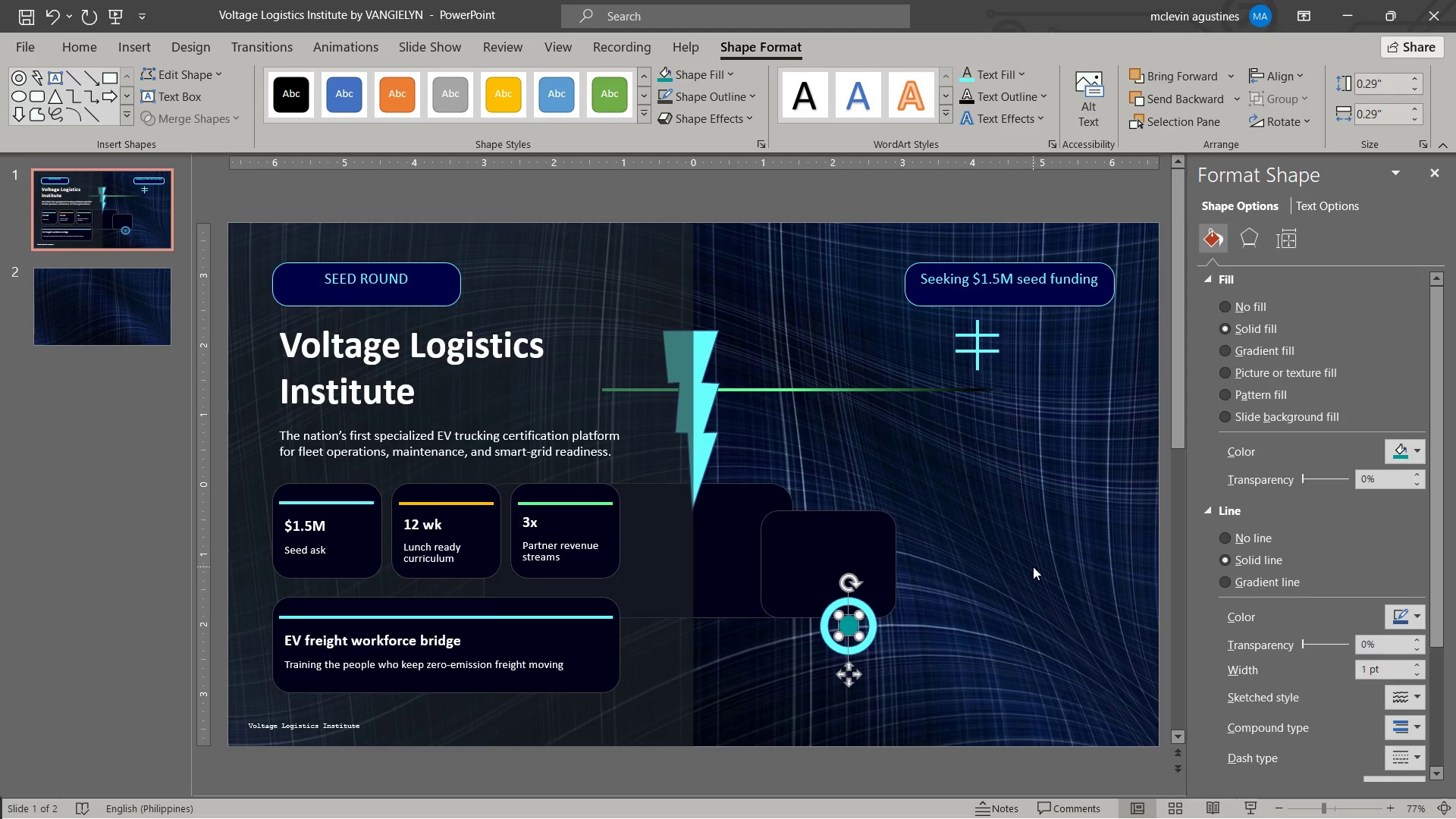 
key(Escape)
 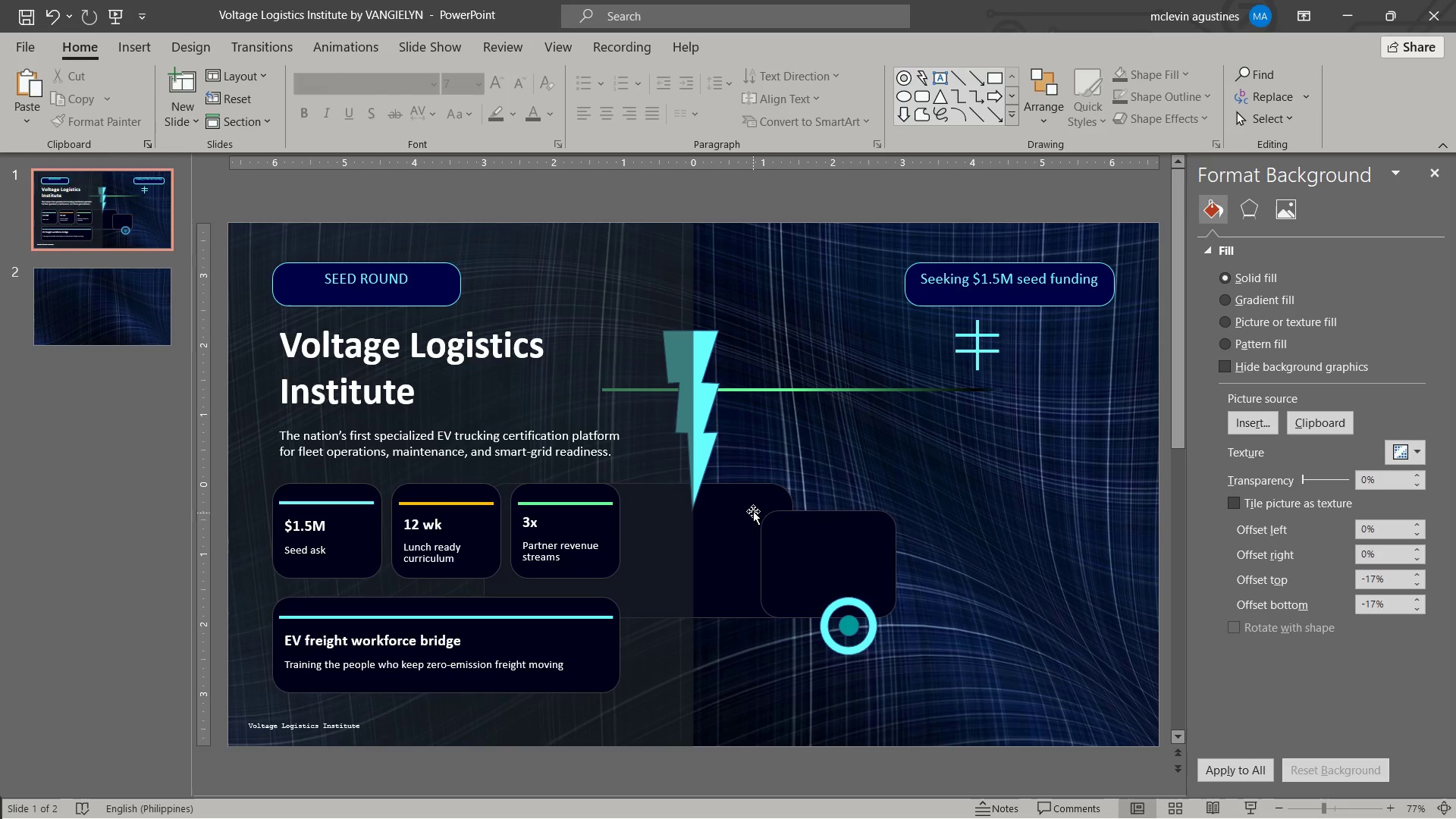 
wait(7.19)
 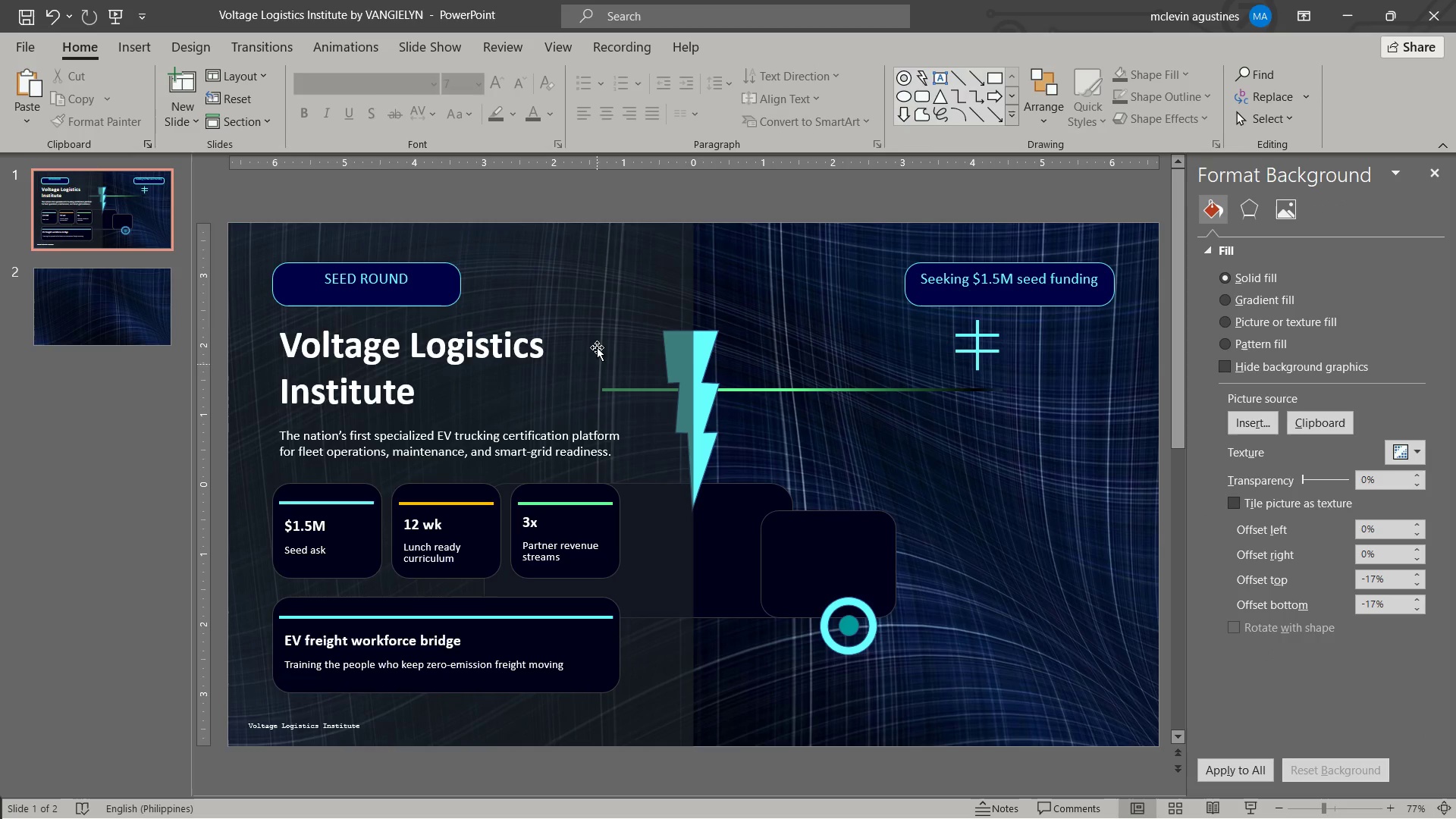 
left_click([155, 46])
 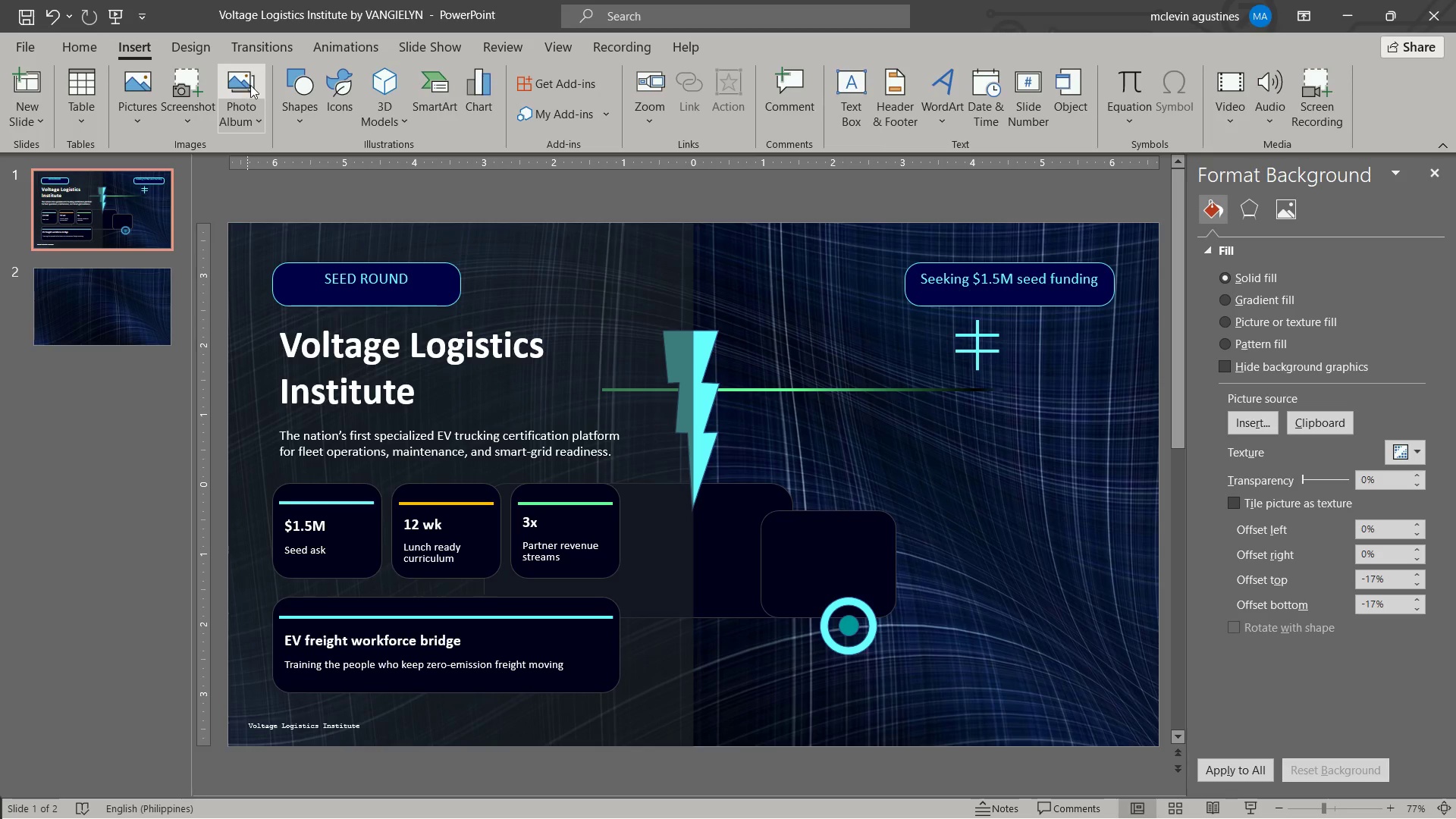 
left_click([298, 90])
 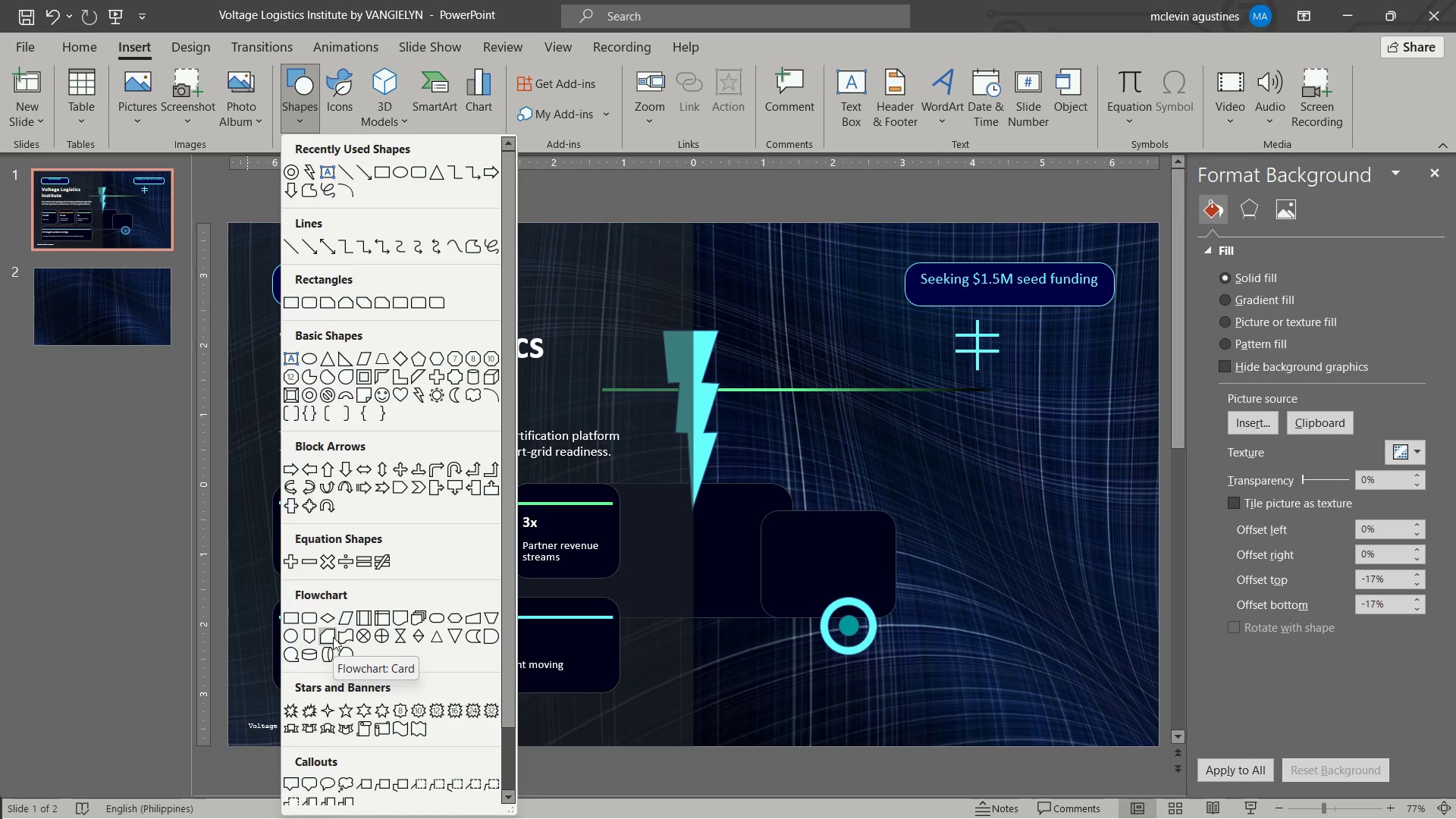 
wait(15.78)
 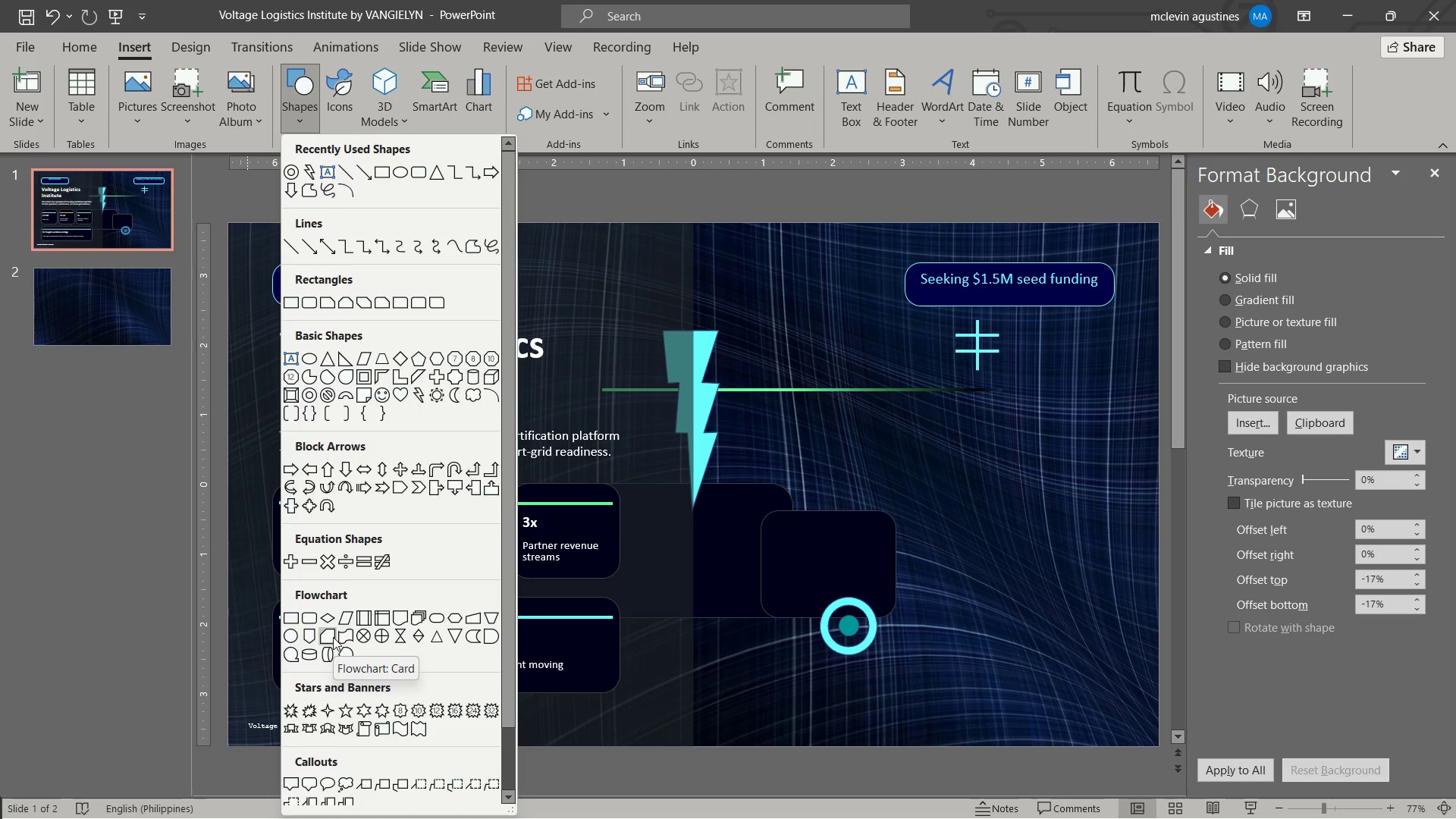 
left_click([332, 636])
 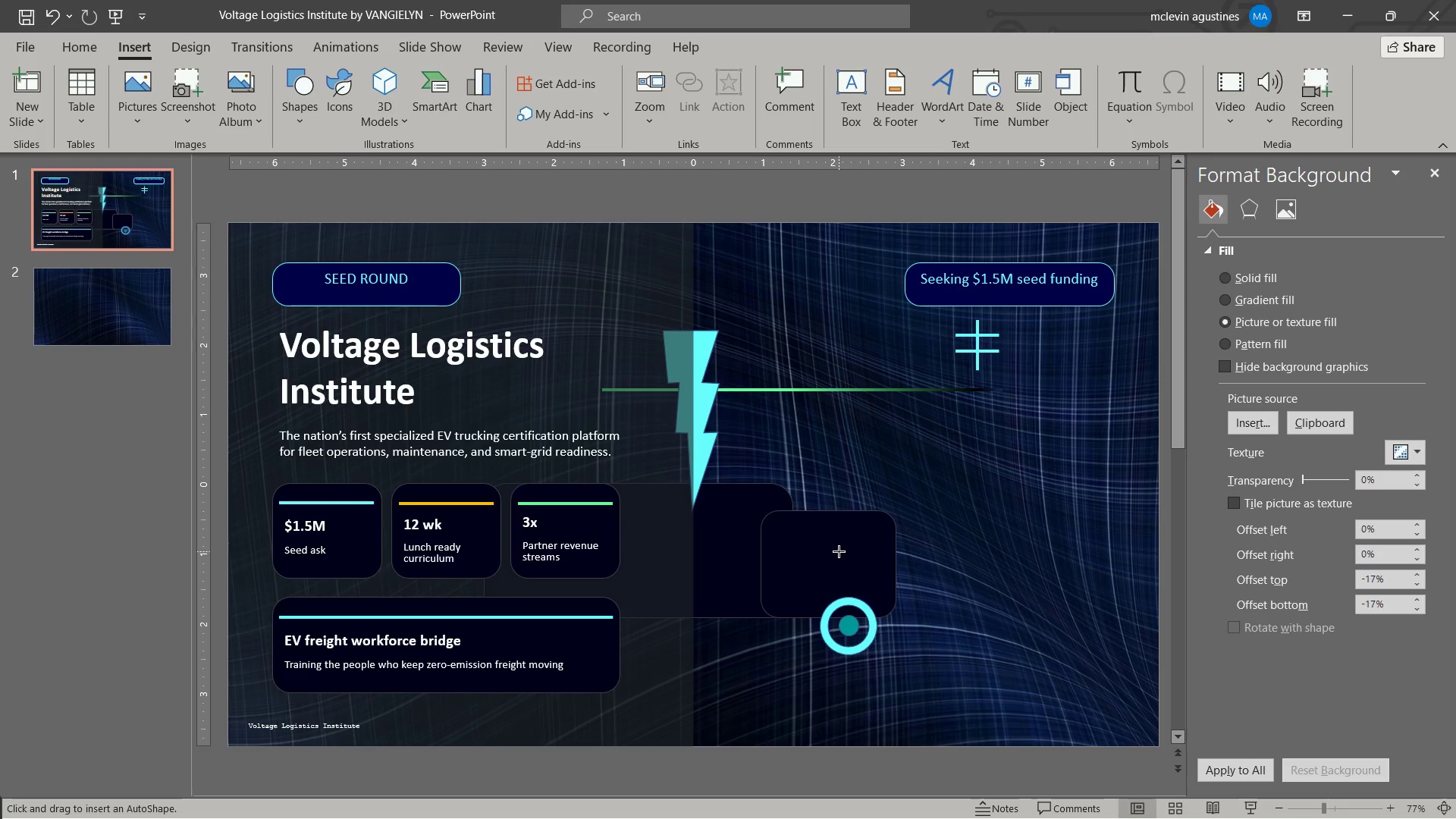 
left_click_drag(start_coordinate=[850, 552], to_coordinate=[1062, 611])
 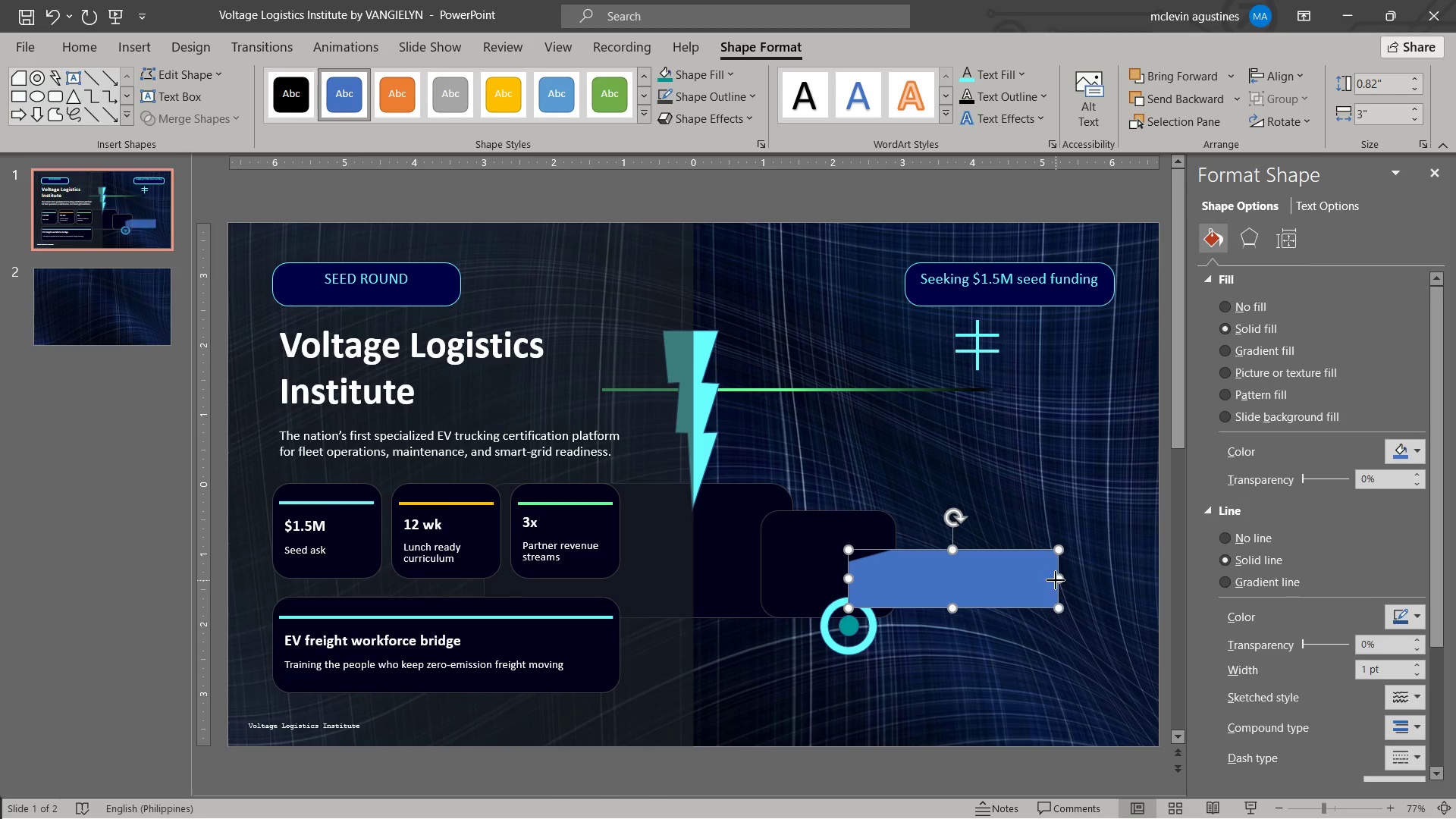 
left_click_drag(start_coordinate=[1056, 580], to_coordinate=[676, 606])
 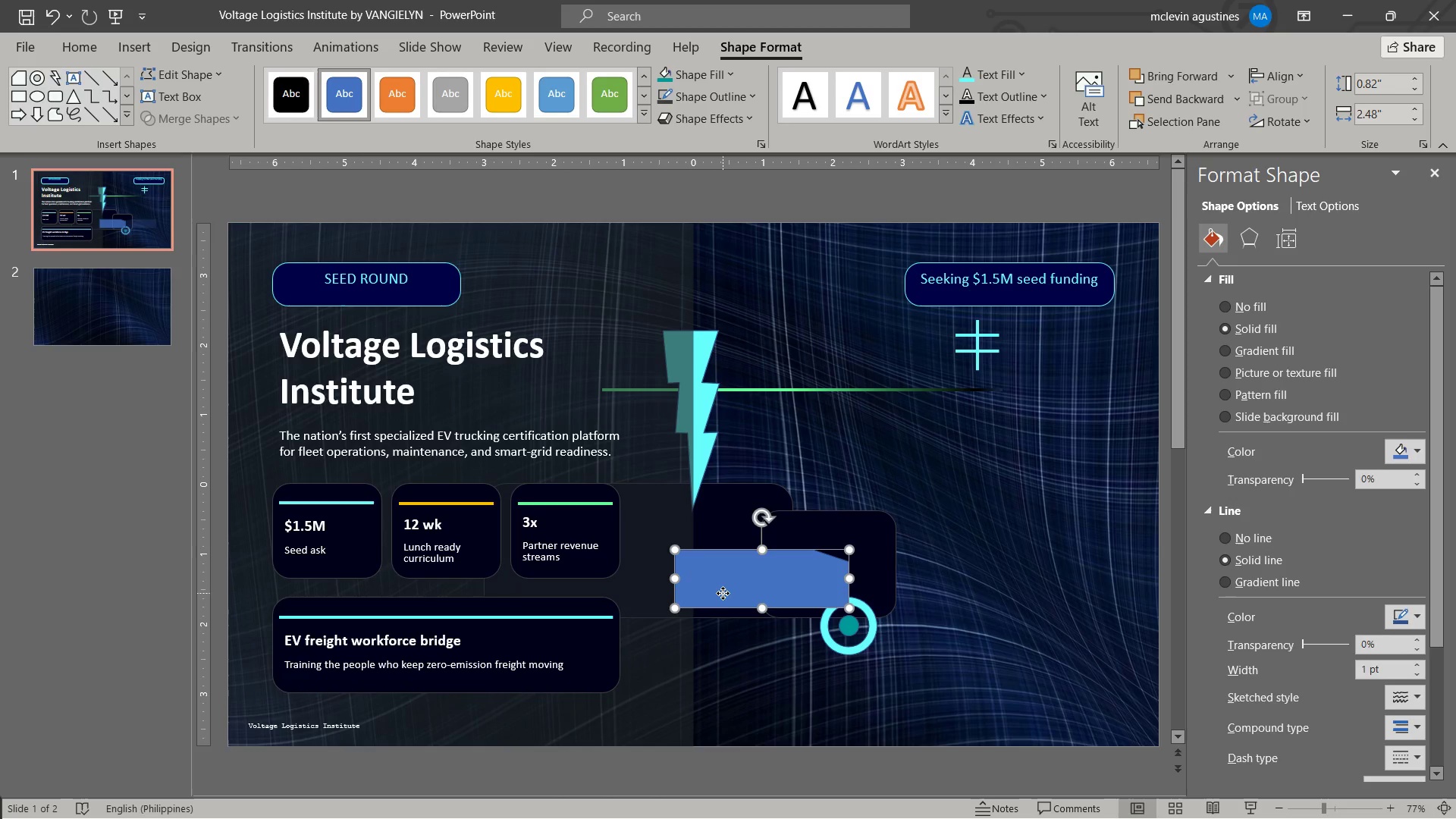 
left_click_drag(start_coordinate=[723, 593], to_coordinate=[985, 592])
 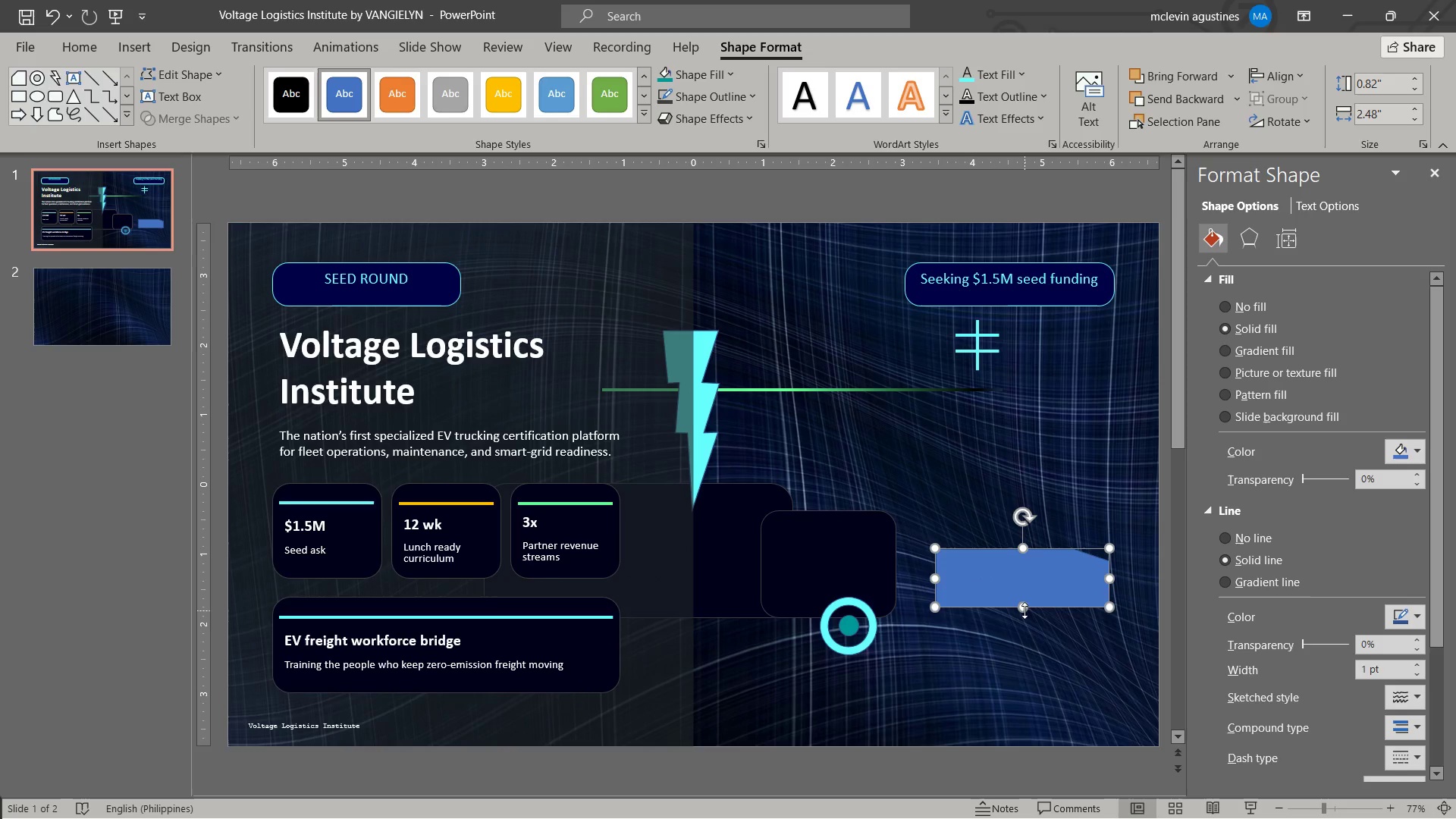 
left_click_drag(start_coordinate=[1025, 610], to_coordinate=[1023, 636])
 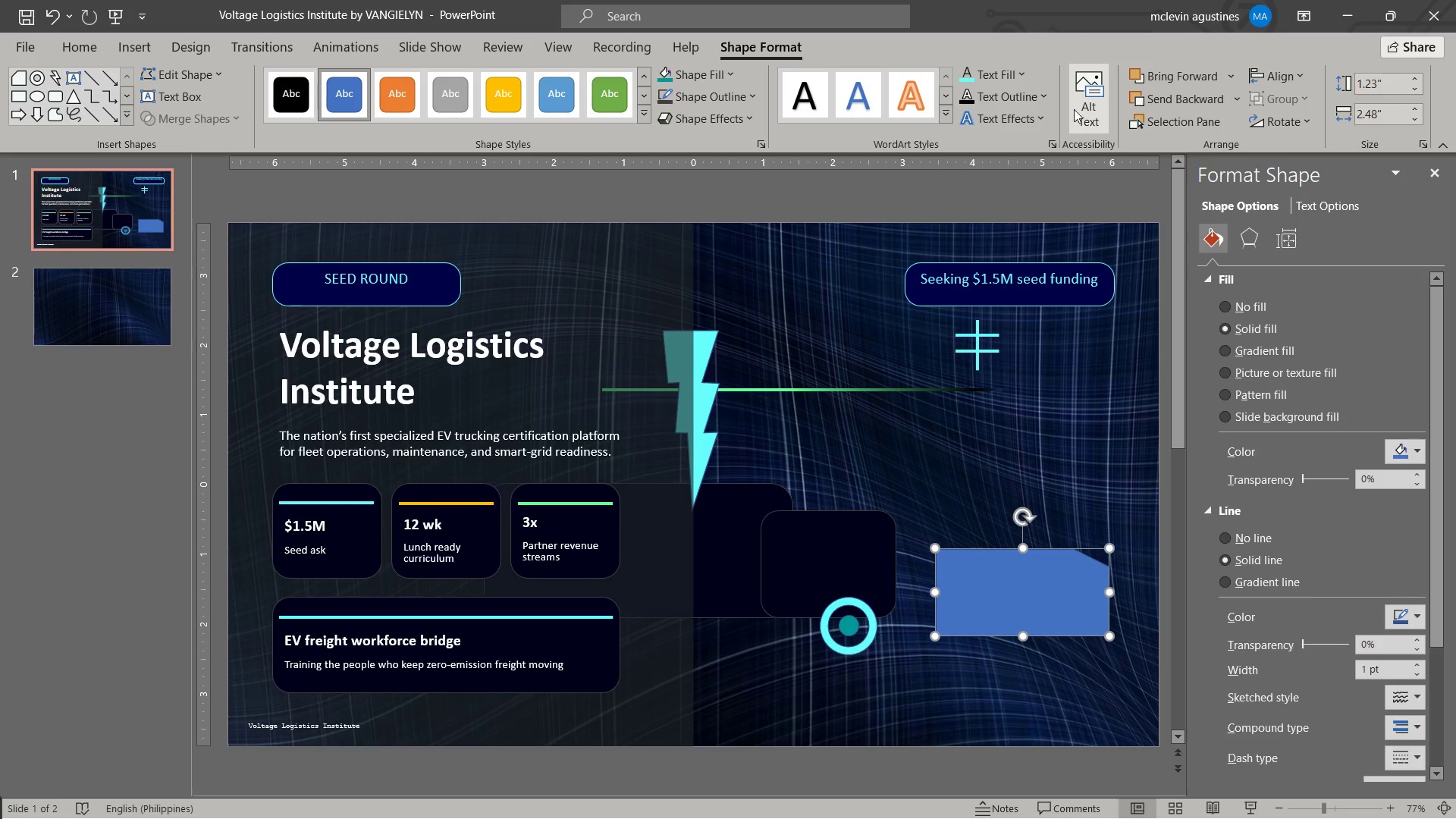 
left_click([1189, 104])
 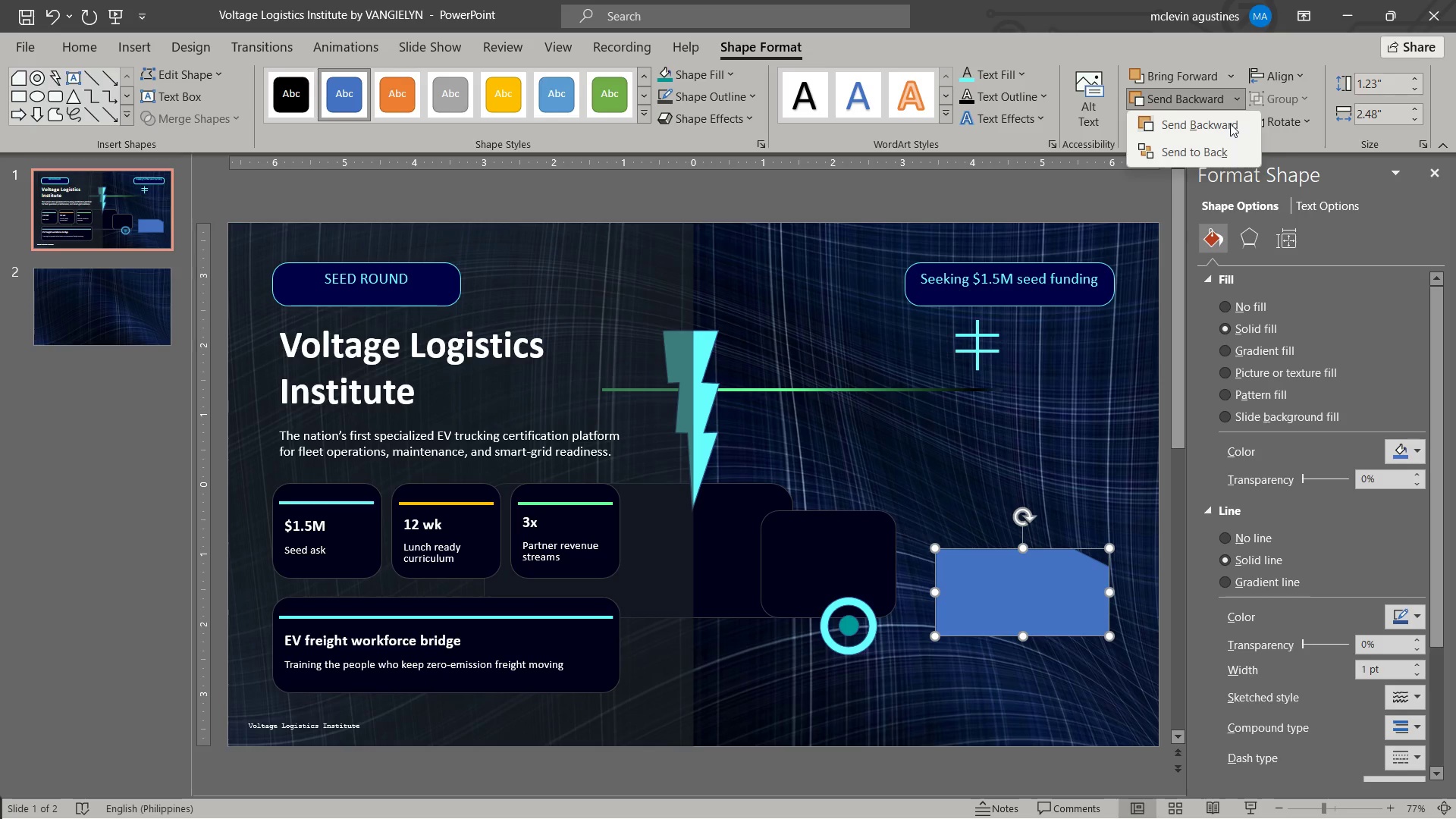 
left_click([1223, 155])
 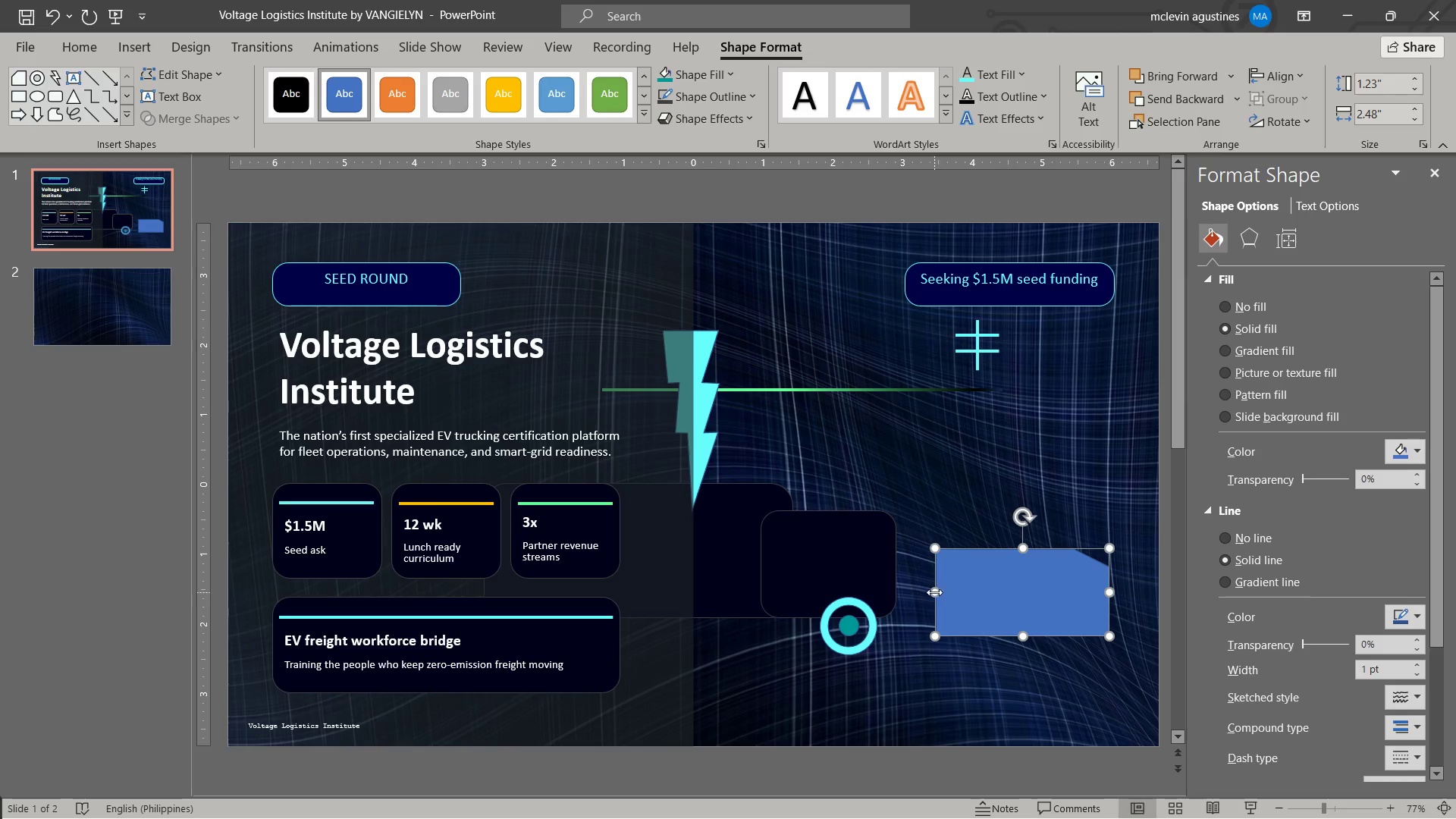 
left_click_drag(start_coordinate=[934, 592], to_coordinate=[485, 620])
 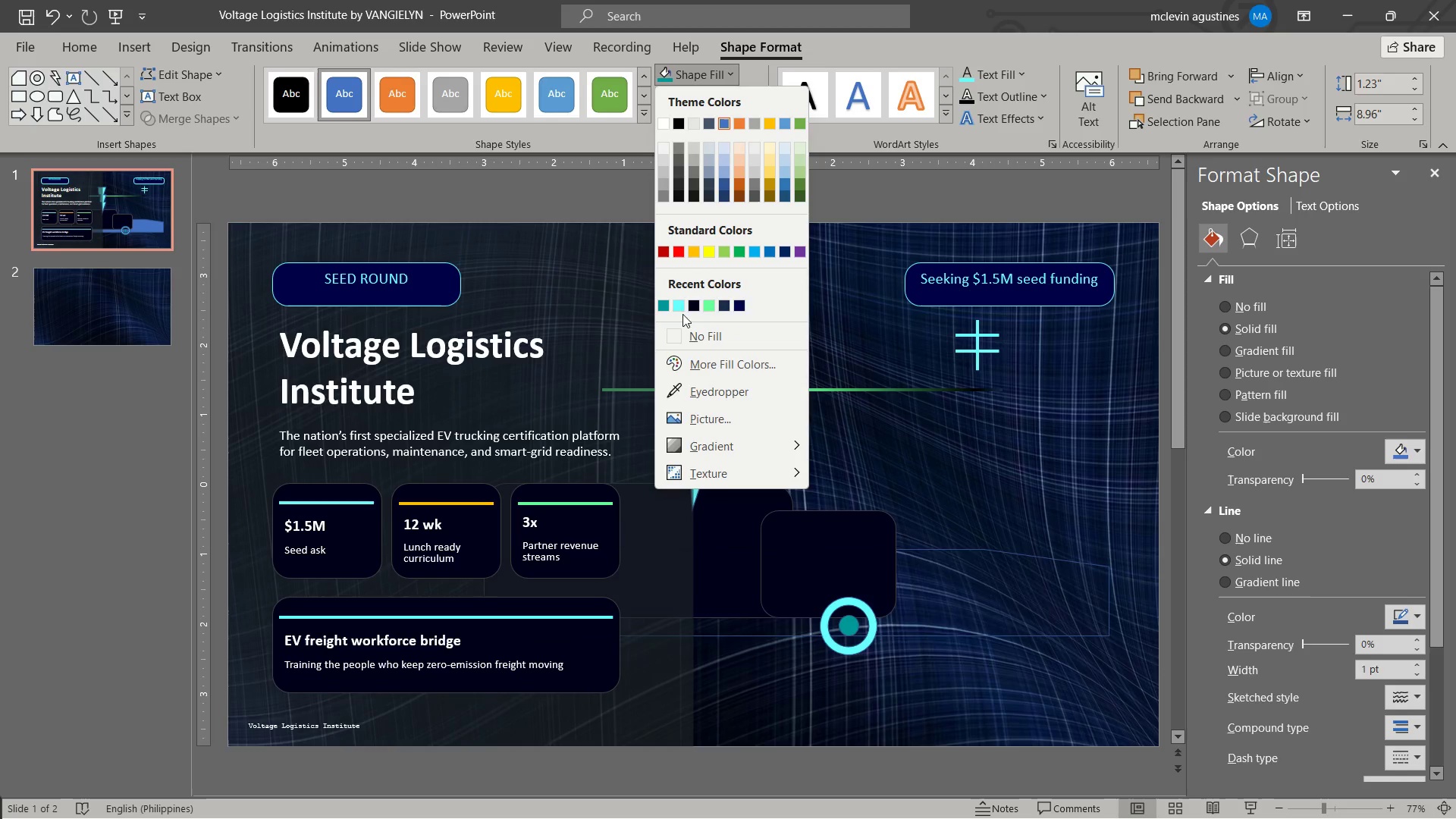 
left_click([699, 304])
 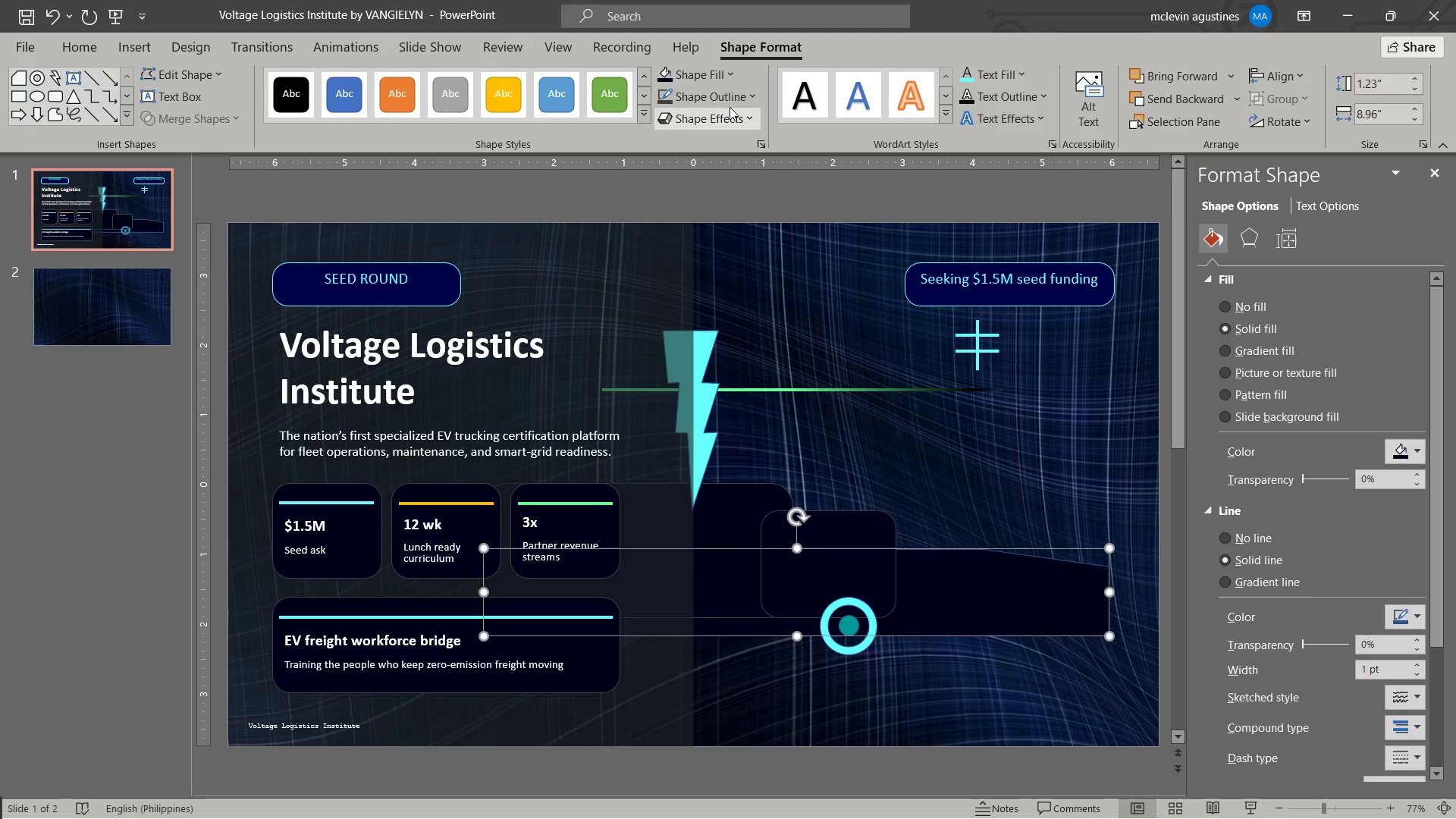 
mouse_move([739, 115])
 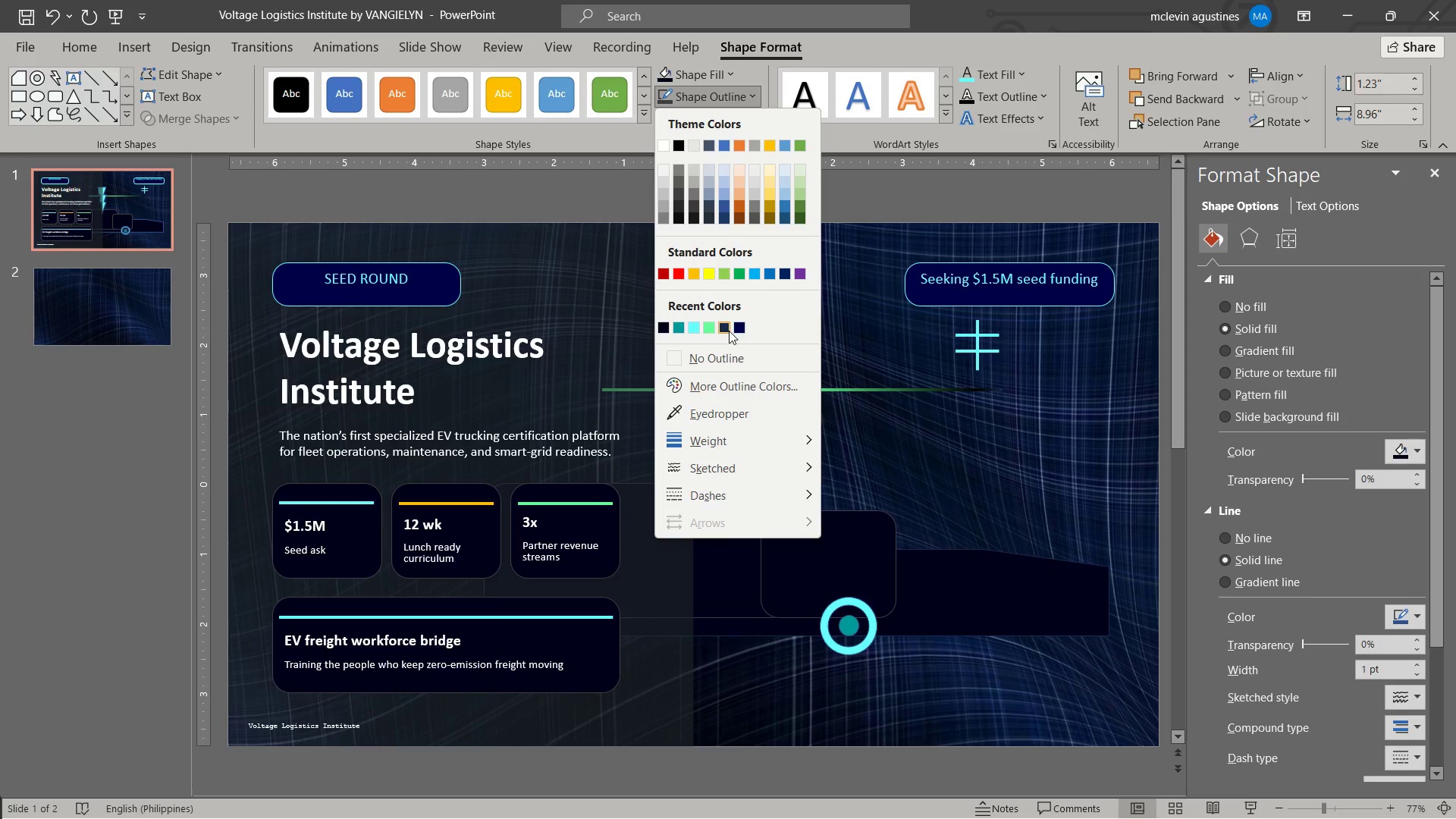 
left_click([729, 331])
 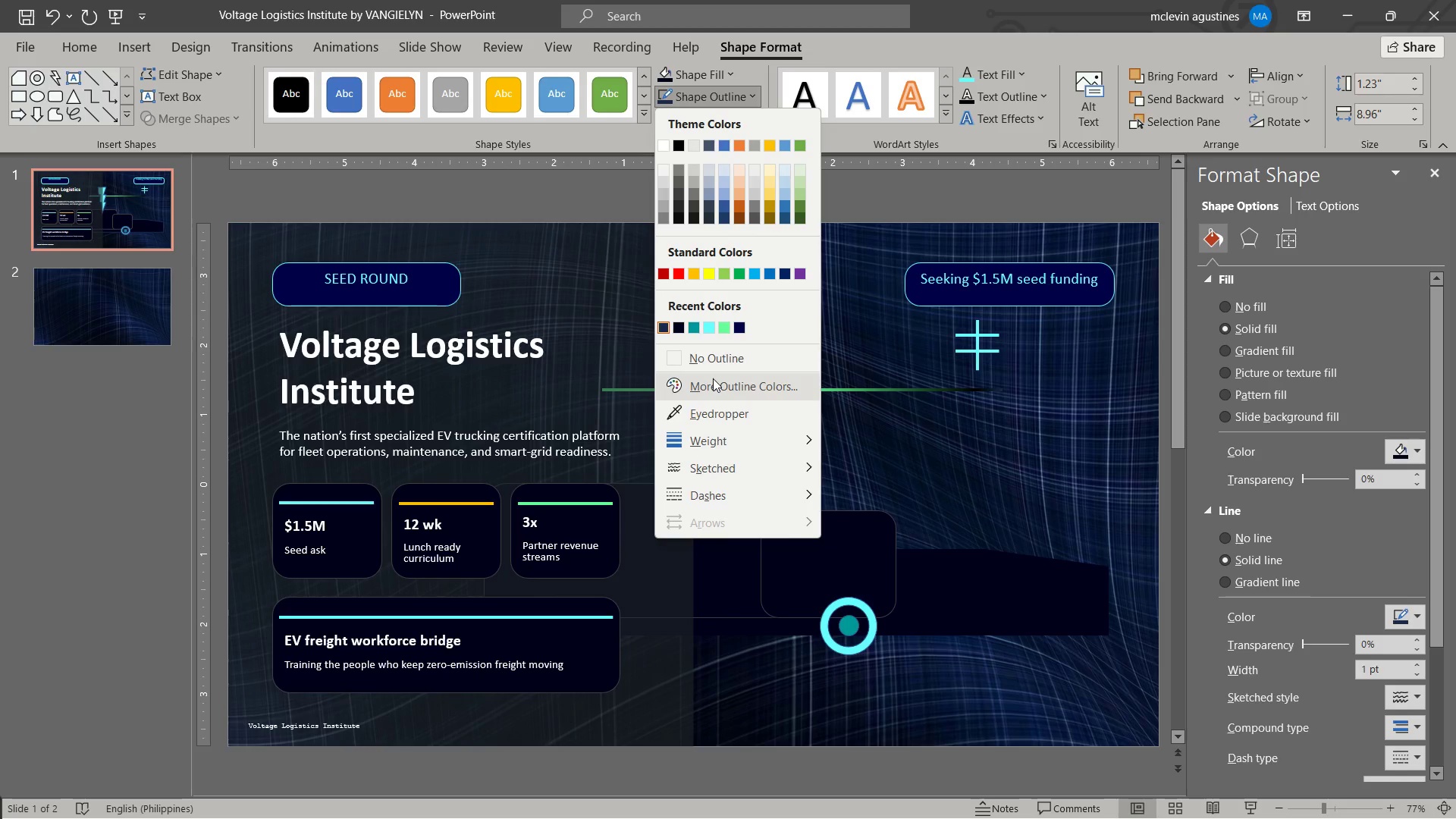 
wait(10.19)
 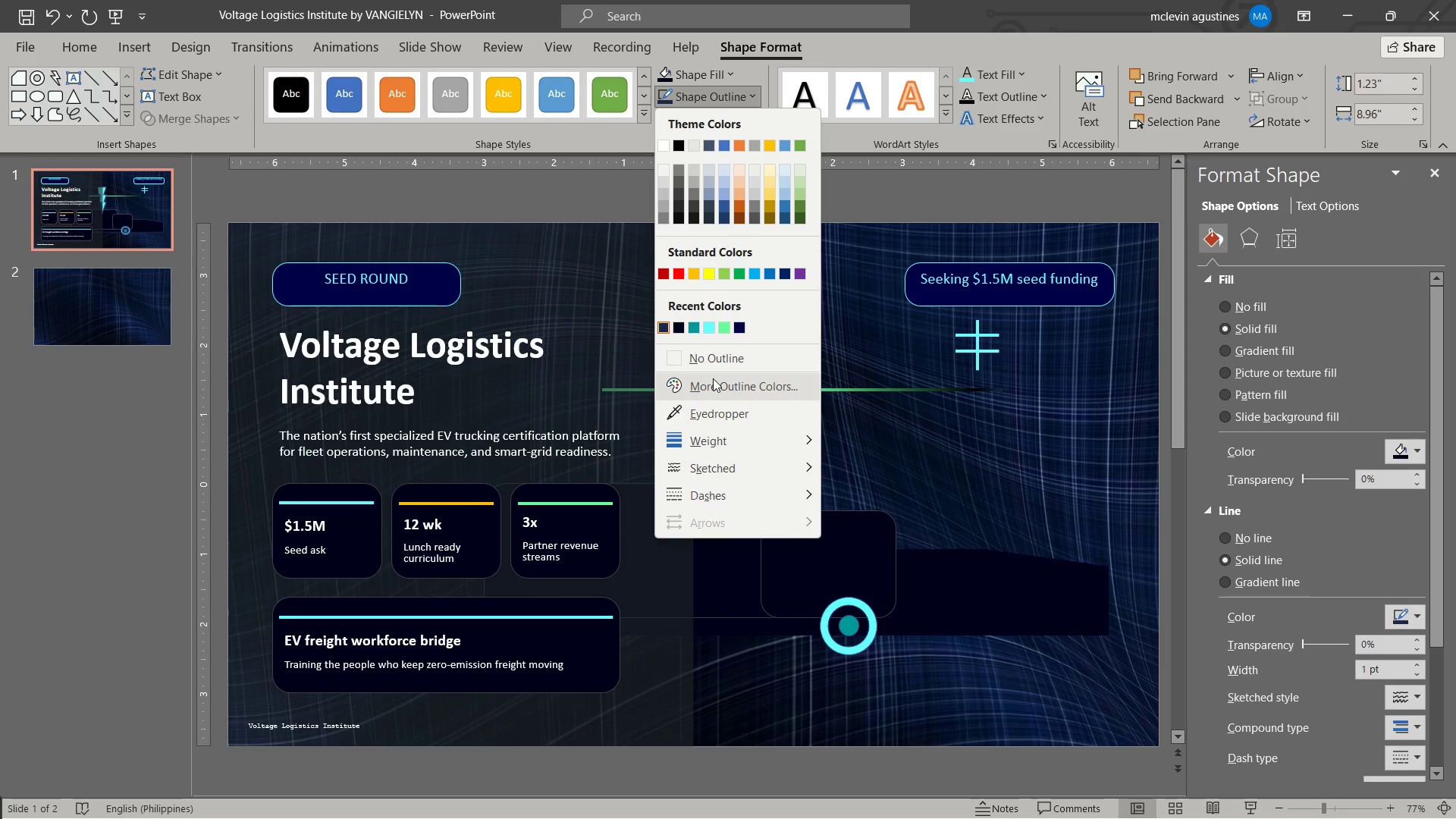 
left_click([663, 218])
 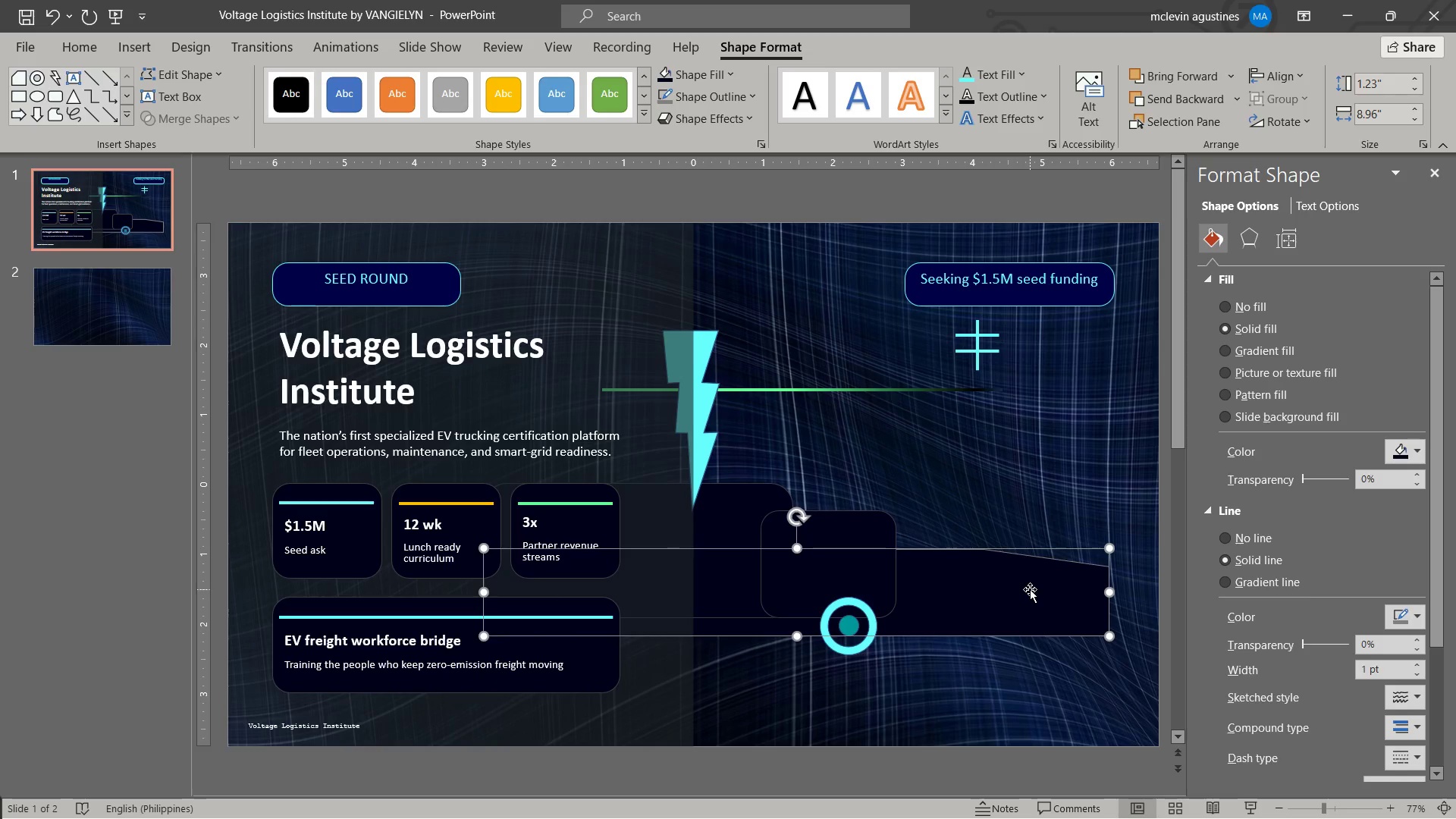 
left_click([994, 556])
 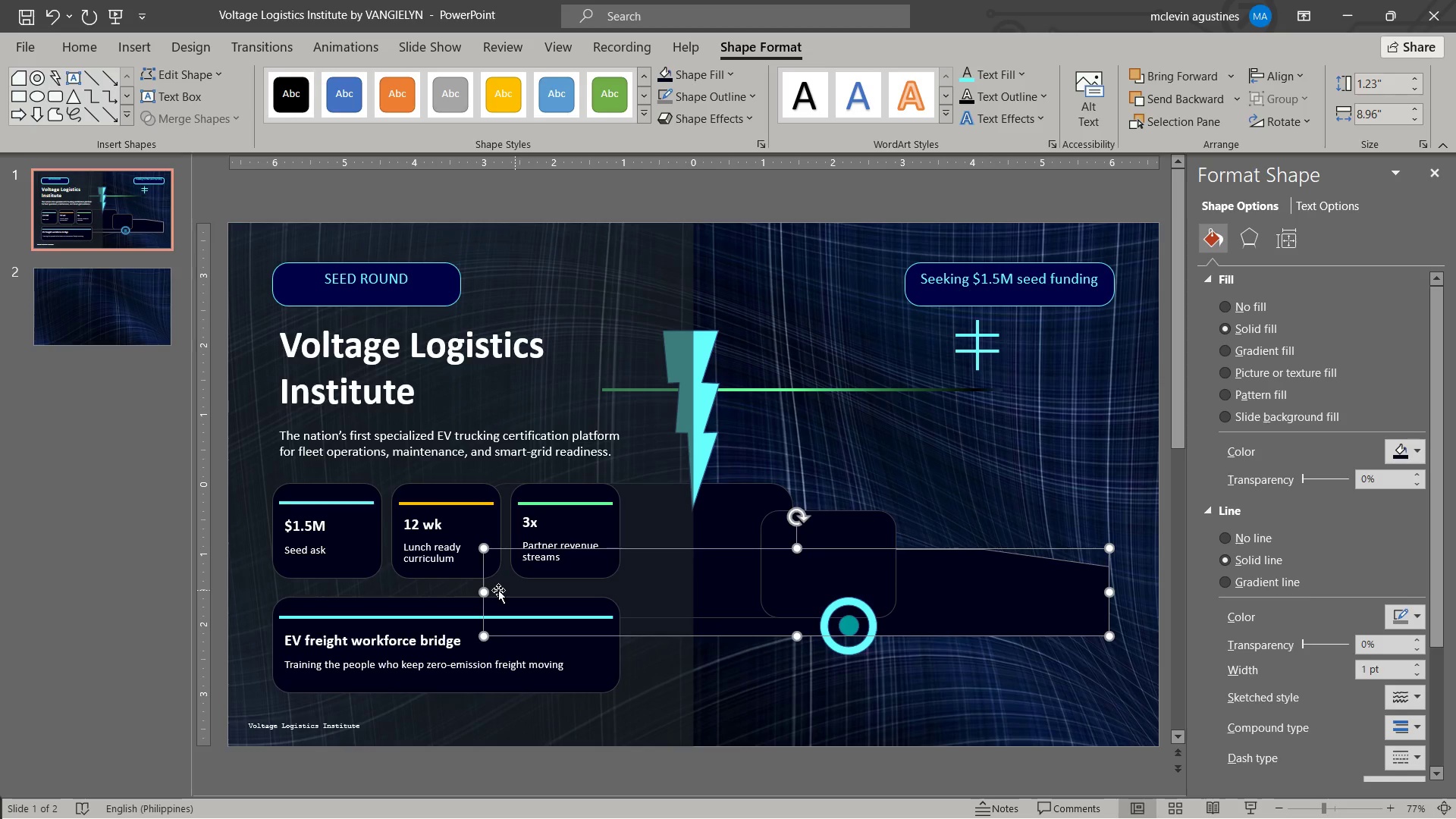 
left_click_drag(start_coordinate=[482, 592], to_coordinate=[850, 607])
 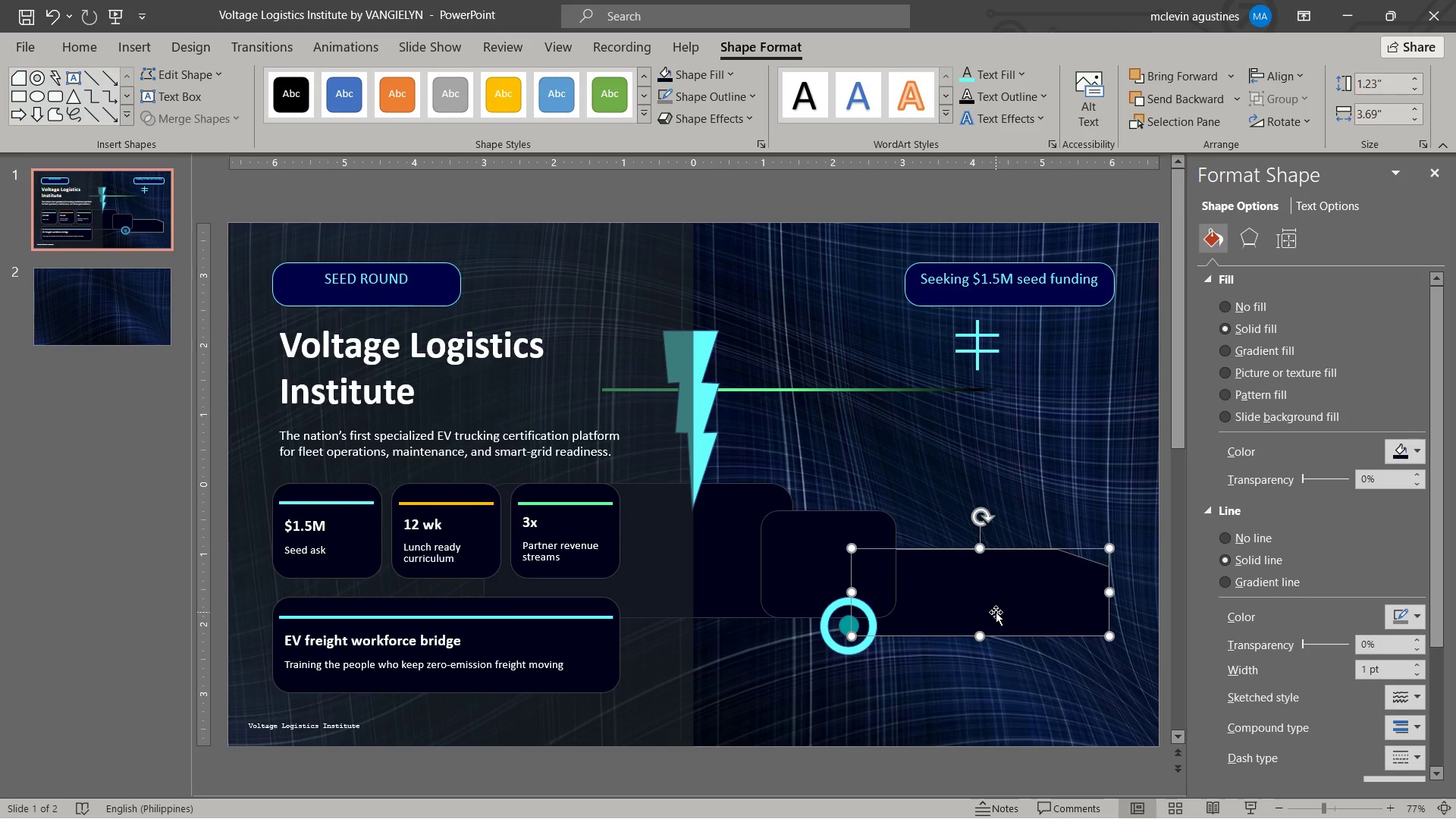 
key(Control+C)
 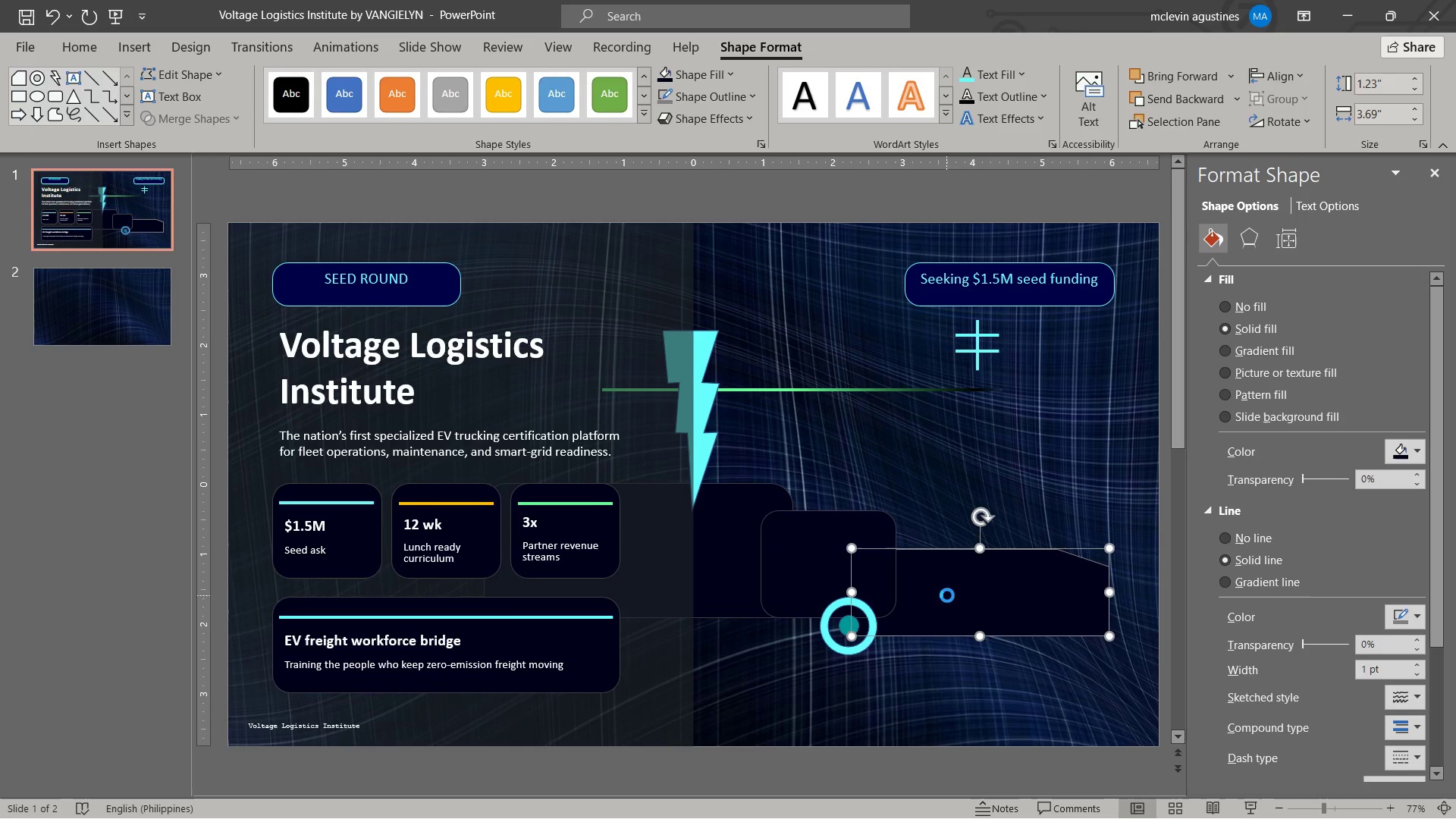 
key(Control+V)
 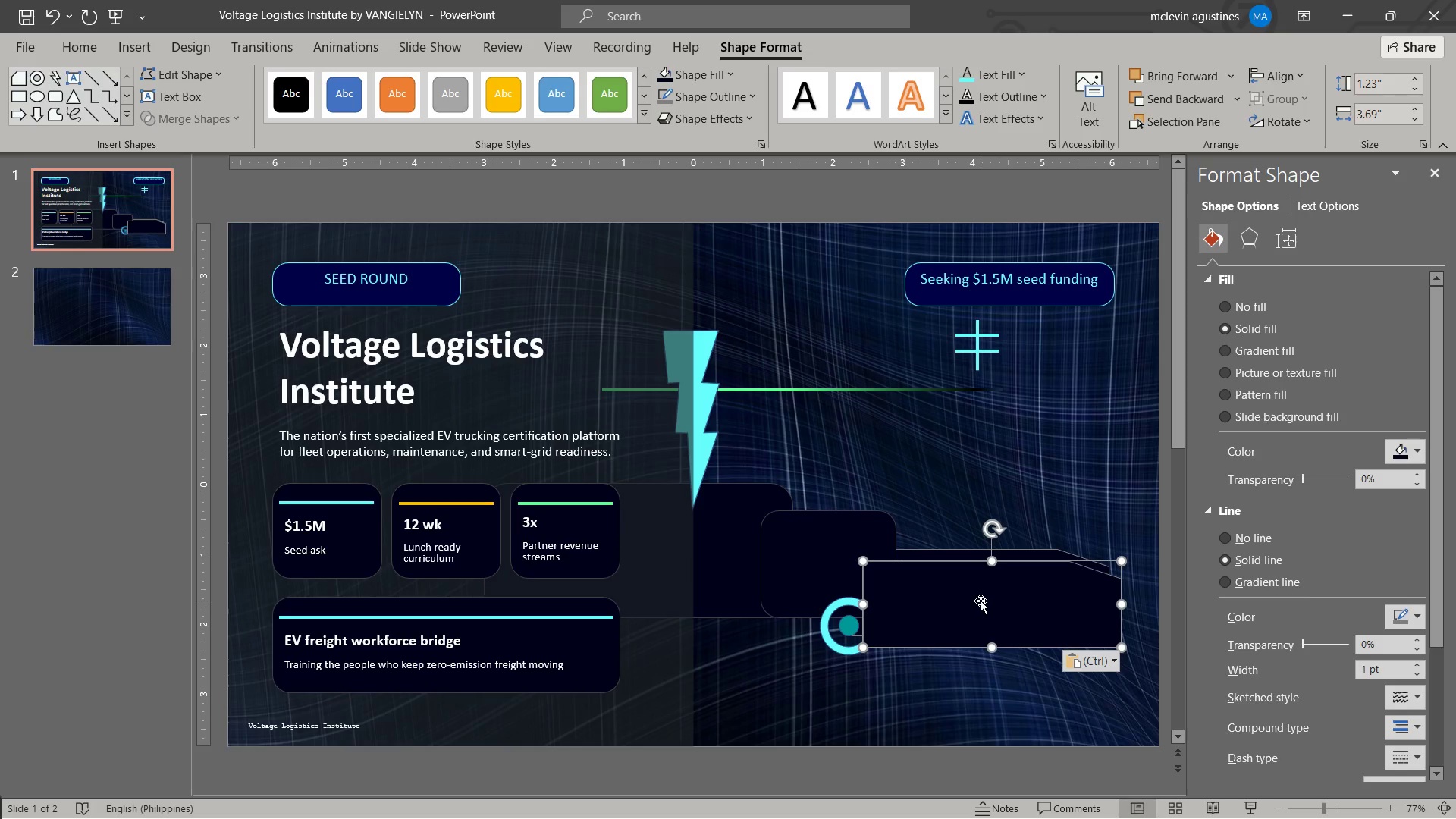 
left_click_drag(start_coordinate=[982, 601], to_coordinate=[705, 588])
 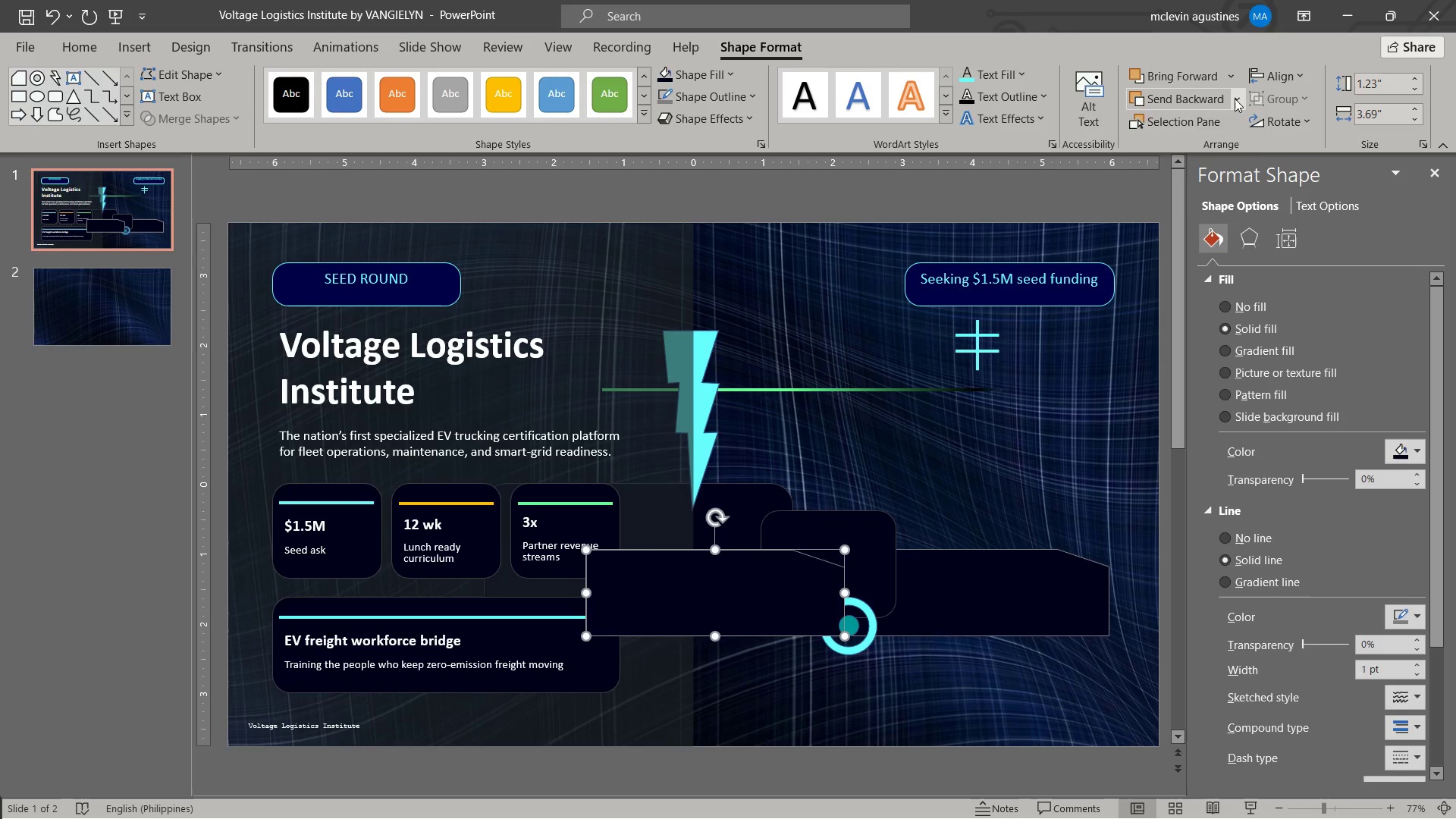 
left_click([1223, 158])
 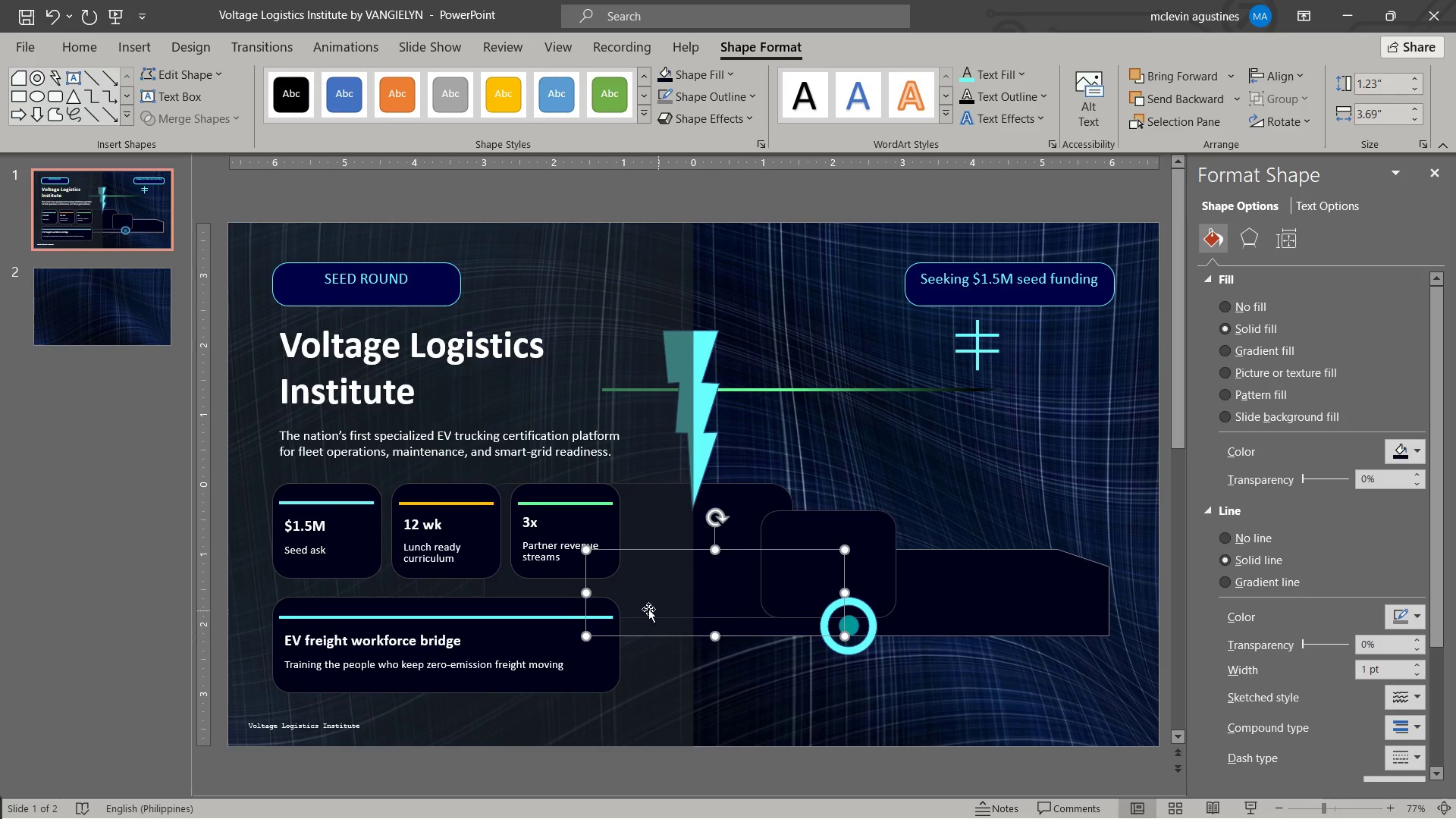 
key(Escape)
 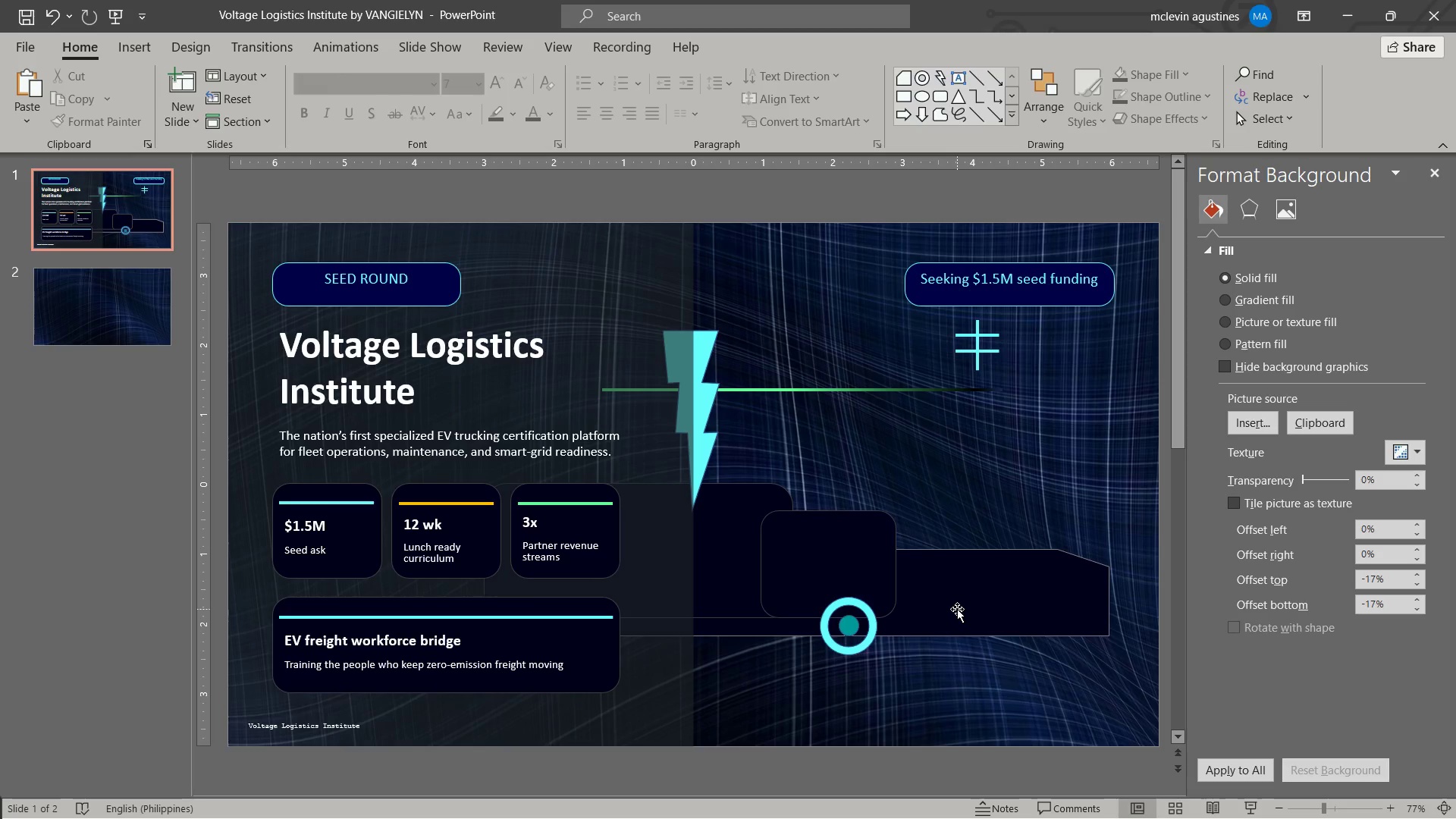 
left_click_drag(start_coordinate=[957, 609], to_coordinate=[726, 69])
 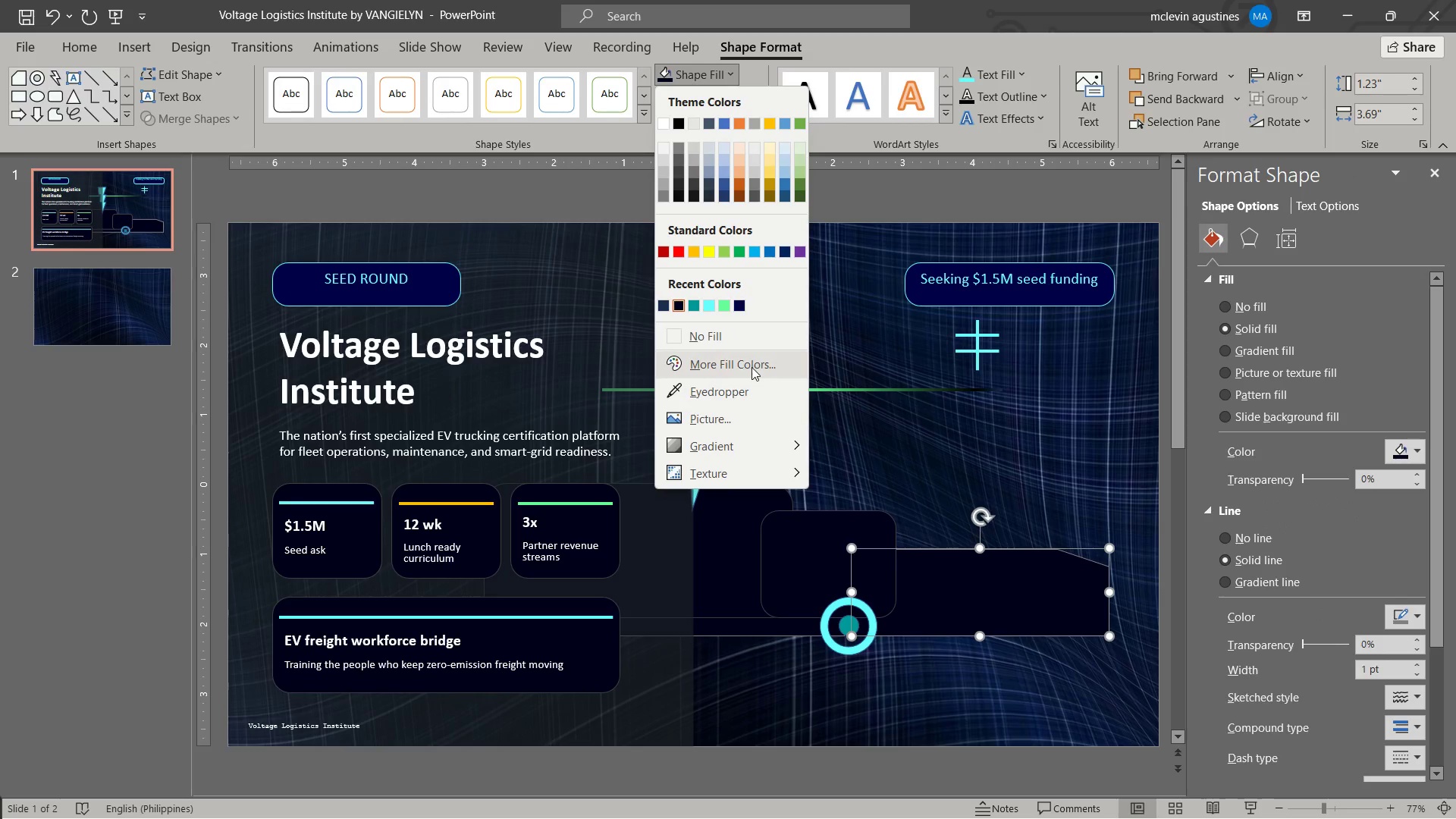 
left_click([726, 69])
 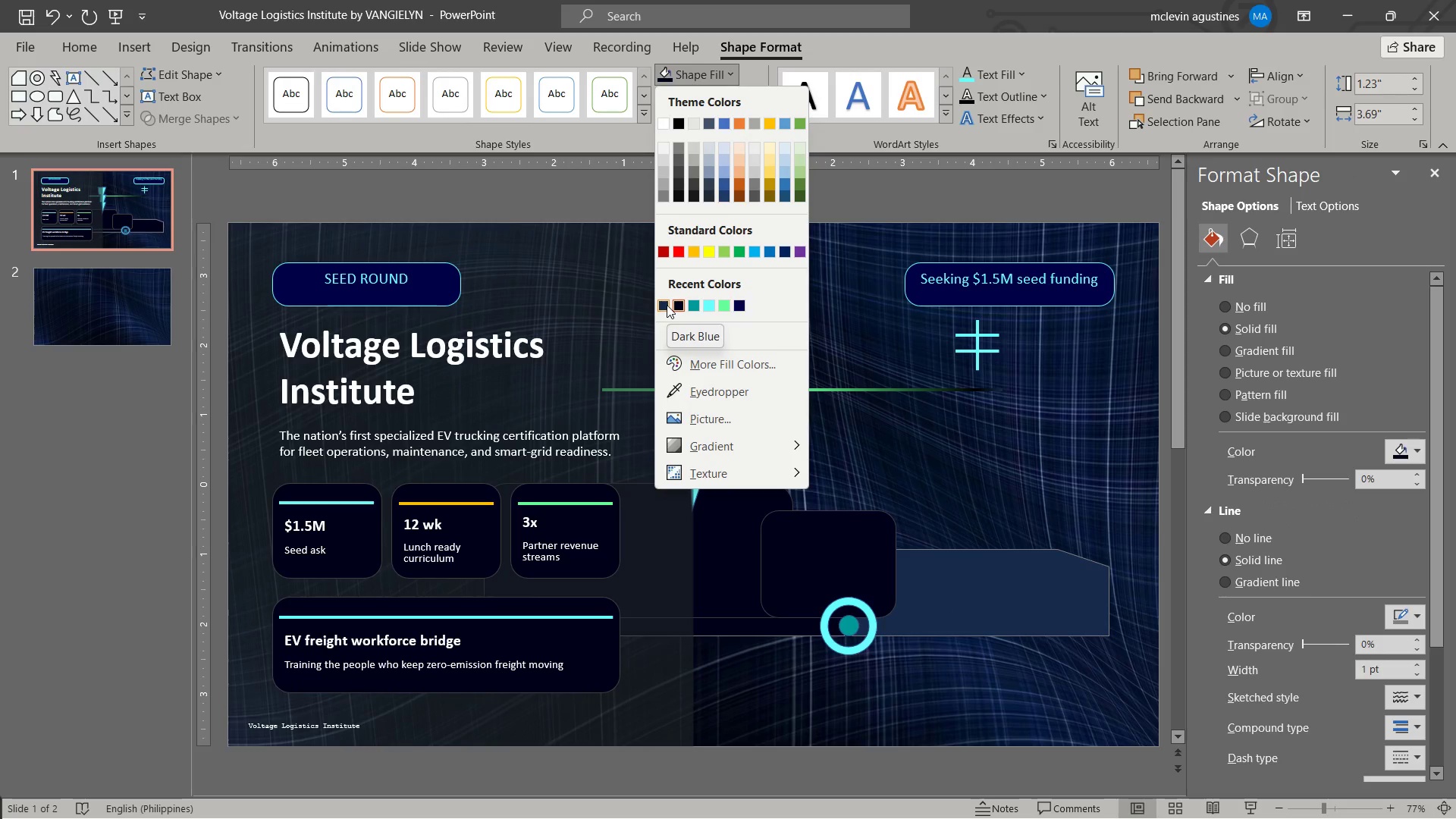 
left_click([753, 372])
 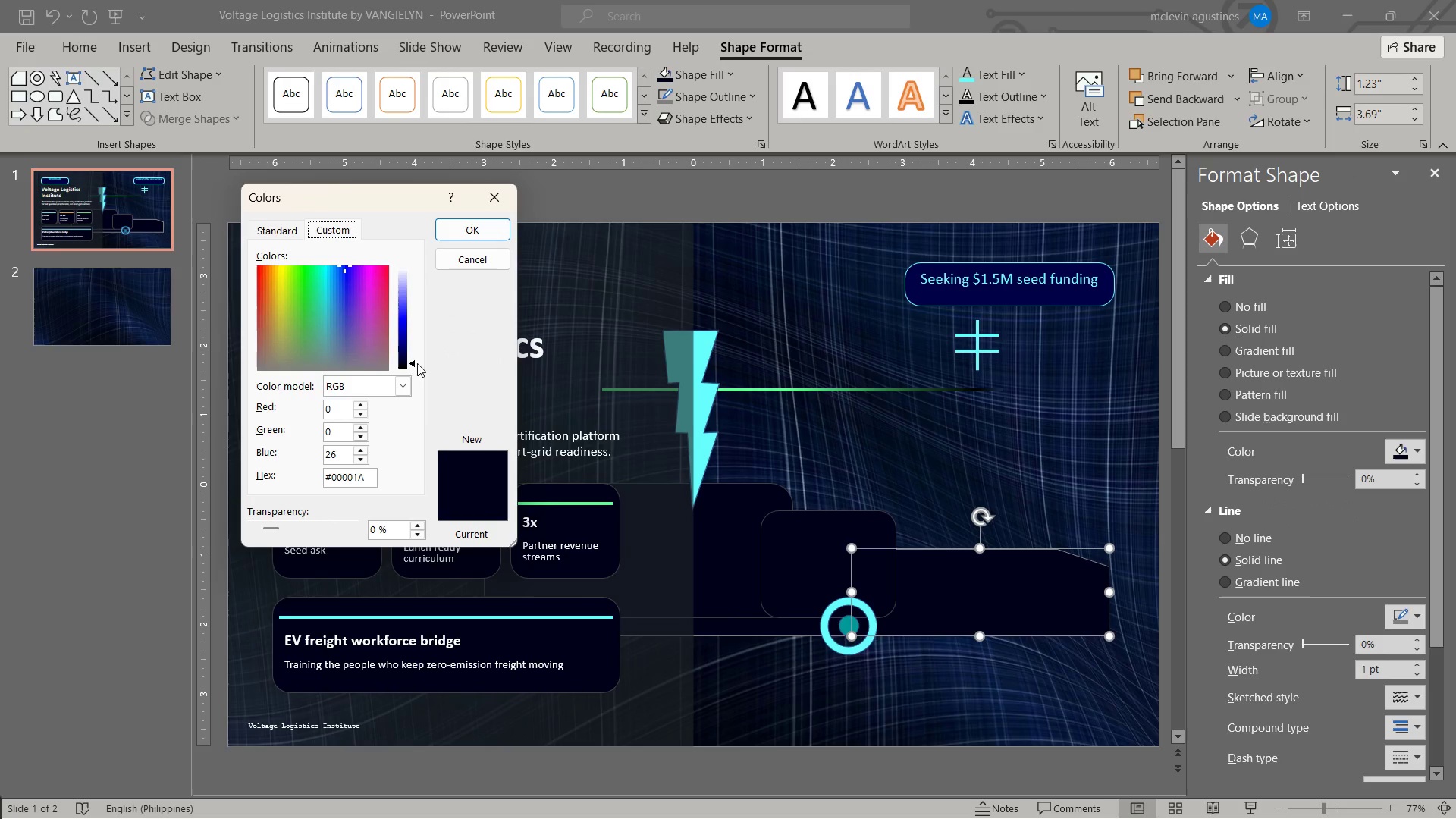 
left_click_drag(start_coordinate=[412, 363], to_coordinate=[418, 354])
 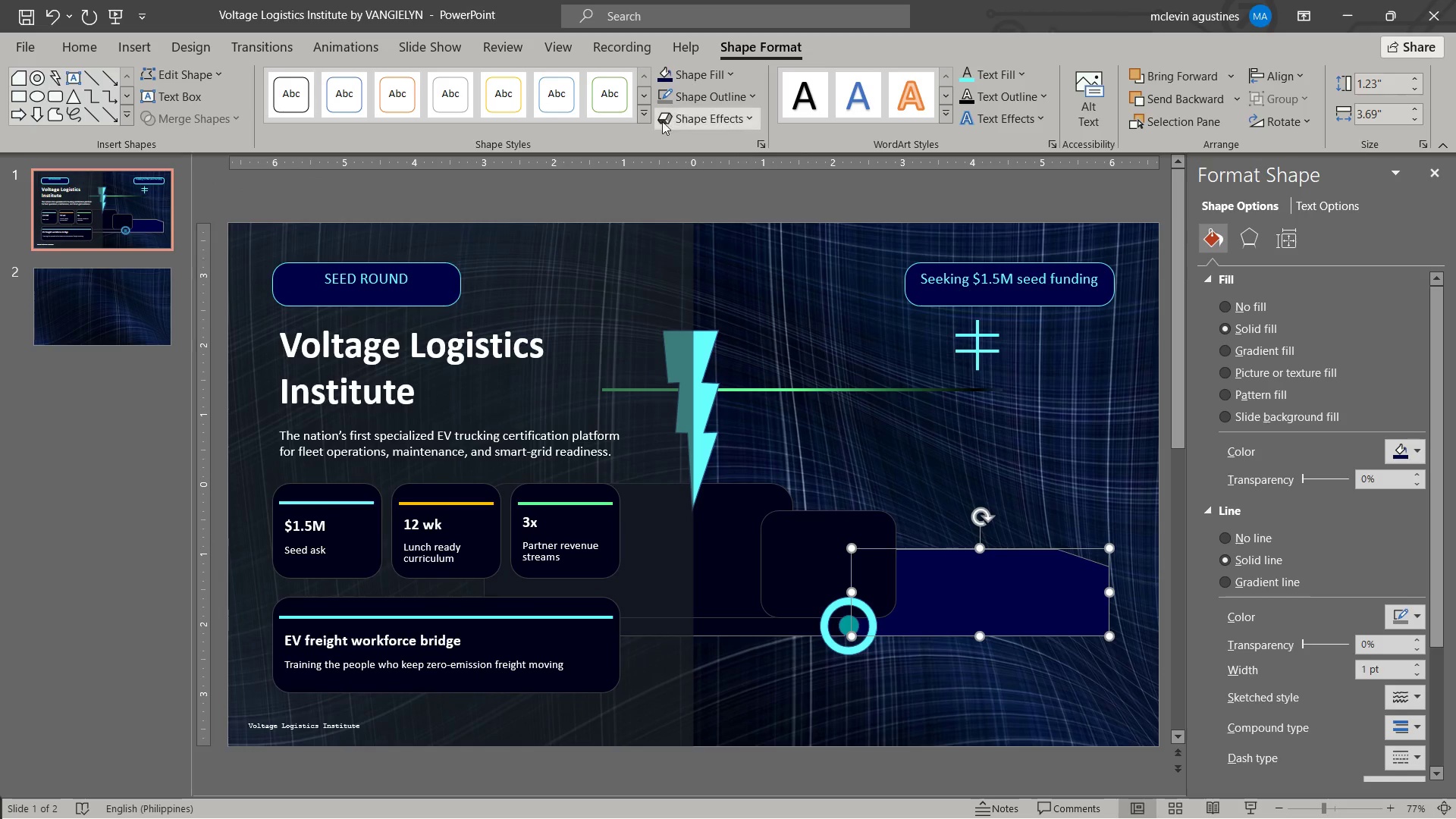 
left_click([703, 82])
 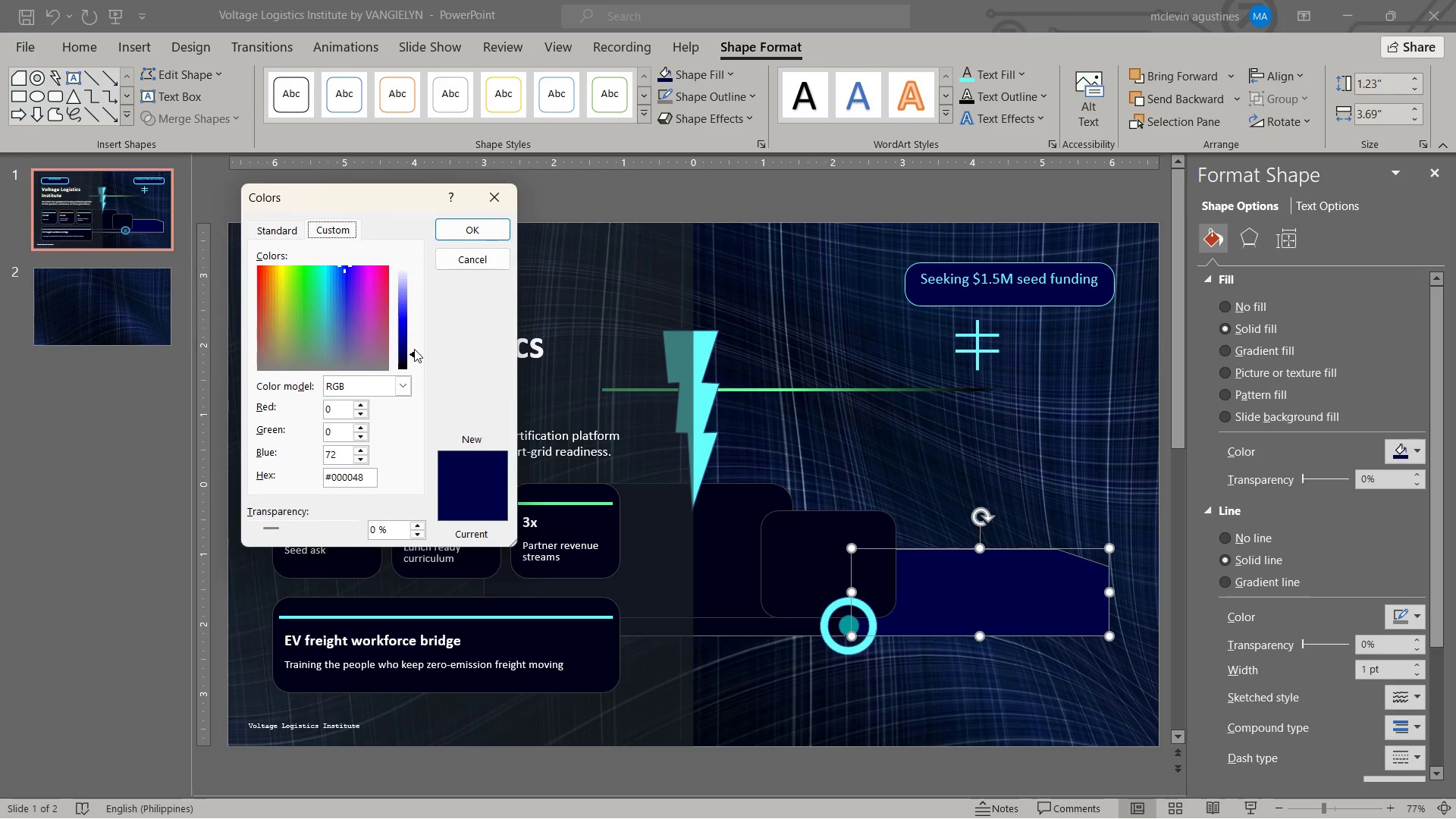 
left_click_drag(start_coordinate=[412, 353], to_coordinate=[412, 359])
 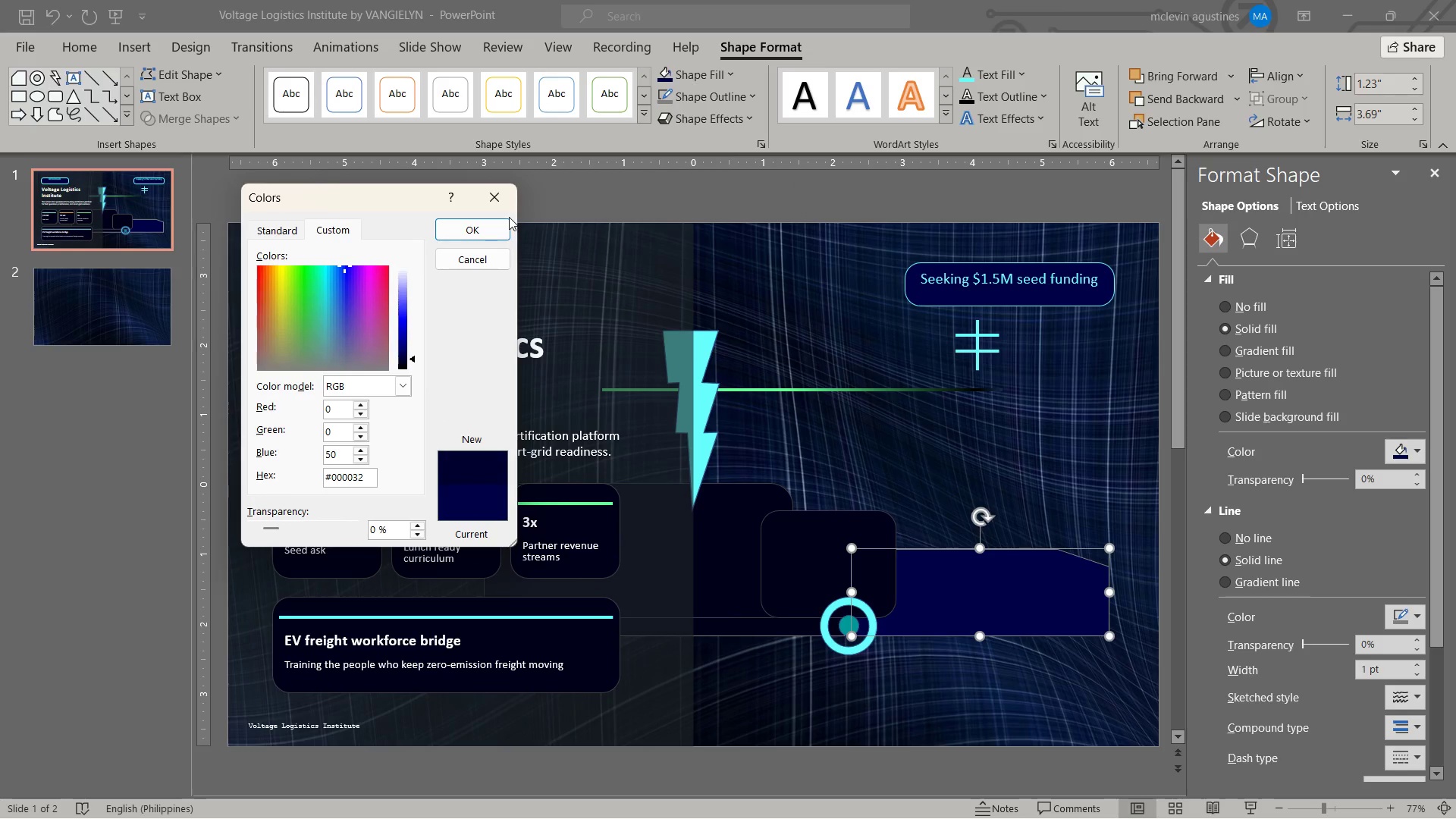 
left_click([500, 218])
 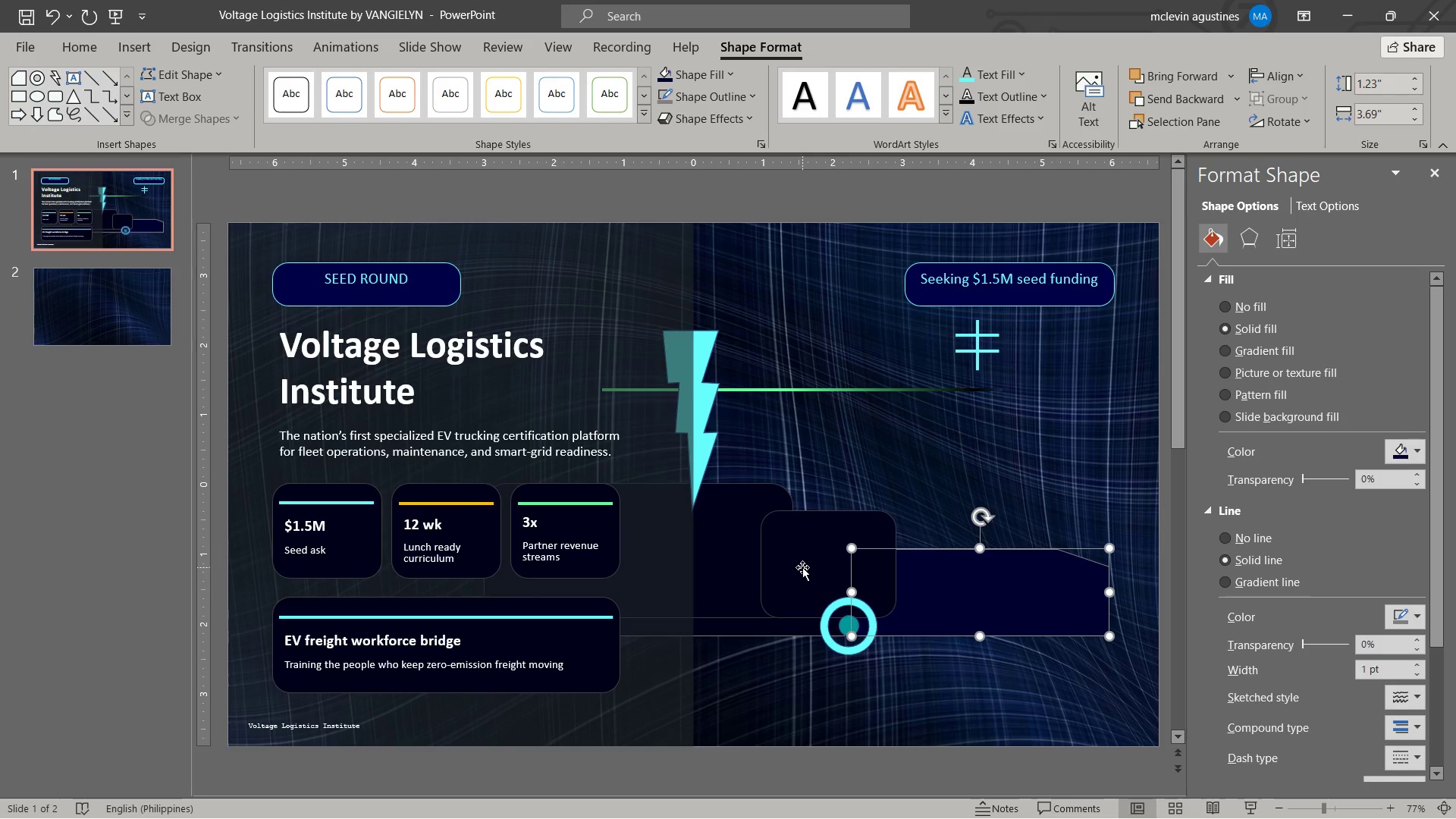 
left_click([802, 567])
 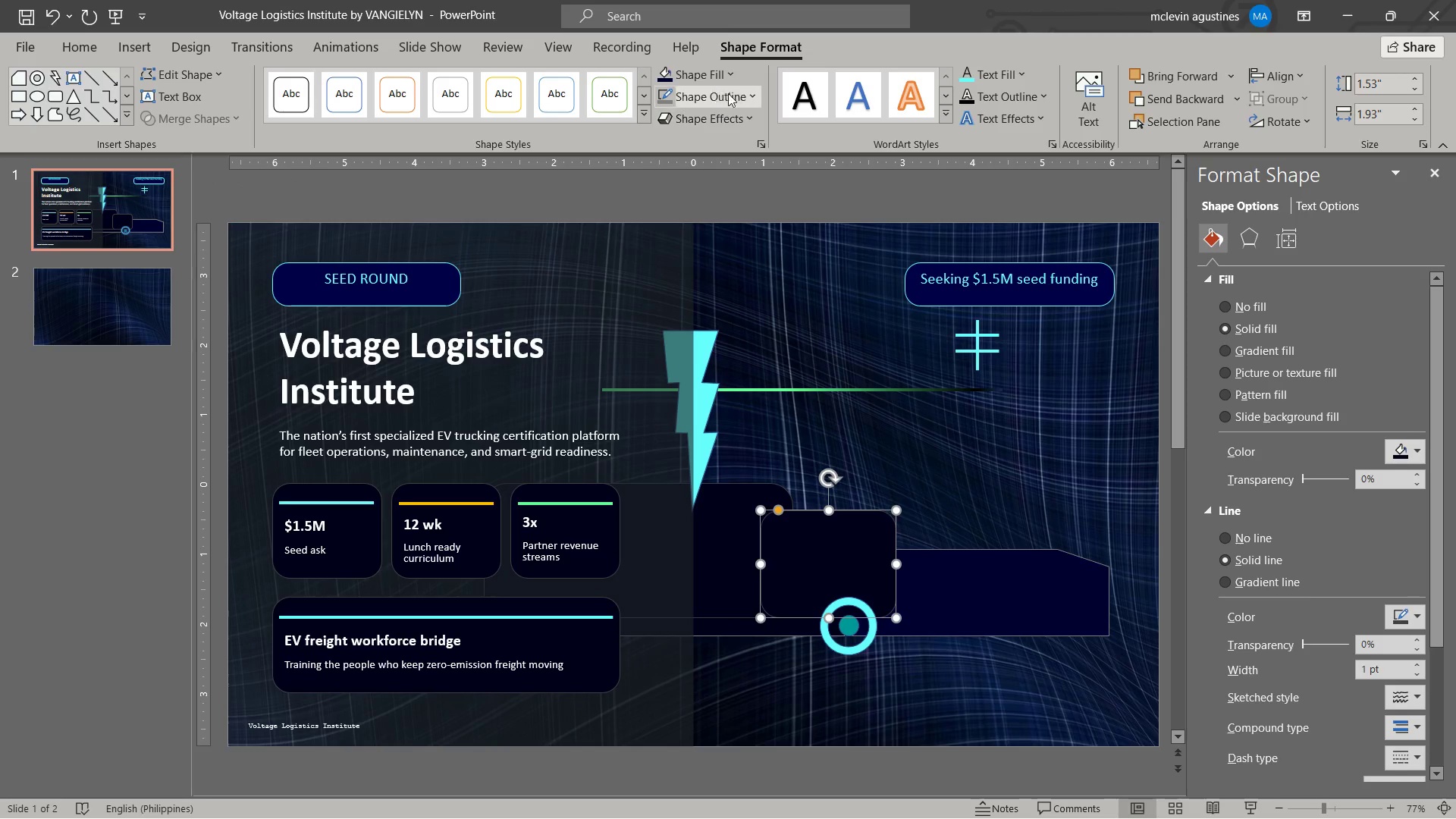 
left_click([730, 78])
 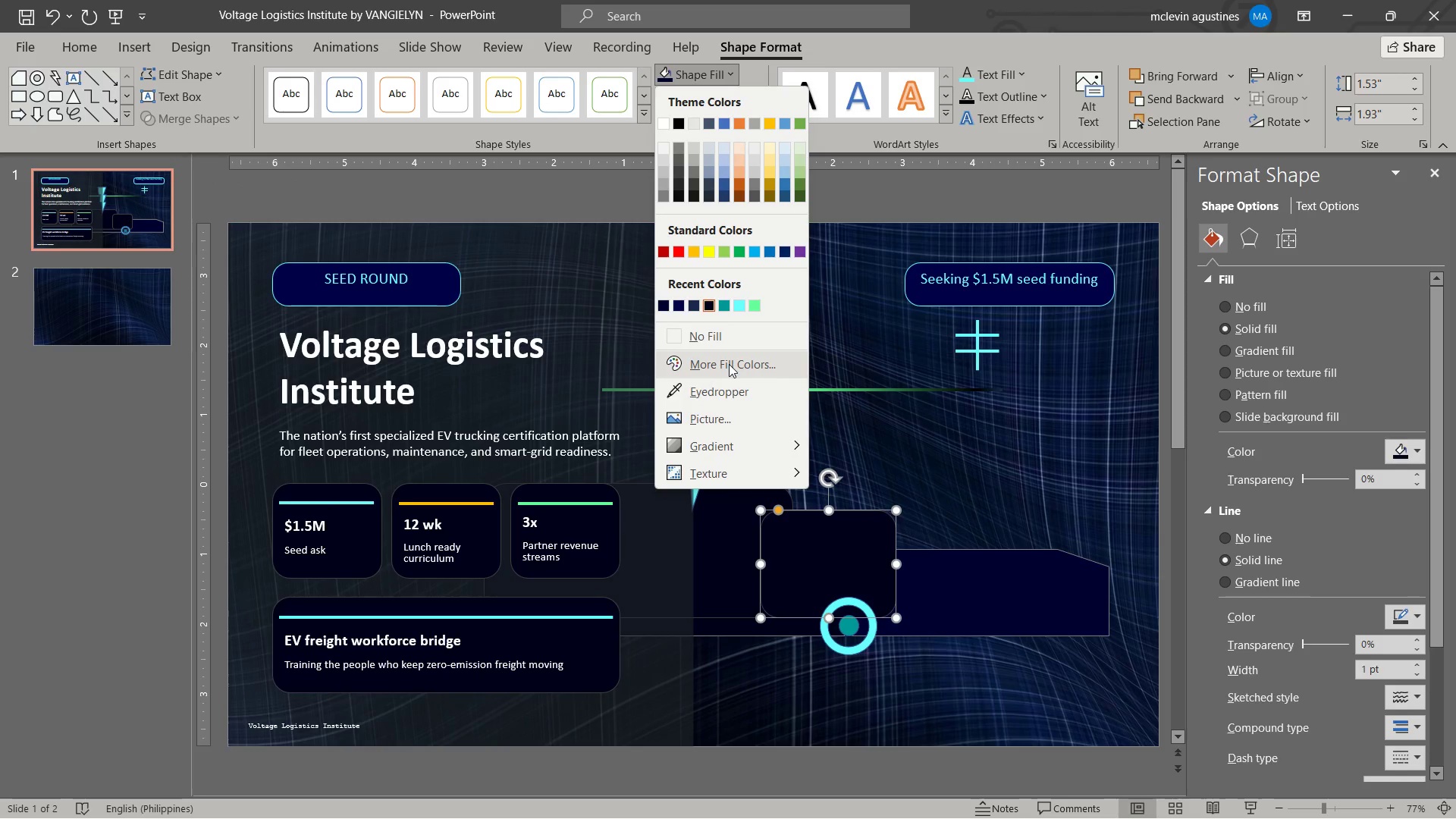 
left_click([730, 357])
 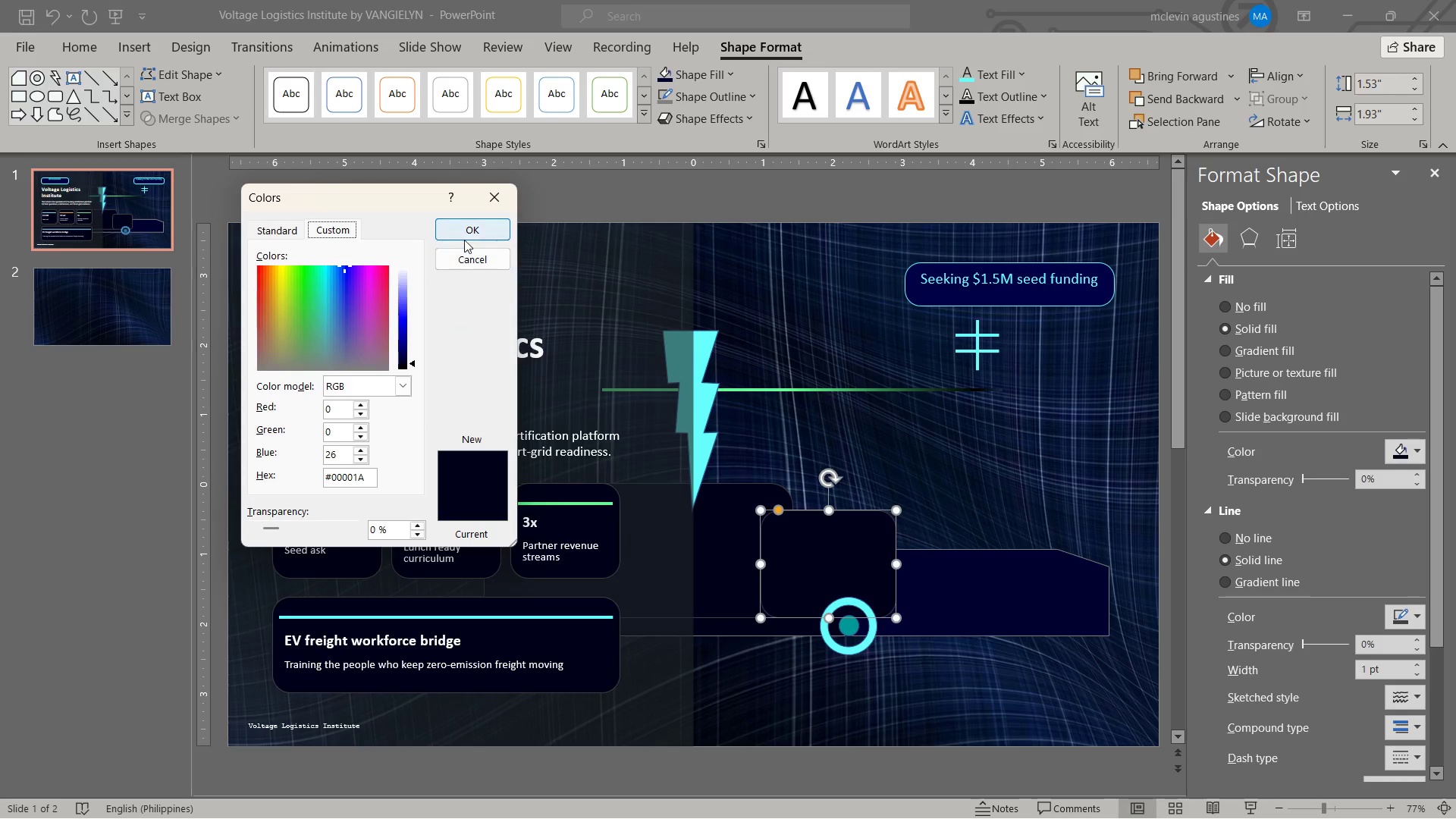 
left_click([469, 230])
 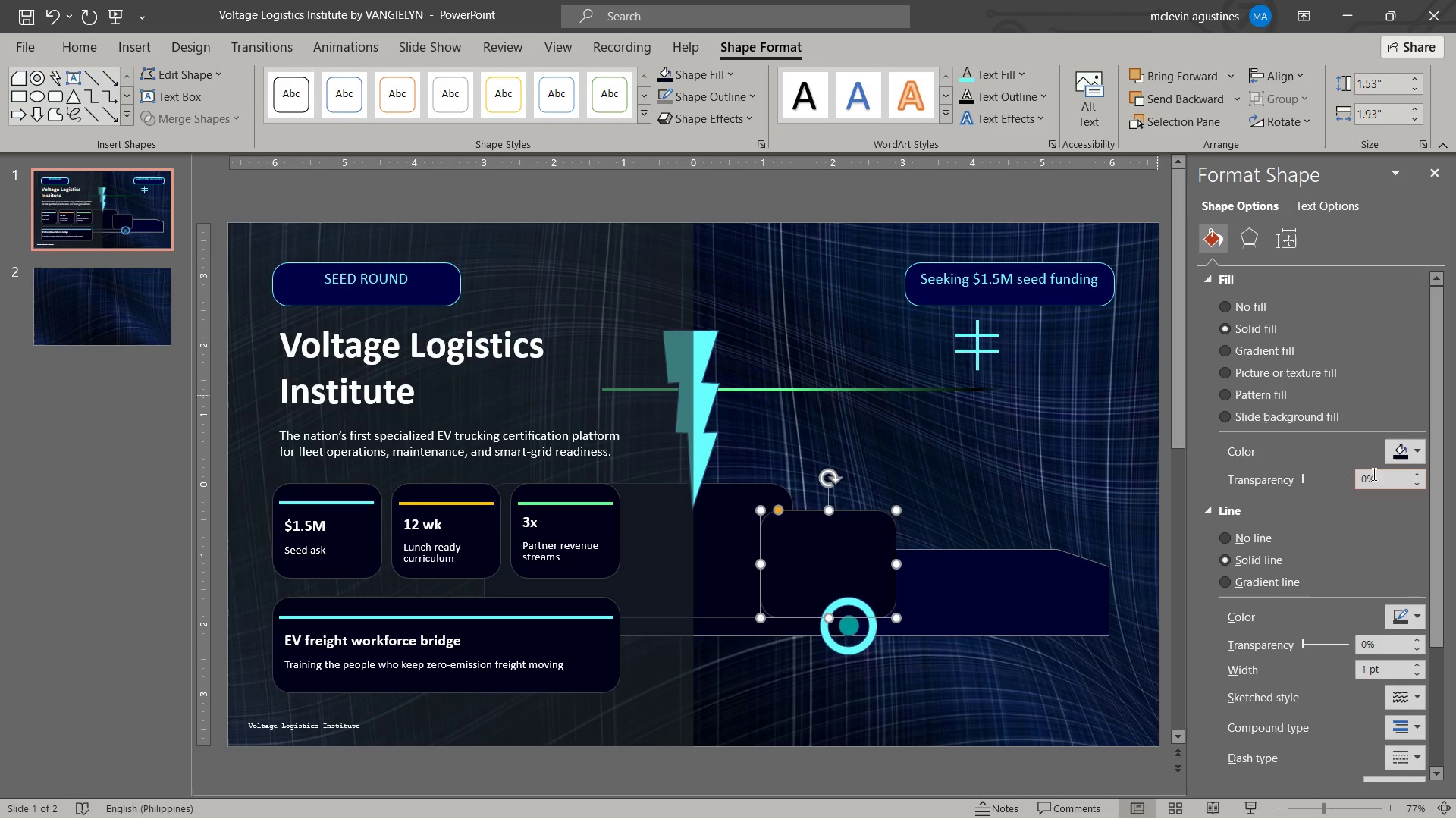 
left_click([1417, 453])
 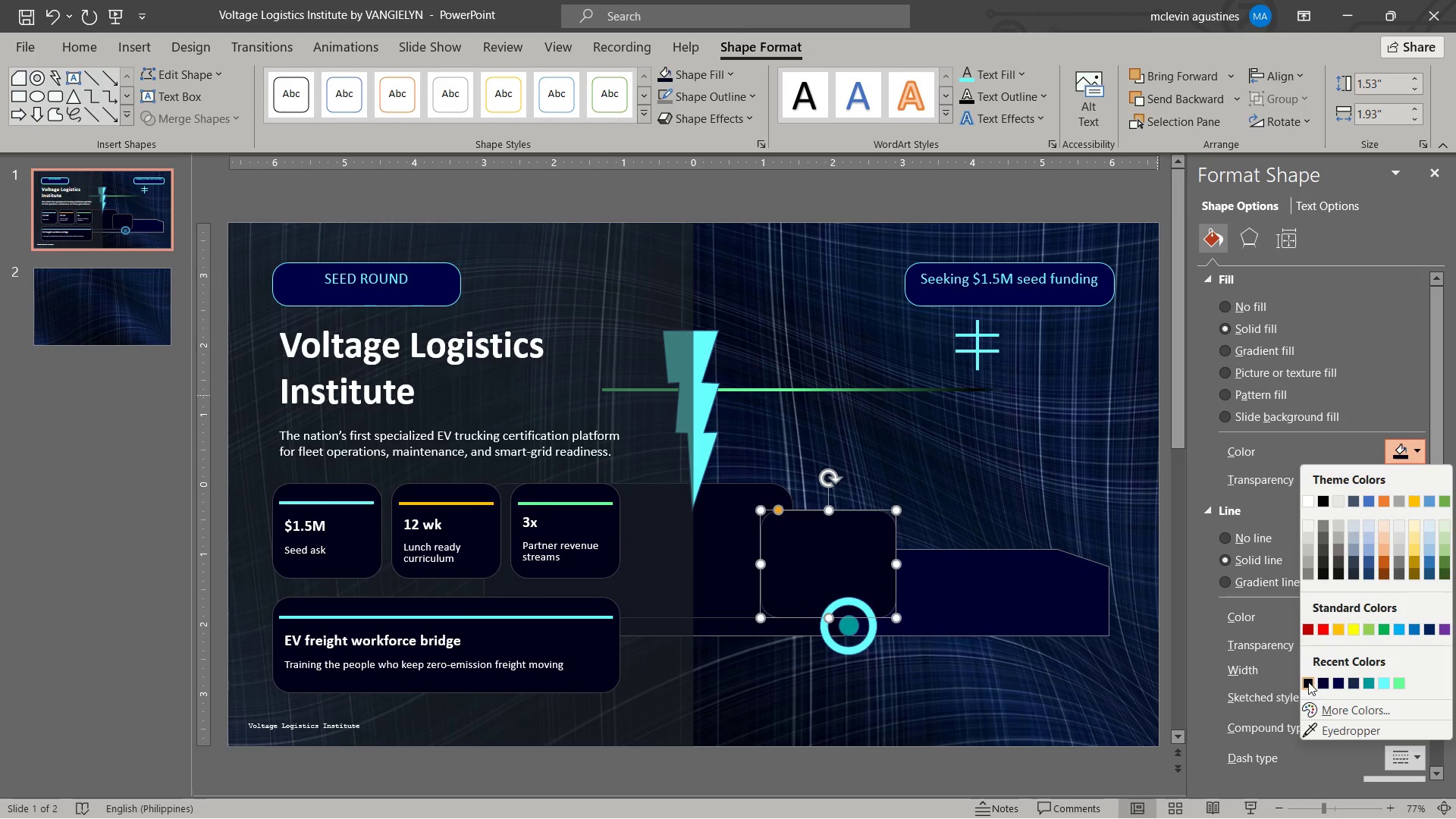 
left_click([1326, 683])
 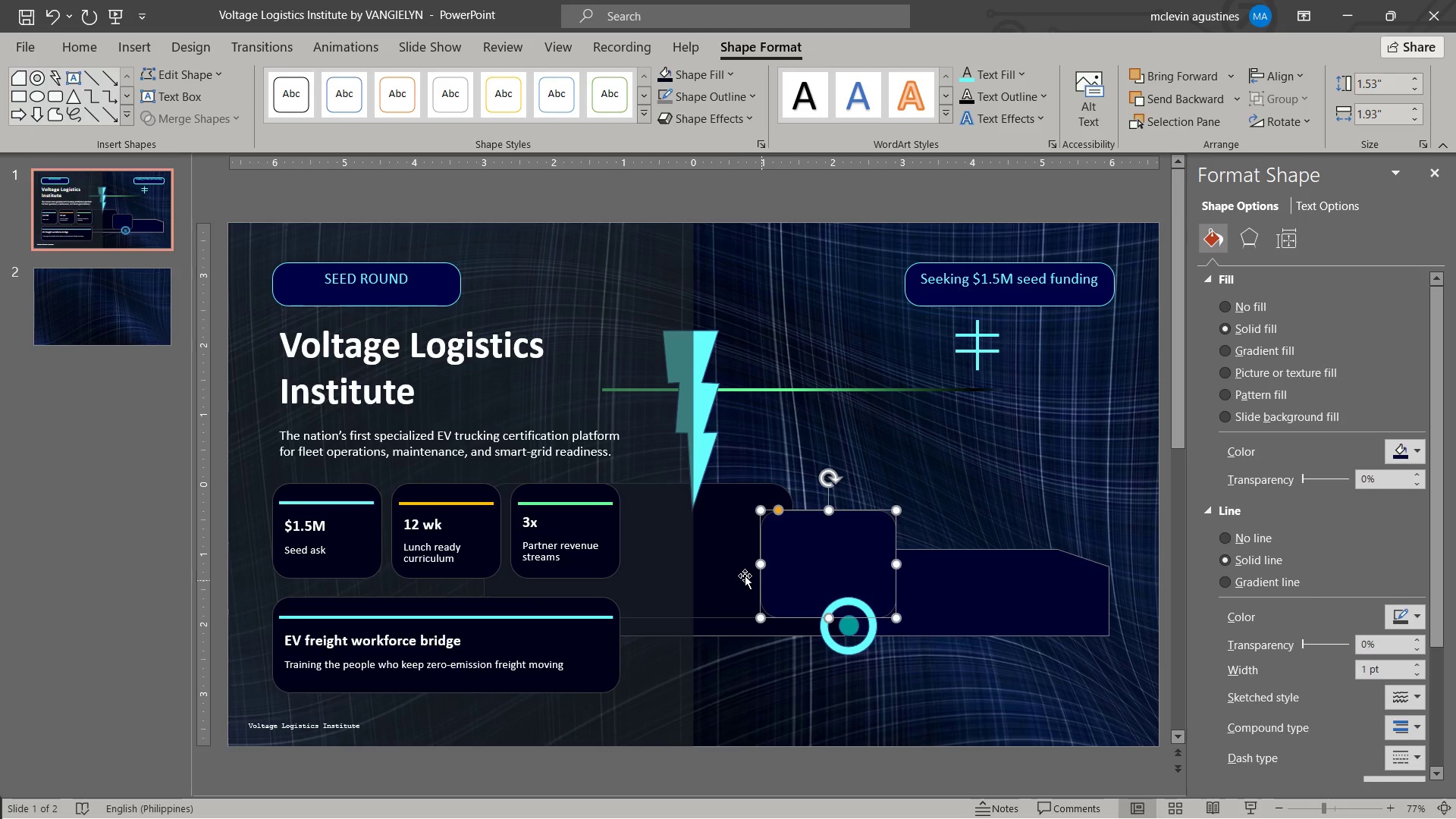 
left_click([731, 569])
 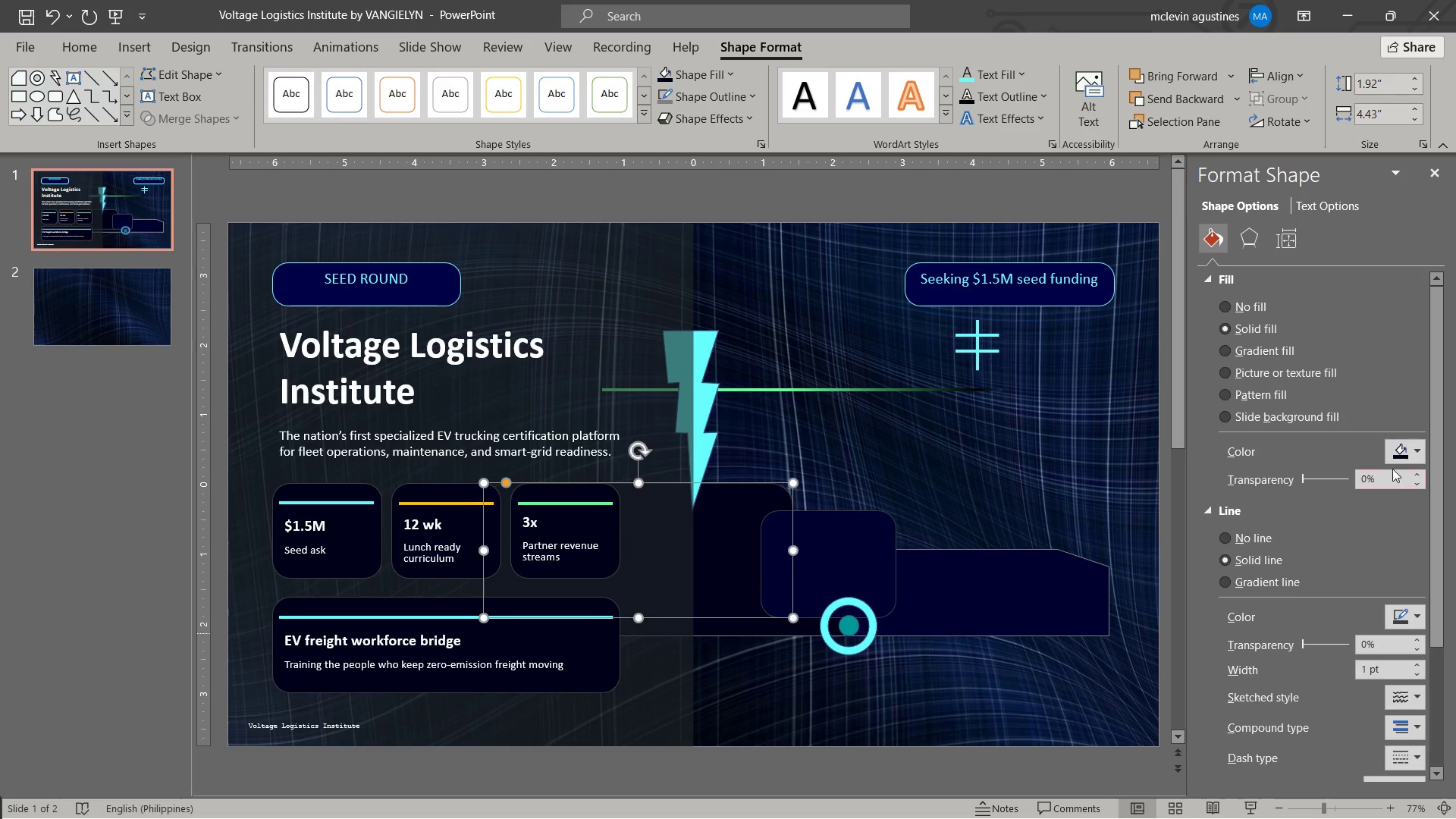 
left_click([1404, 449])
 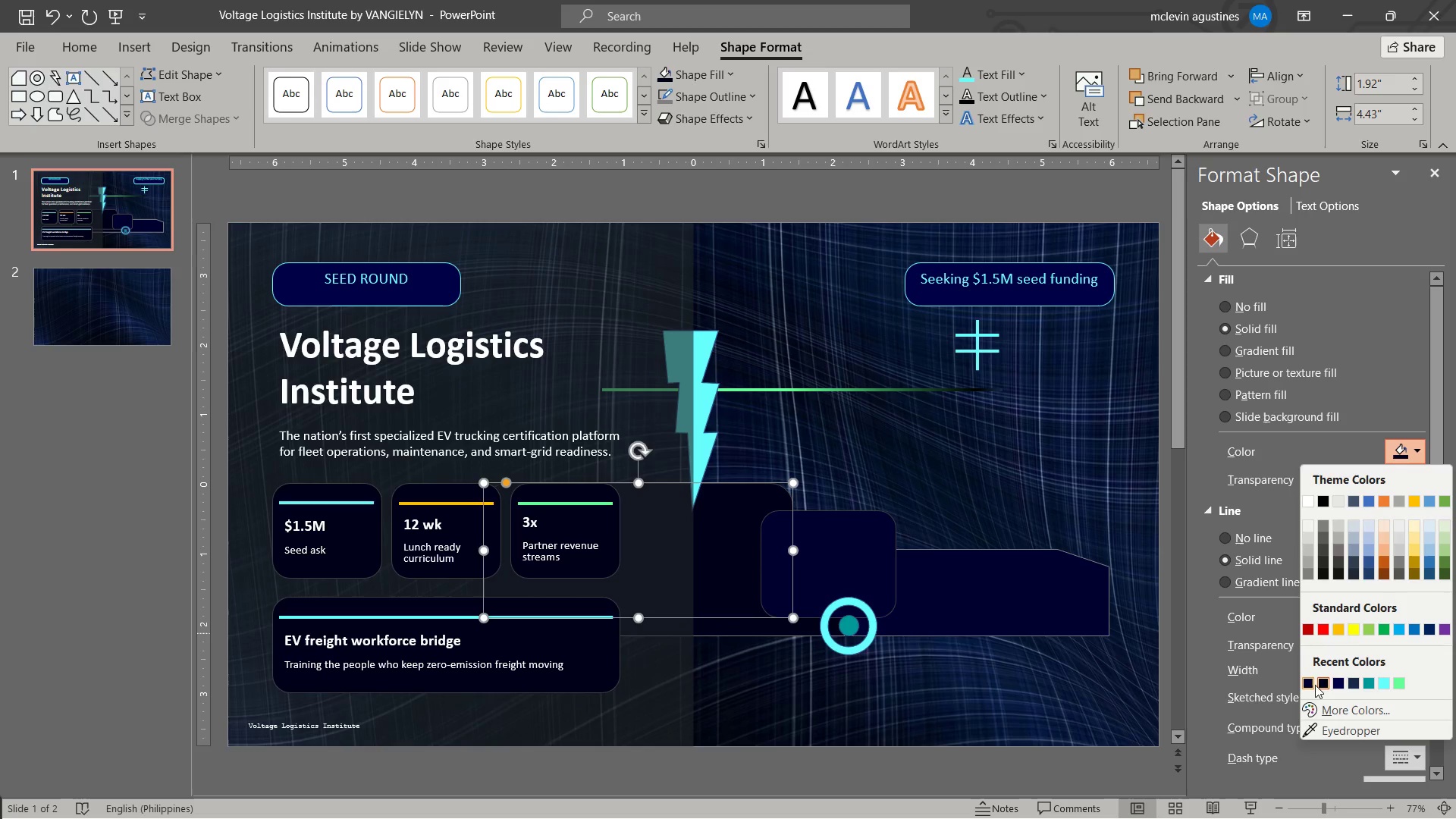 
left_click([1309, 684])
 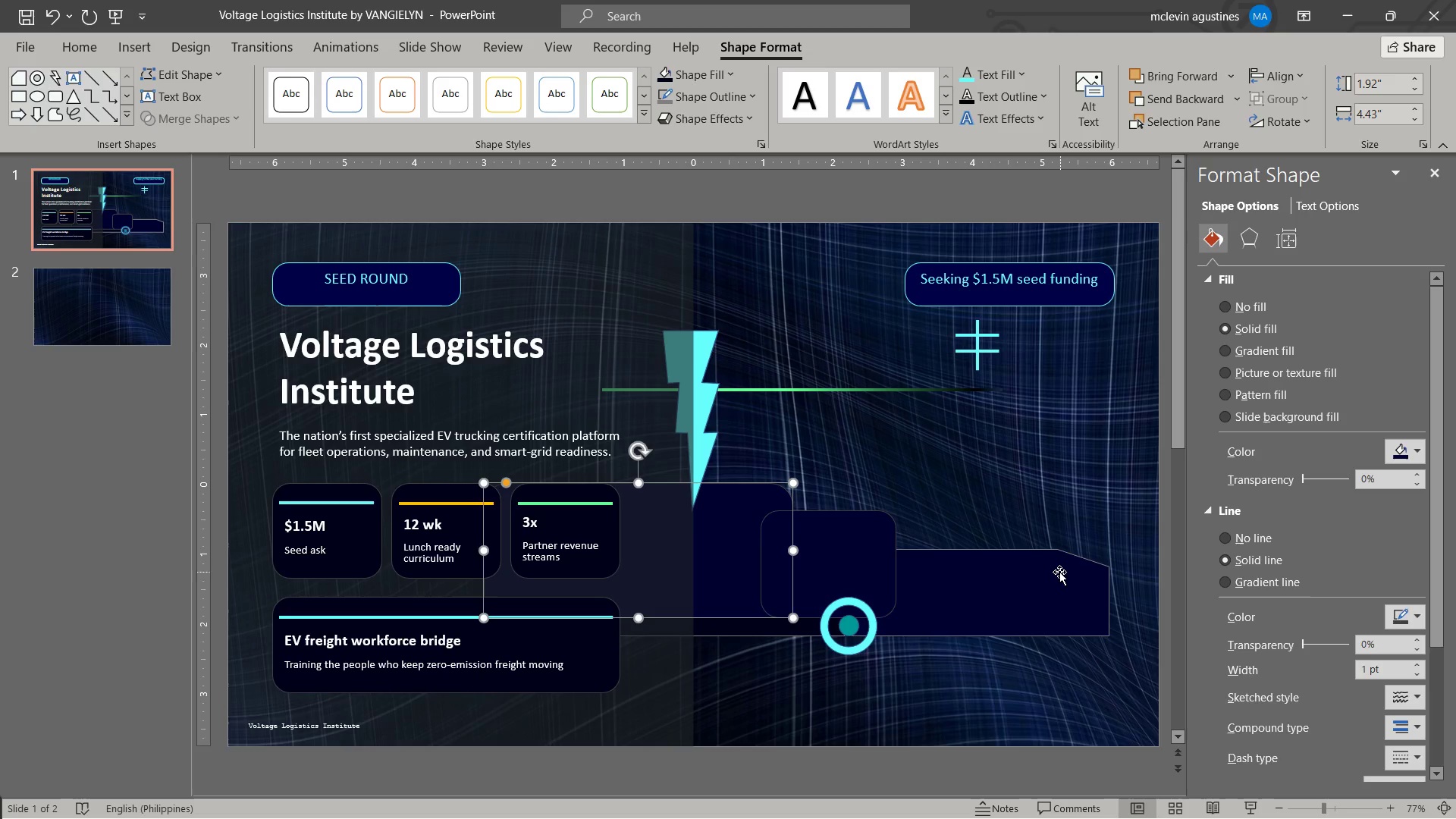 
key(Escape)
 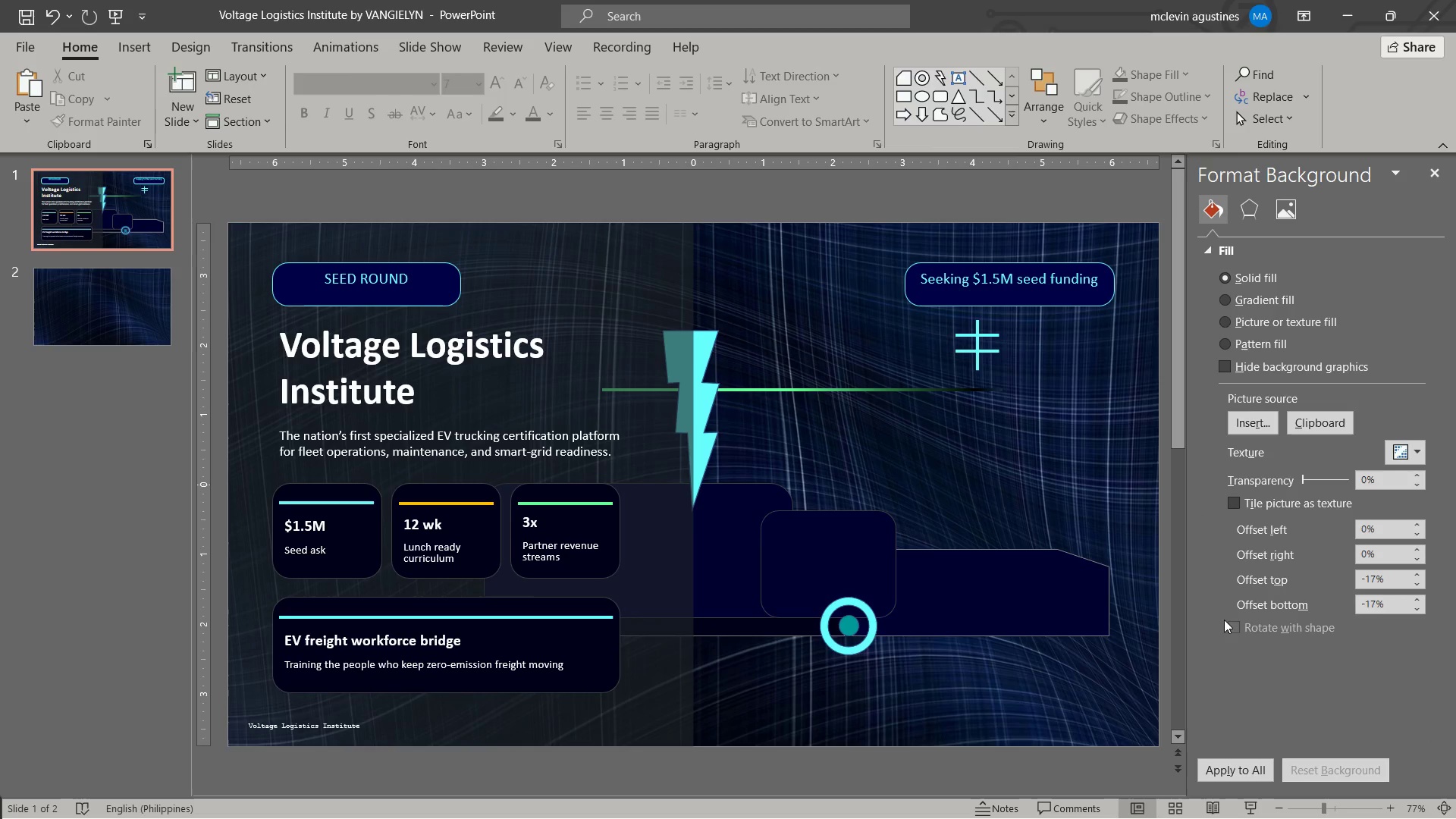 
wait(8.36)
 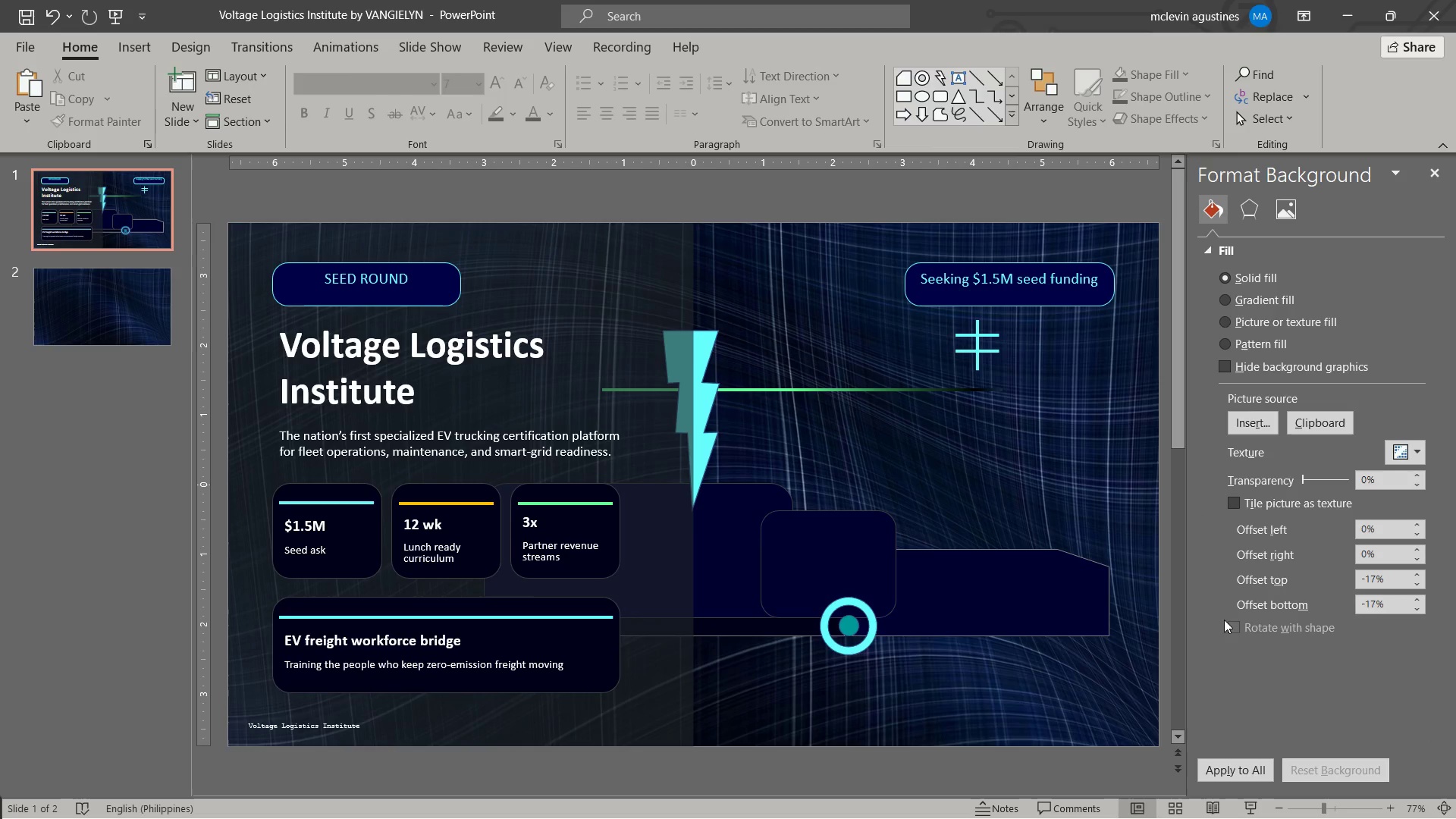 
left_click([344, 732])
 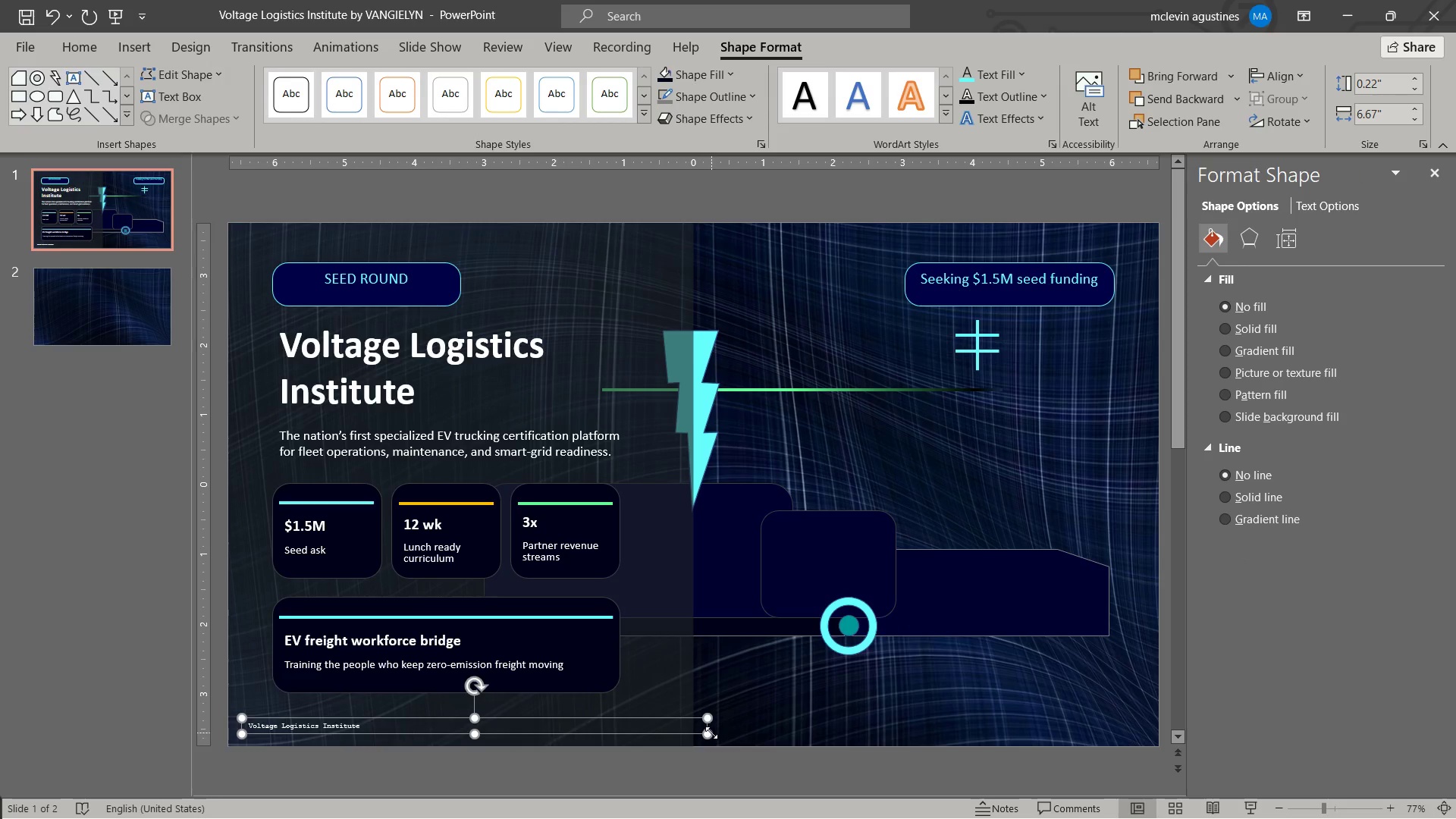 
left_click_drag(start_coordinate=[711, 733], to_coordinate=[1132, 733])
 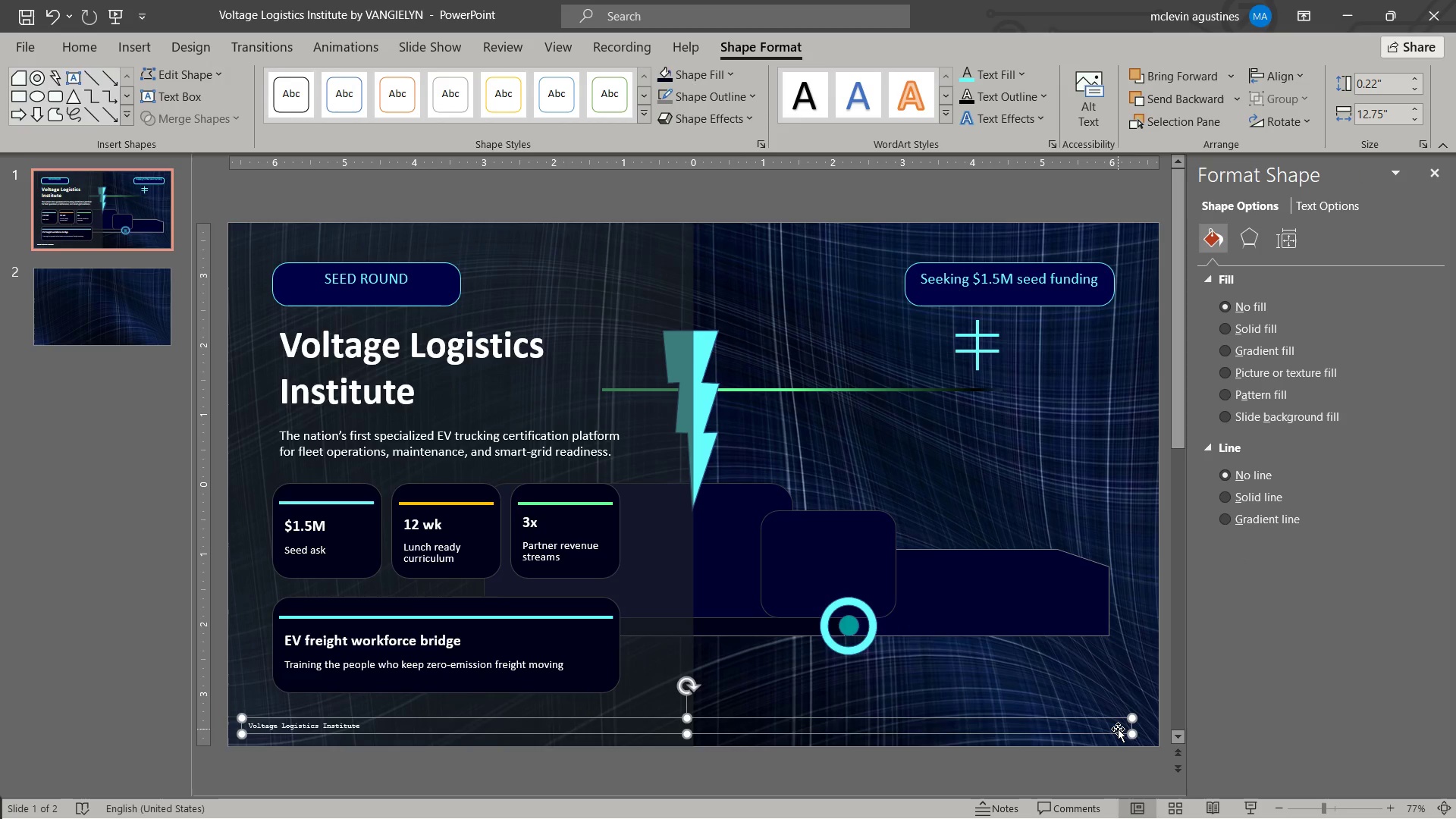 
left_click([1118, 729])
 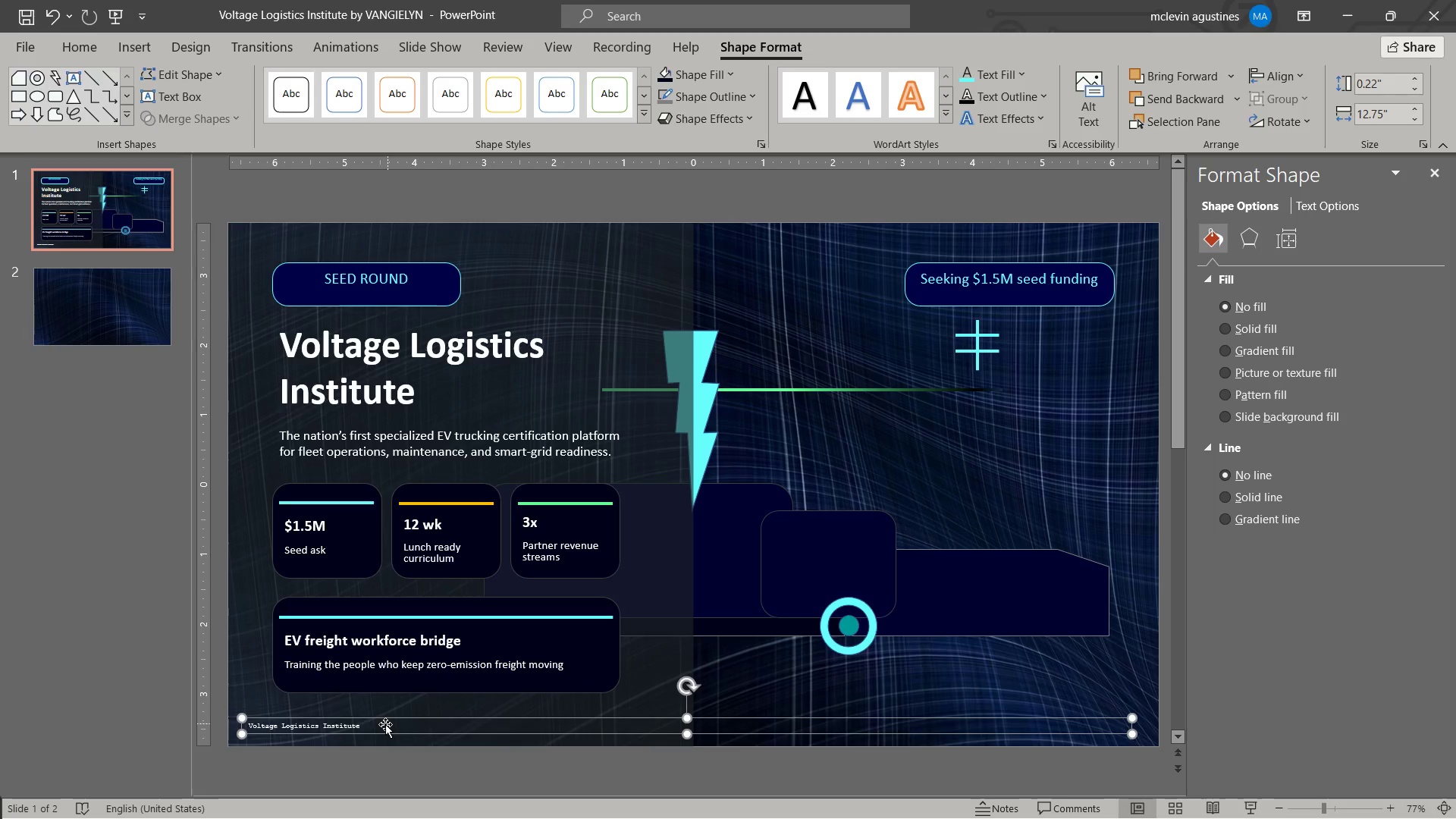 
left_click([361, 724])
 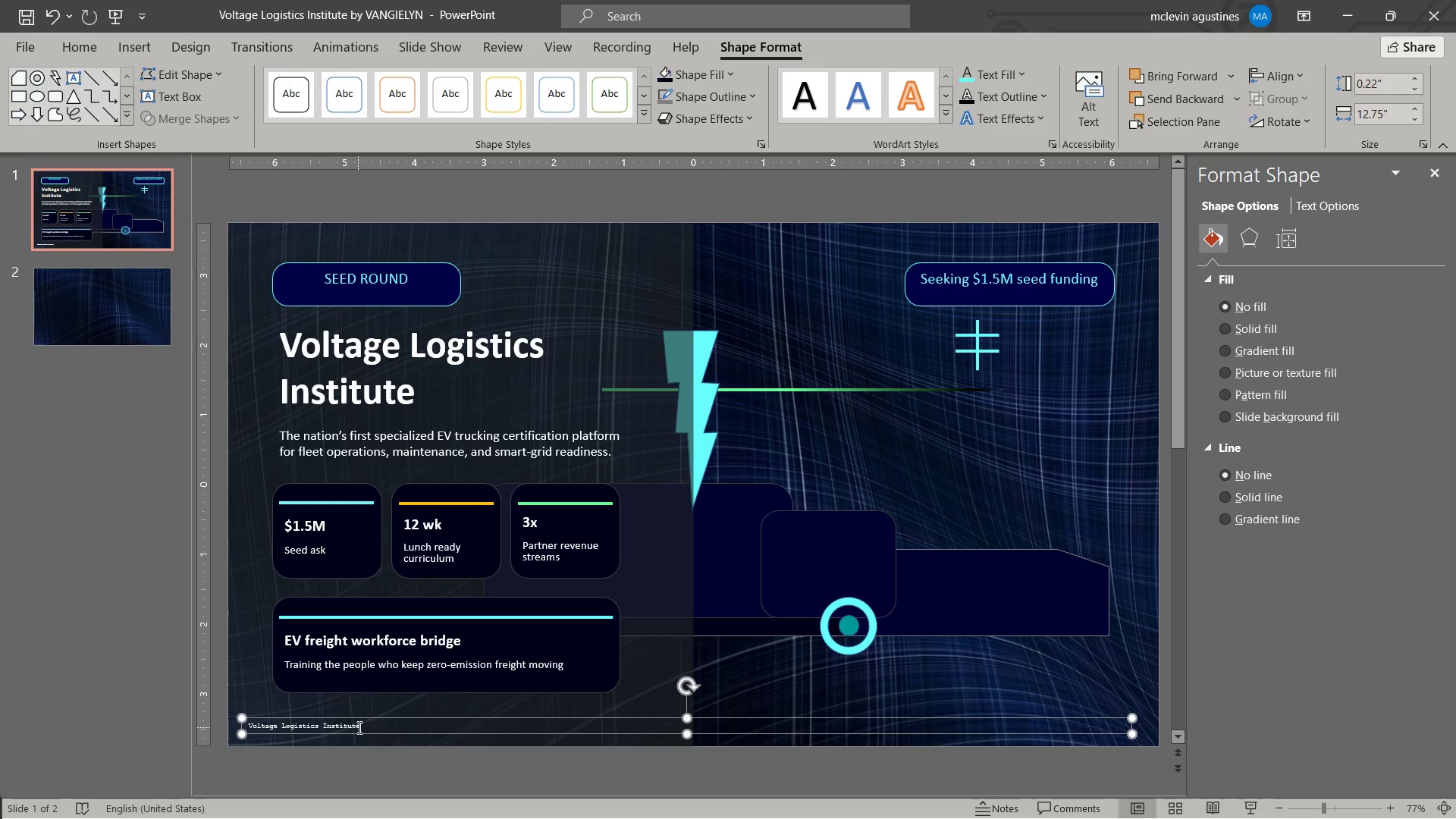 
left_click([358, 727])
 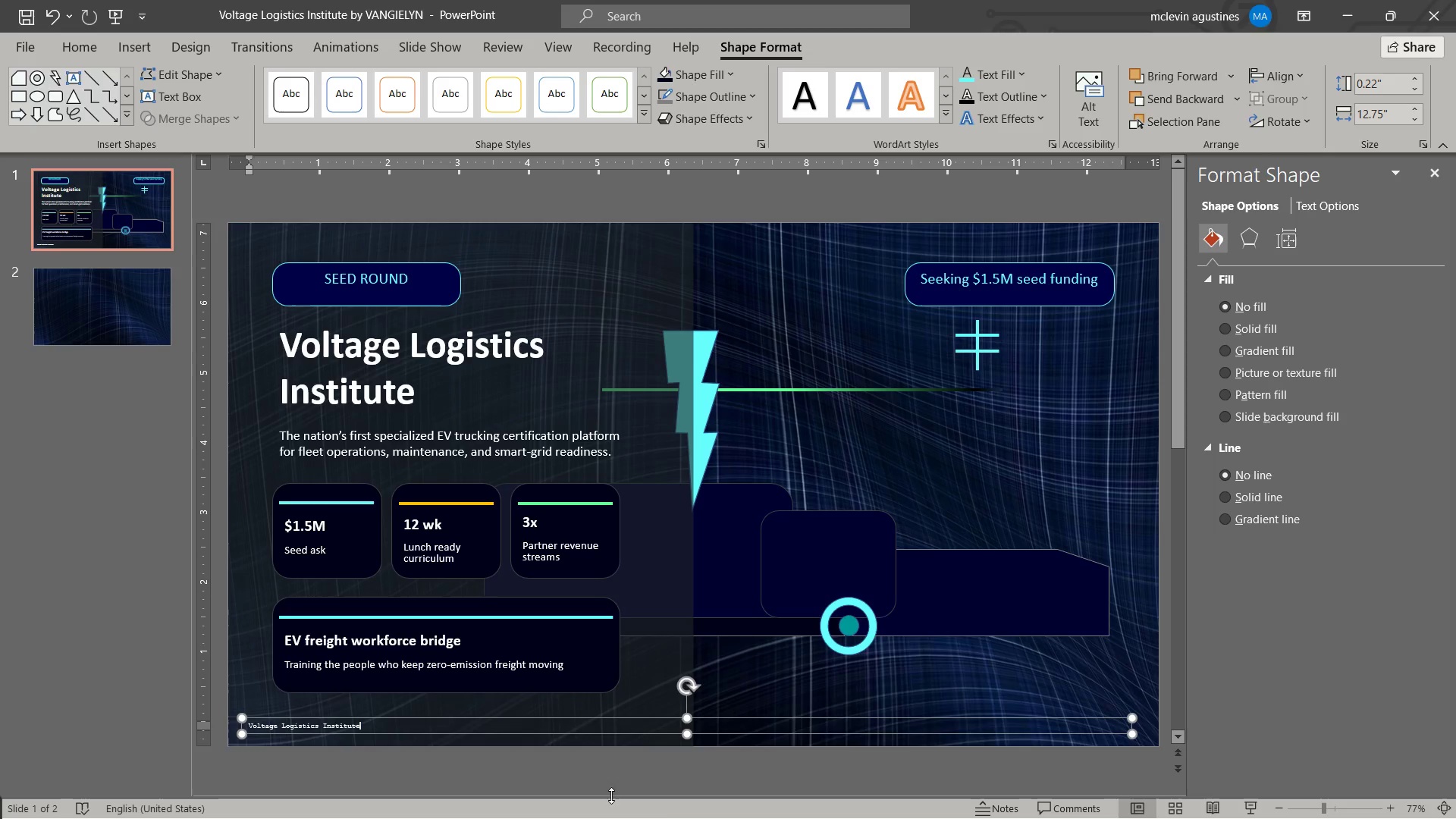 
hold_key(key=Tab, duration=0.91)
 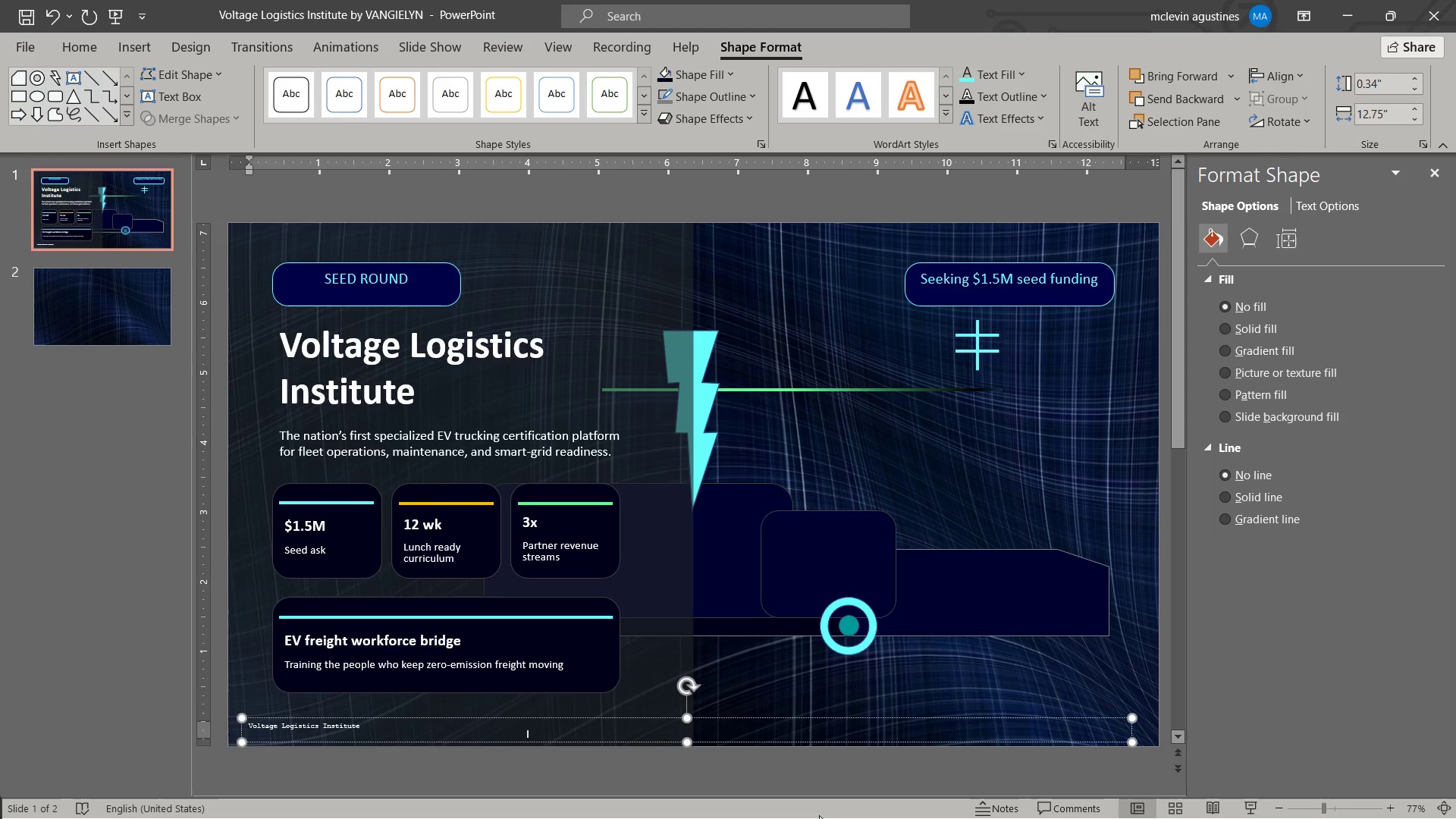 
key(Backspace)
 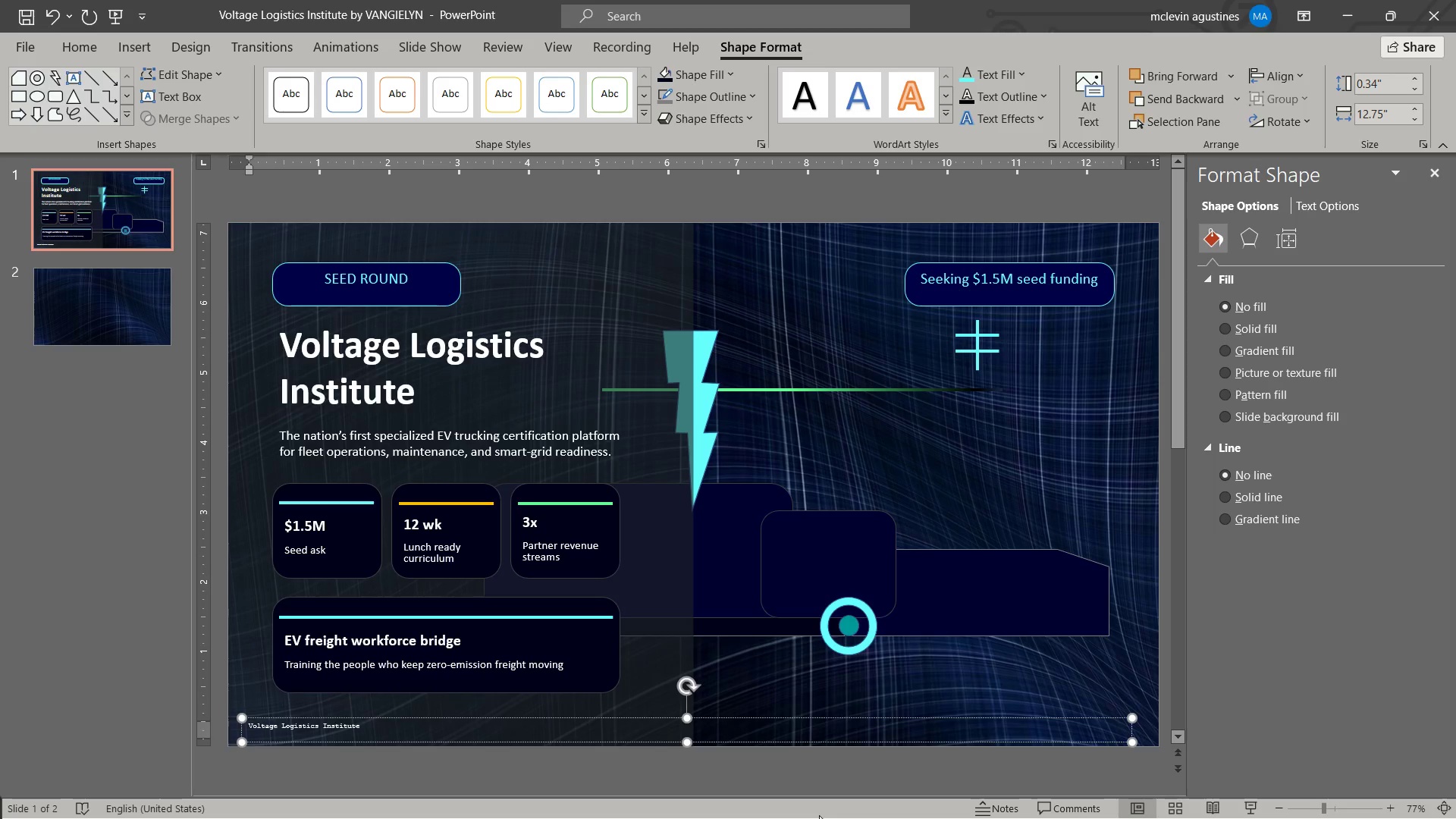 
key(Backspace)
 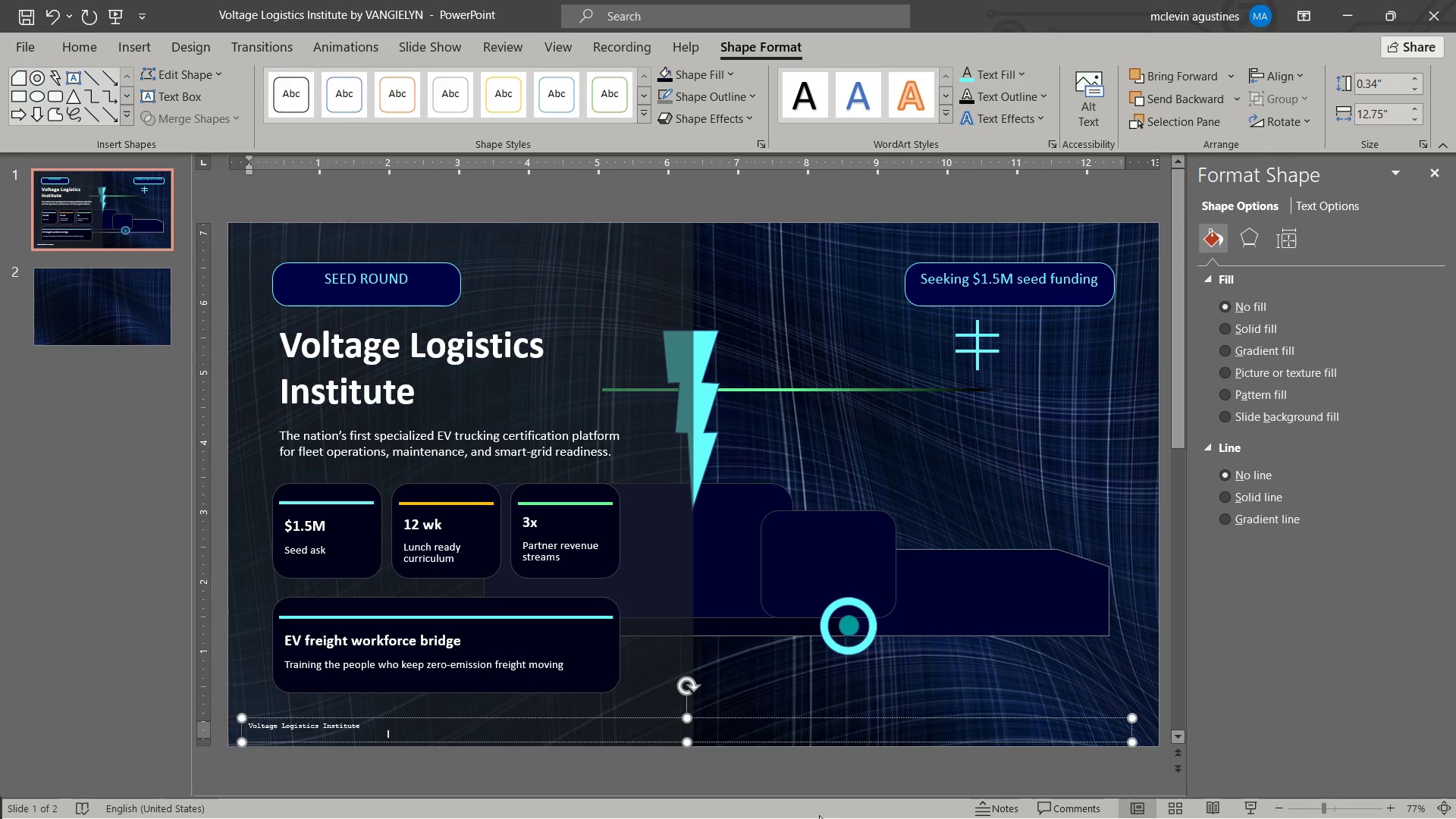 
key(Backspace)
 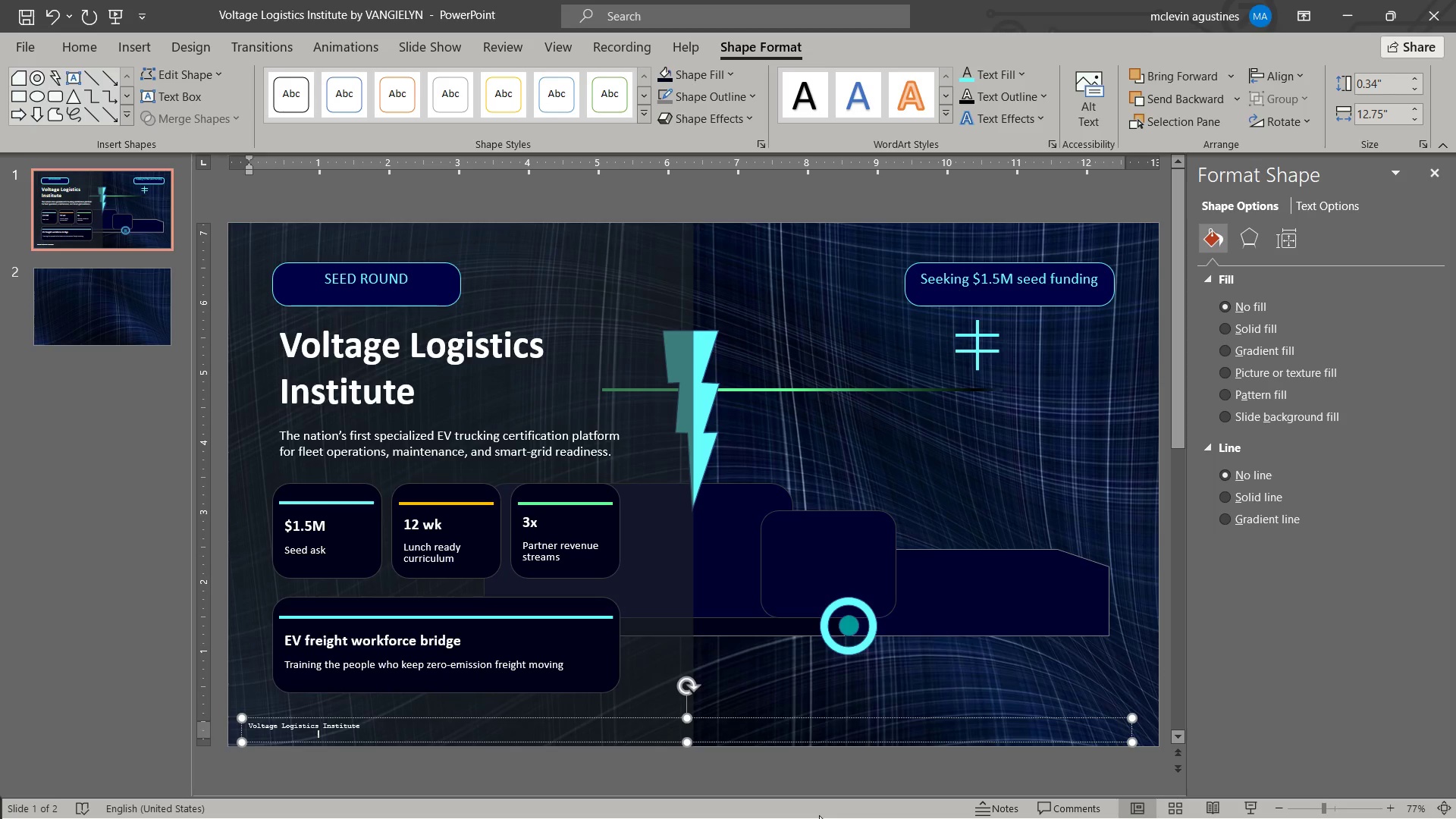 
key(Backspace)
 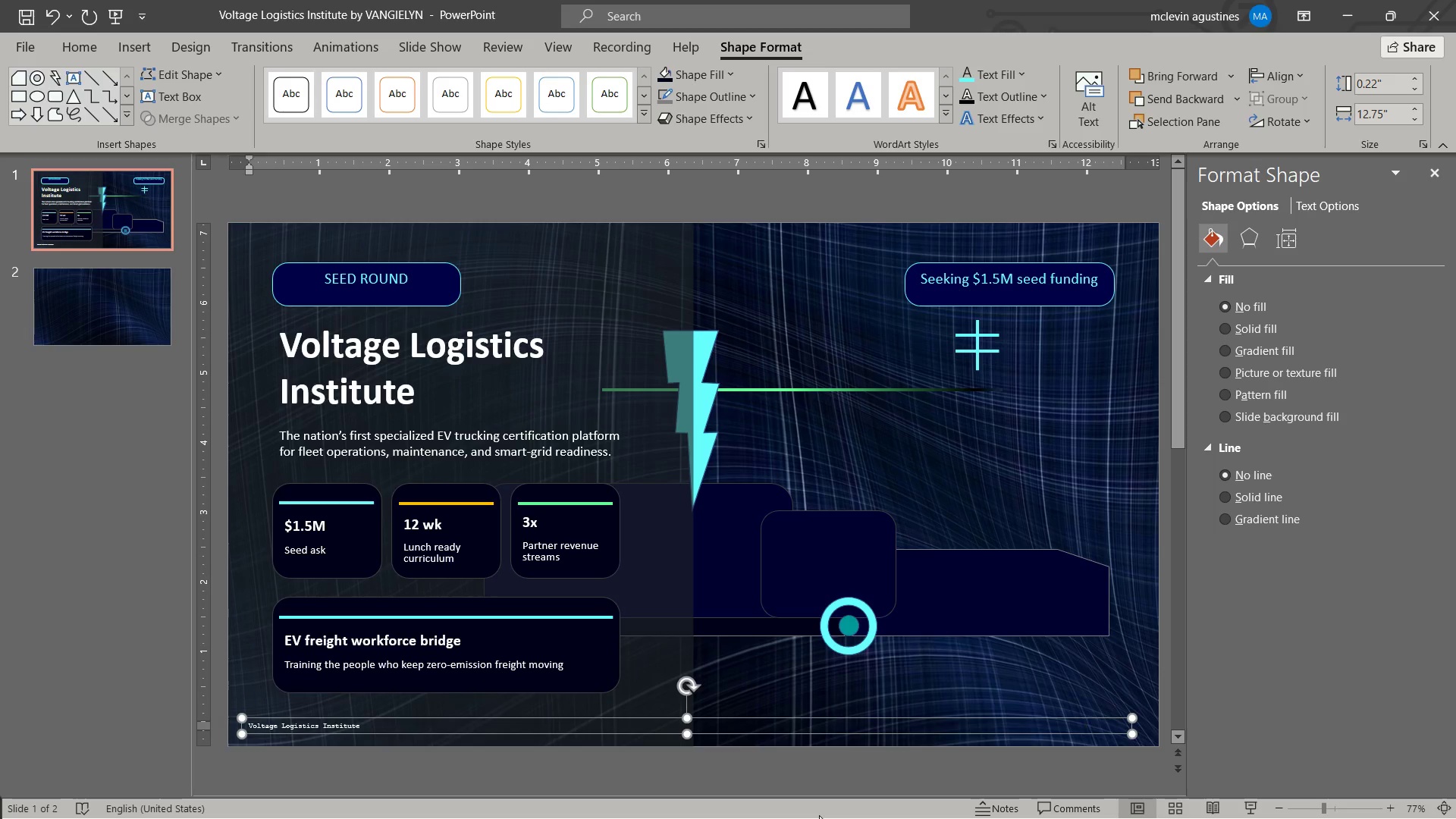 
key(Numpad0)
 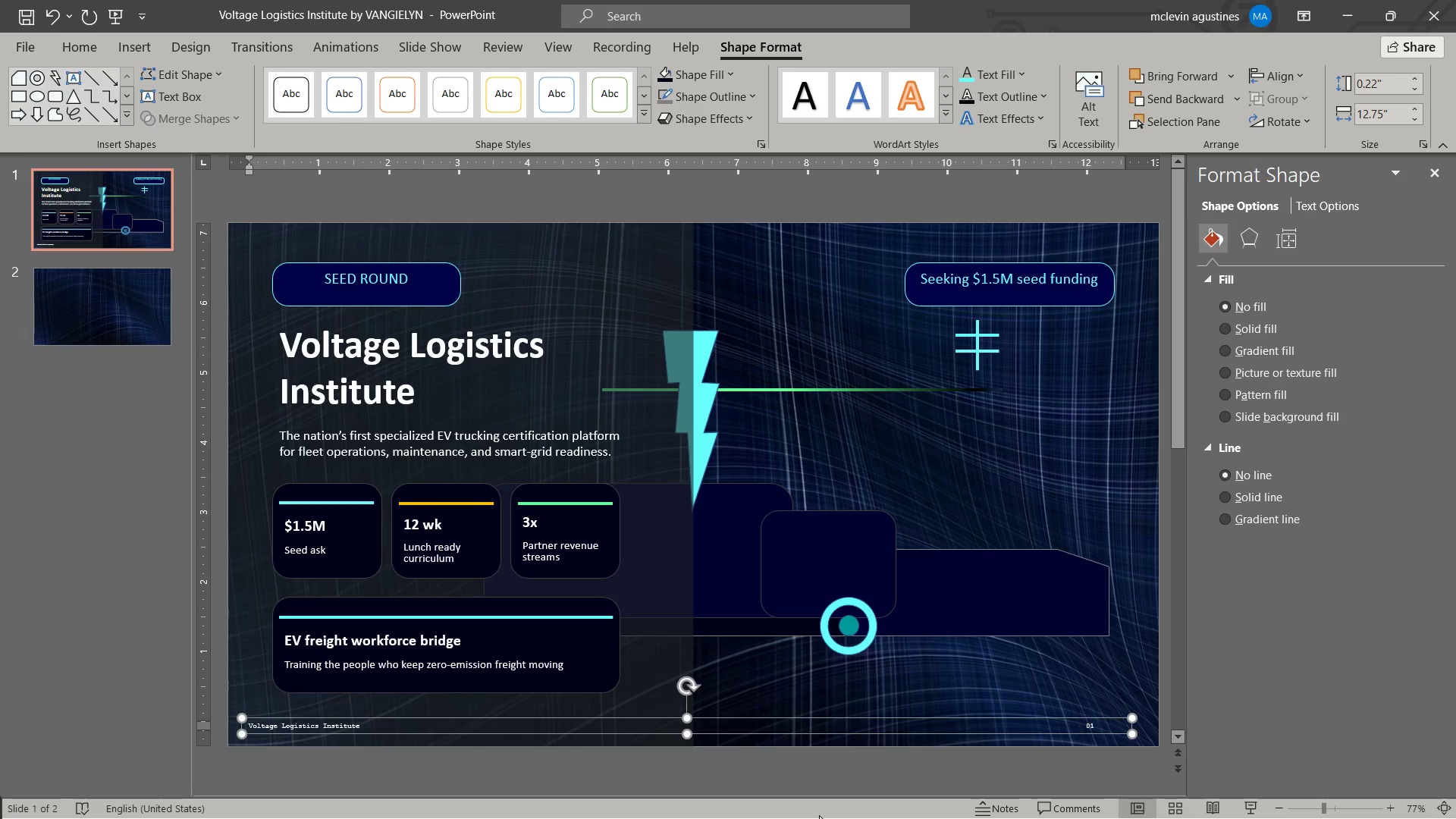 
key(Numpad1)
 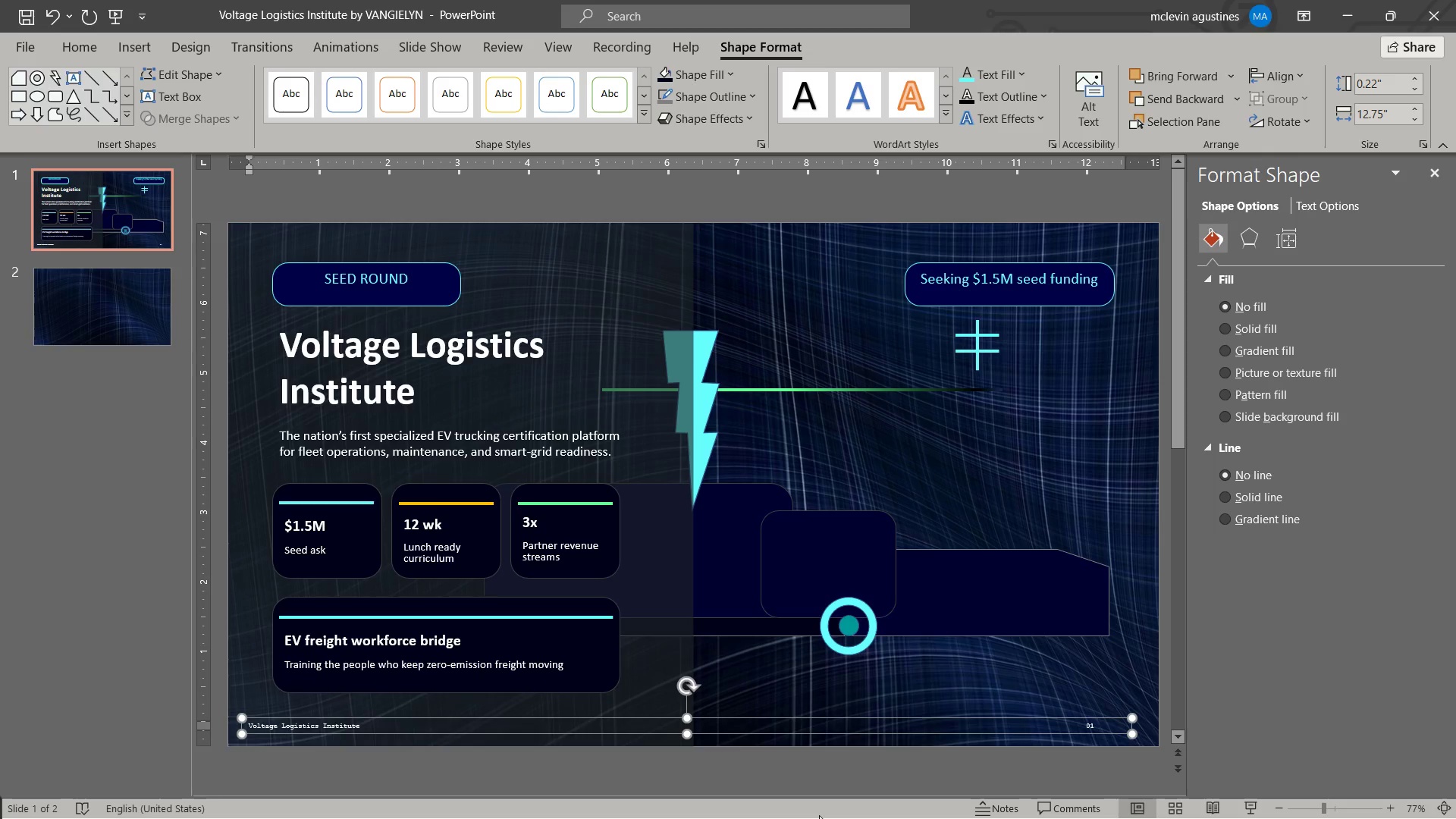 
key(ArrowDown)
 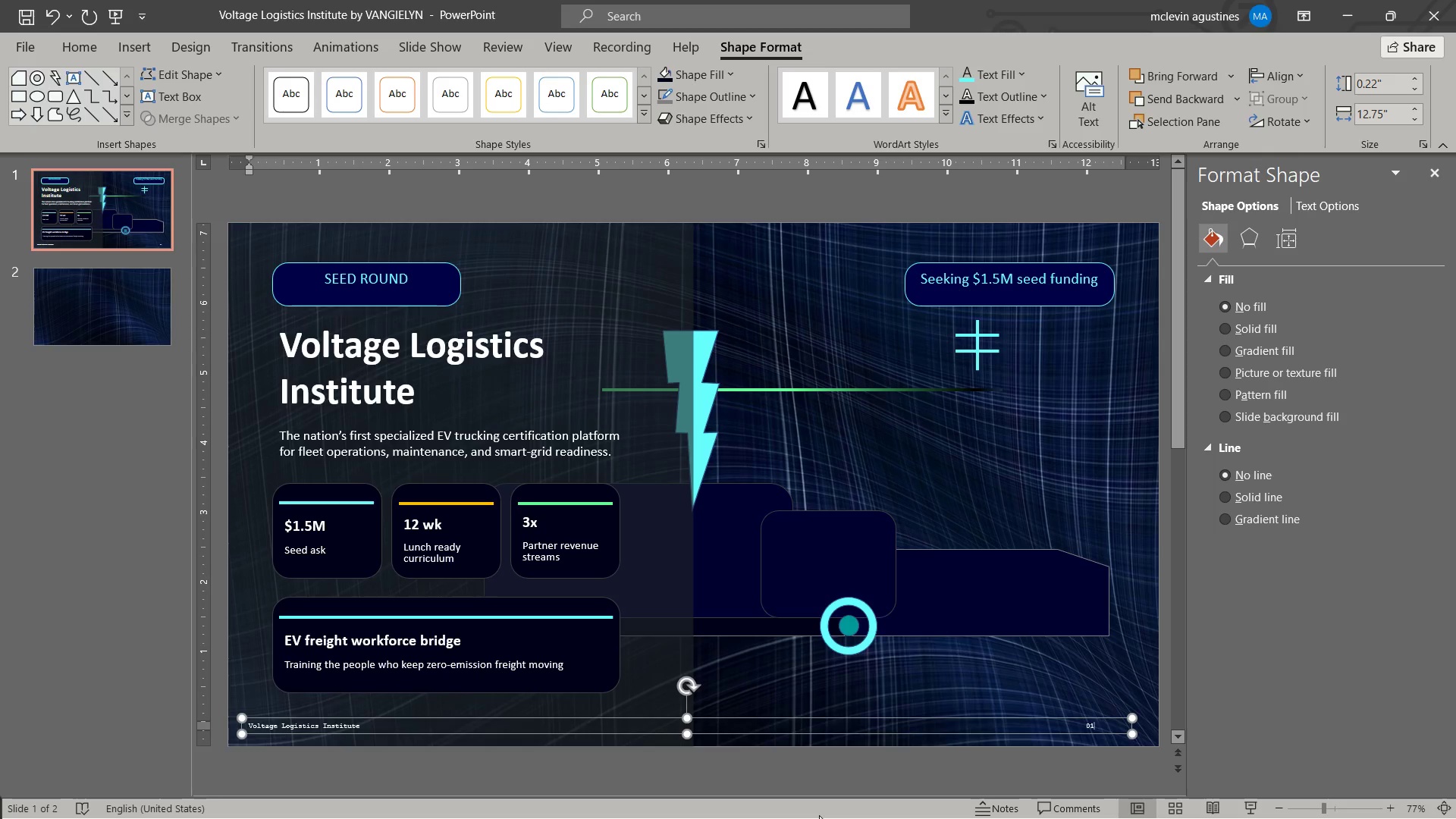 
key(ArrowLeft)
 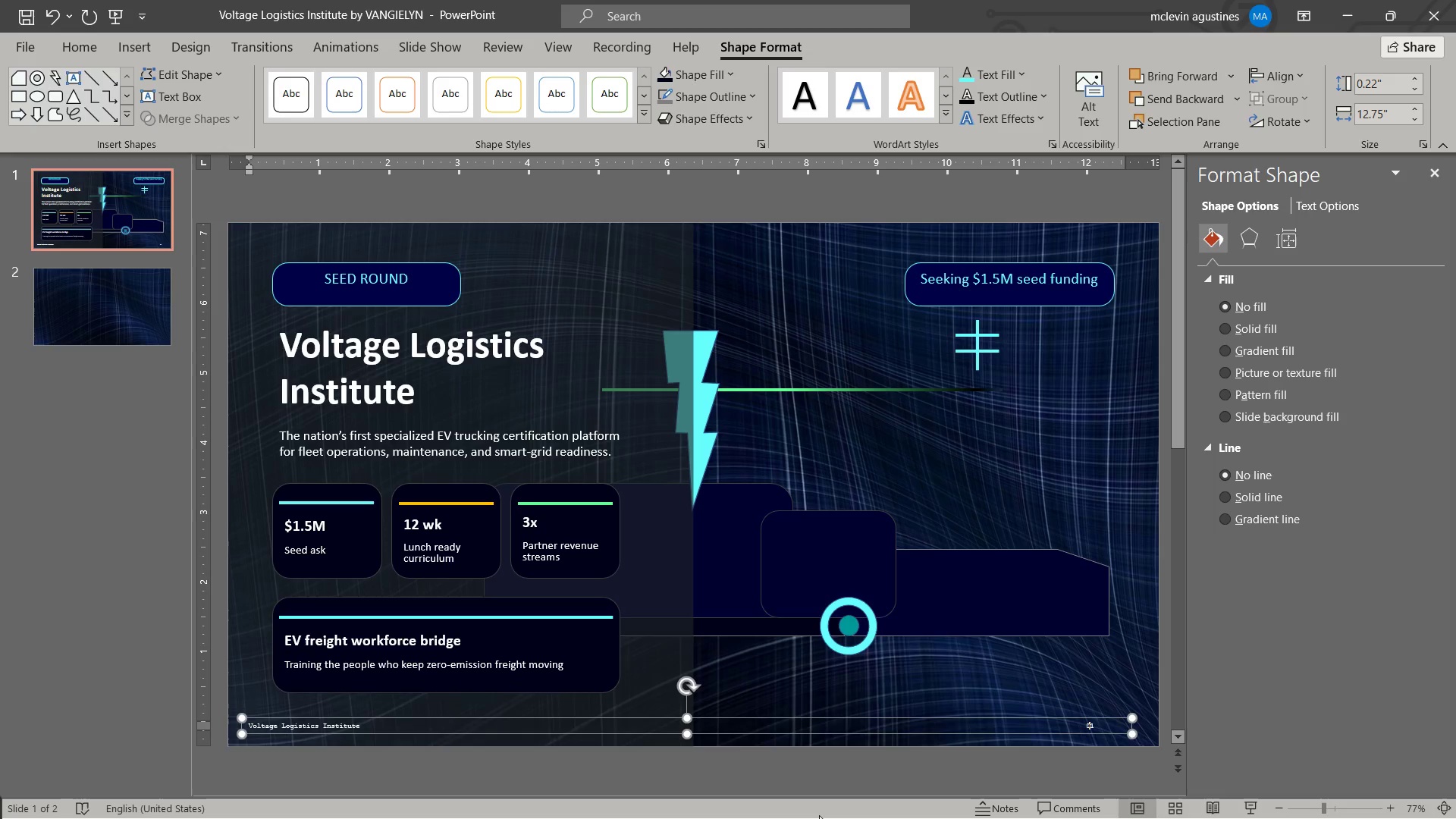 
key(Control+ControlLeft)
 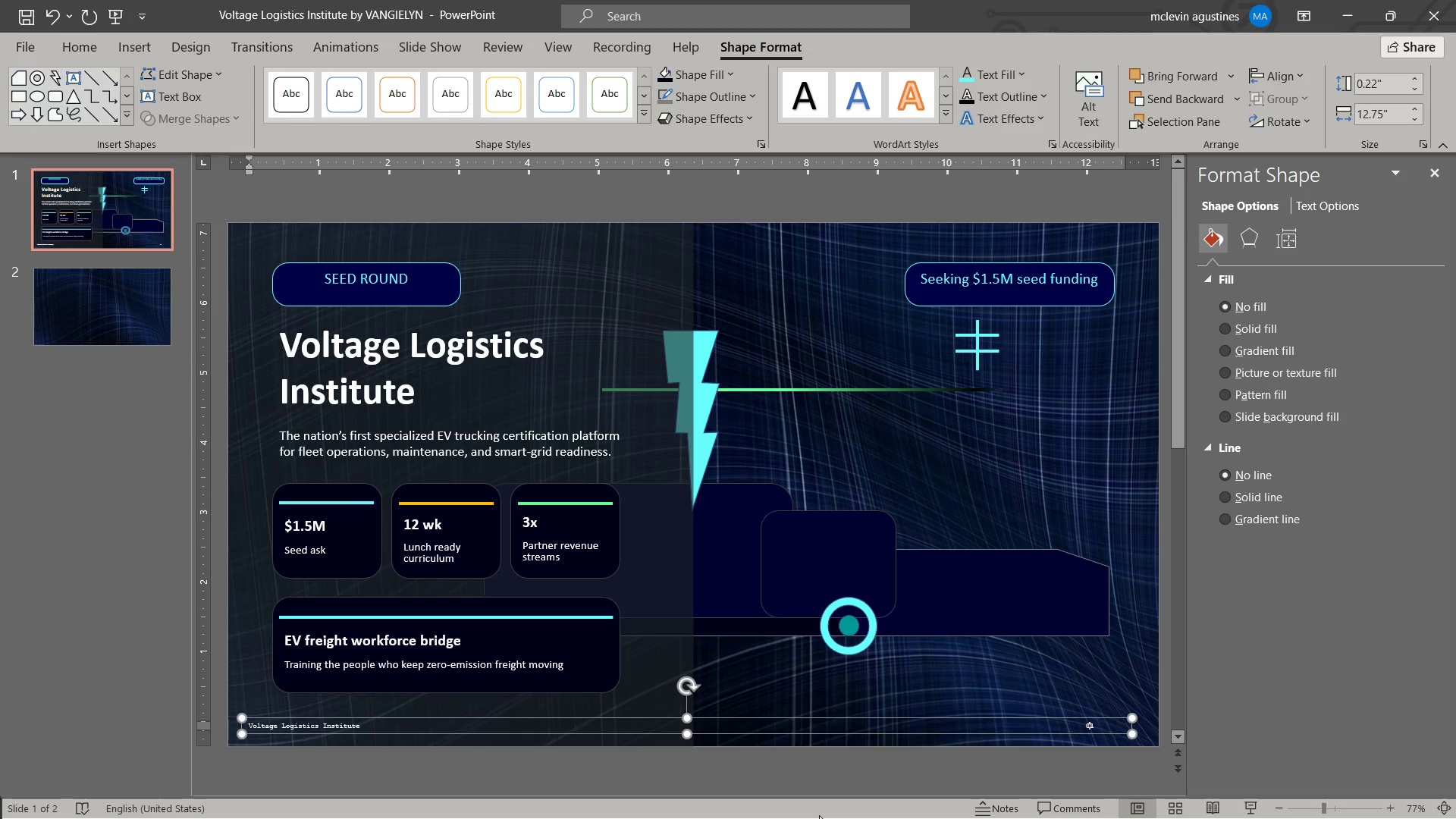 
key(Control+B)
 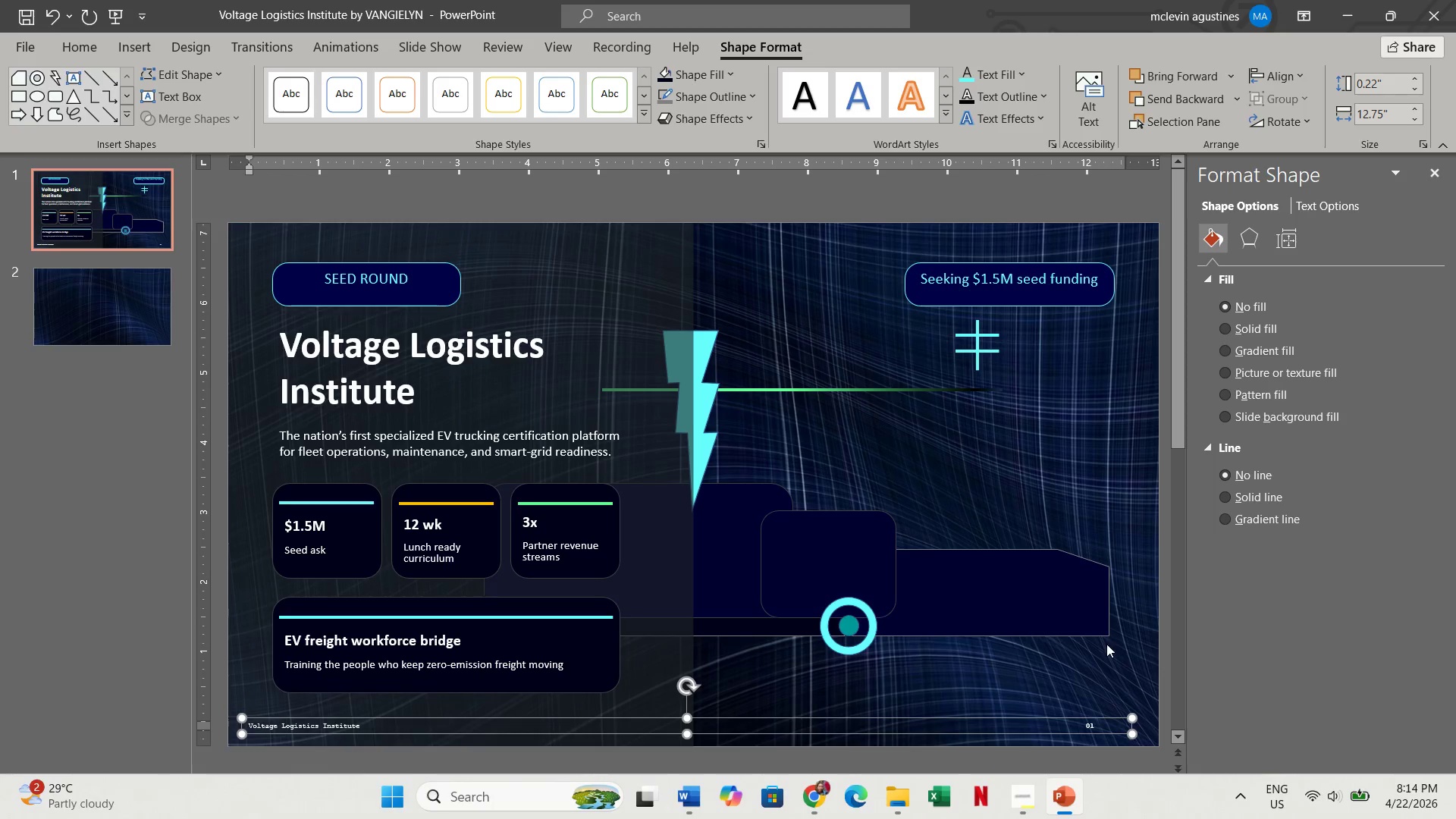 
key(Escape)
 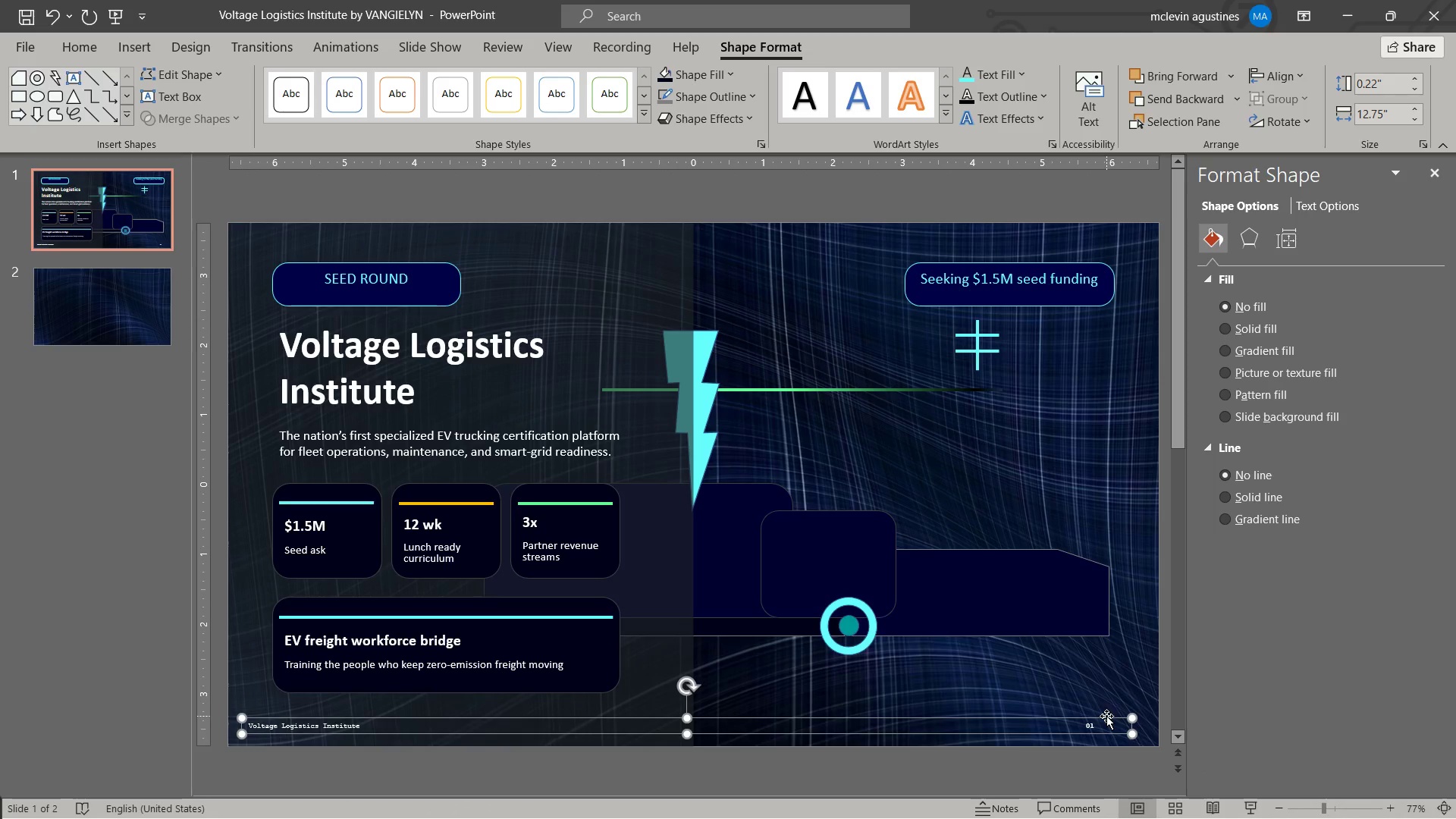 
left_click([1106, 716])
 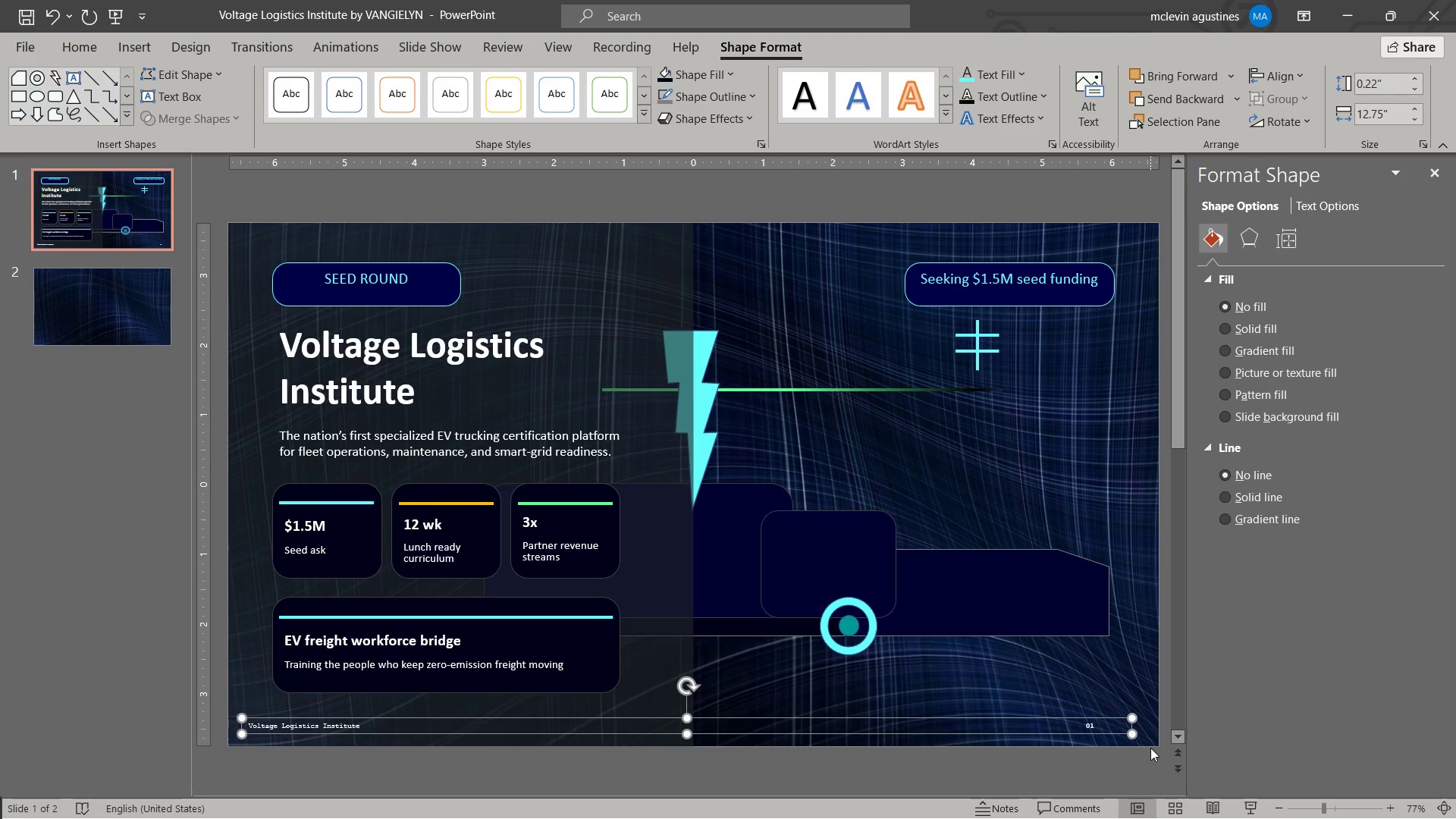 
key(Control+BracketRight)
 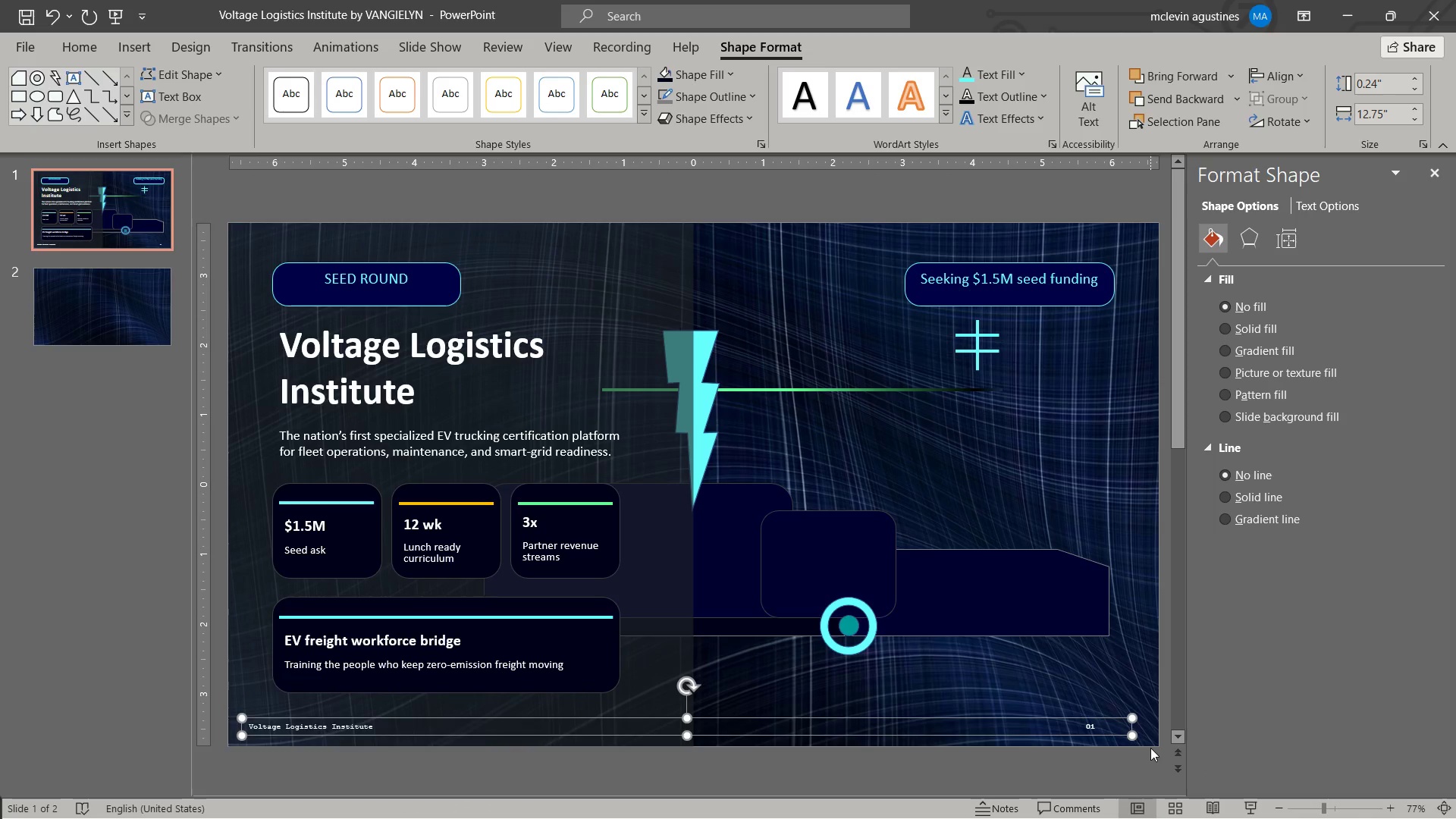 
key(Control+BracketRight)
 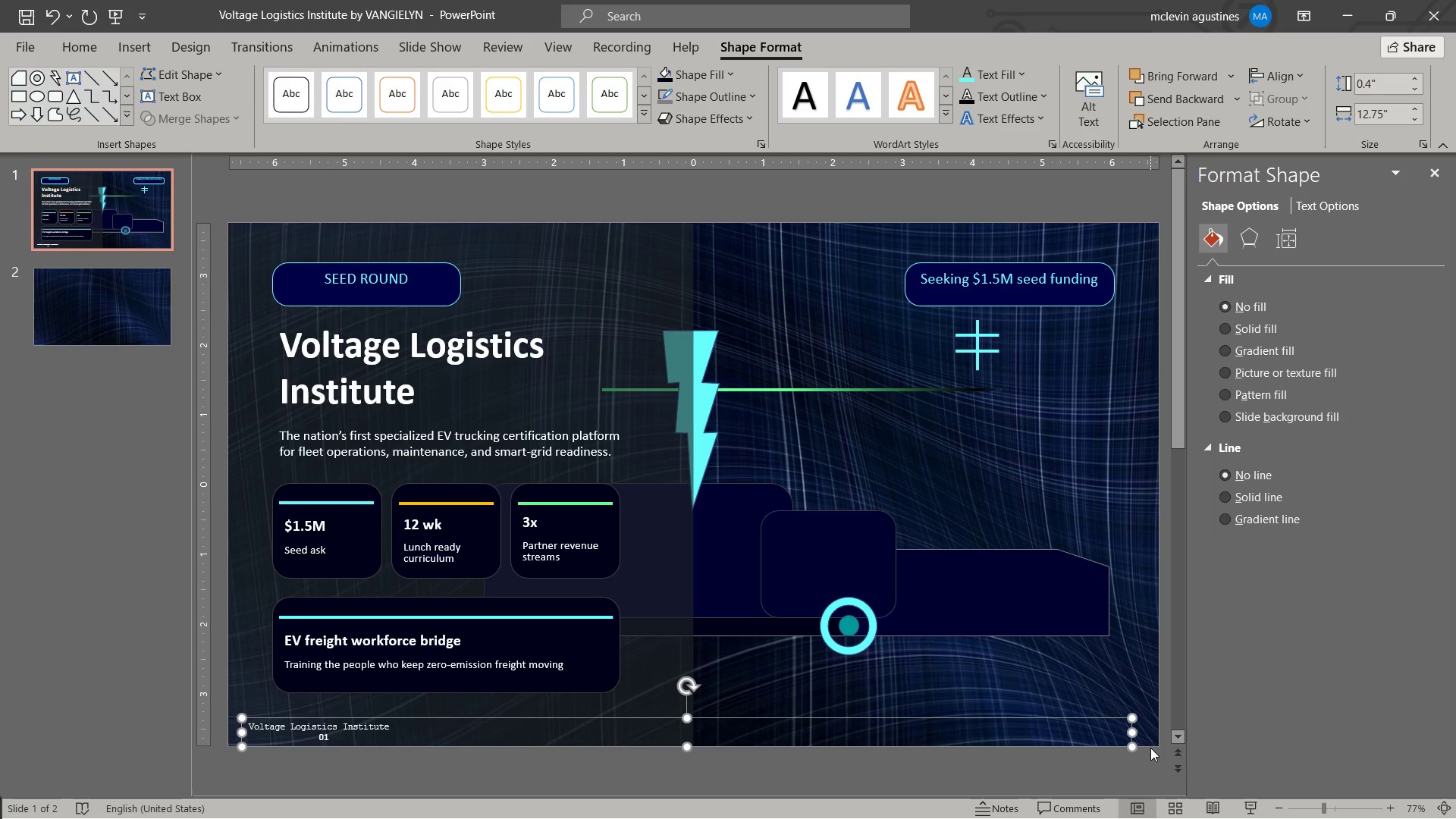 
key(Control+BracketLeft)
 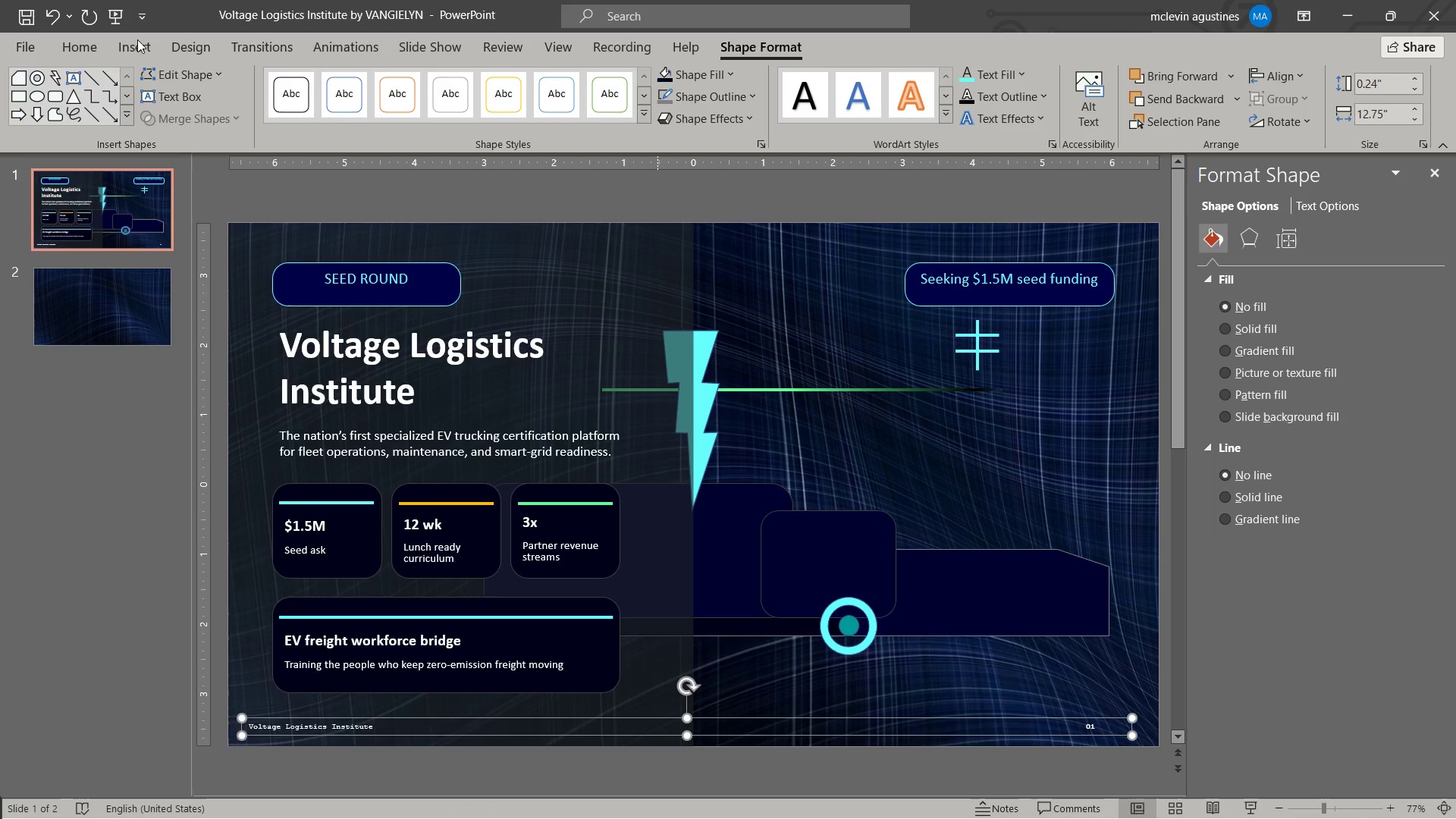 
left_click([107, 46])
 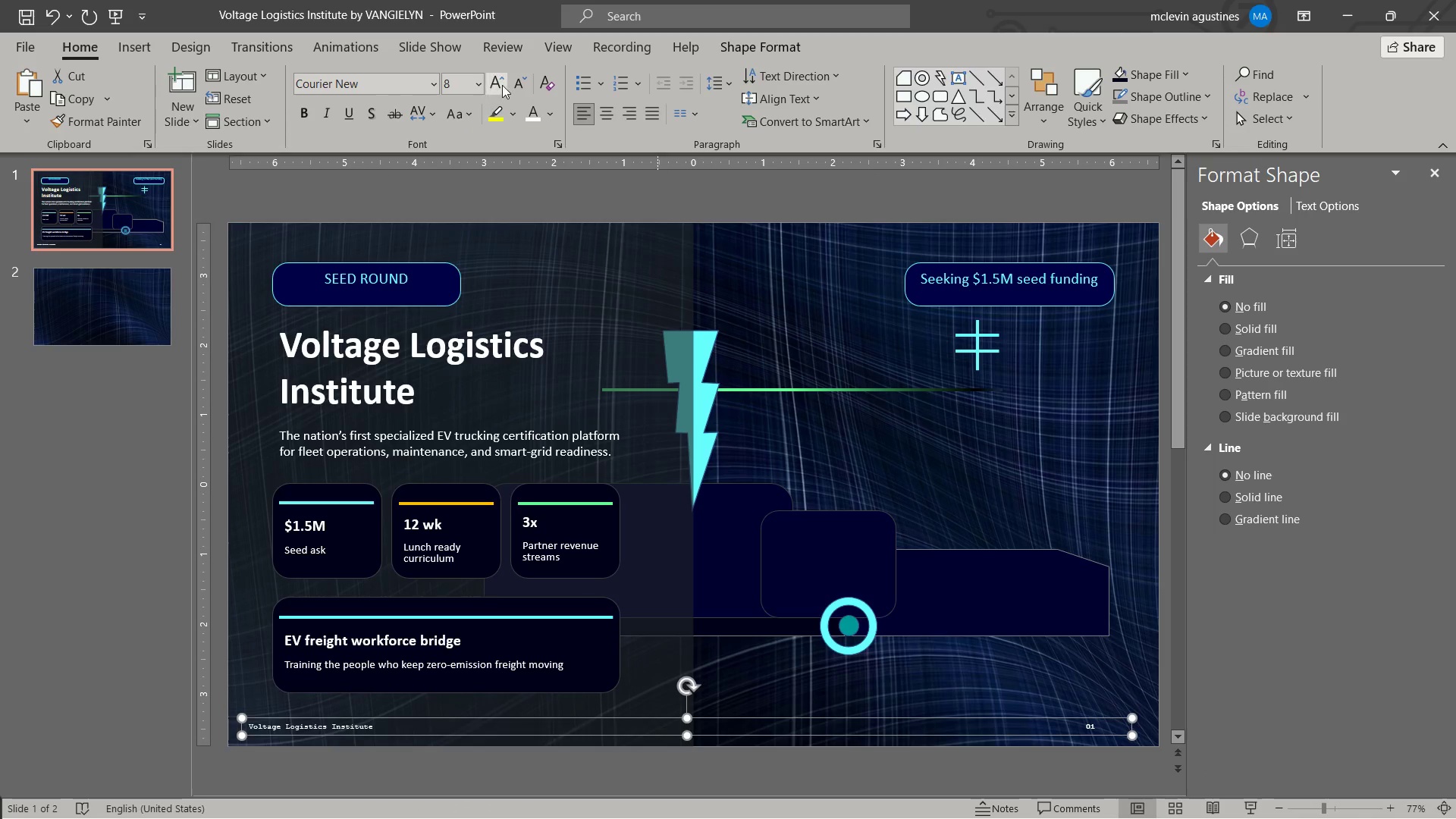 
left_click([503, 84])
 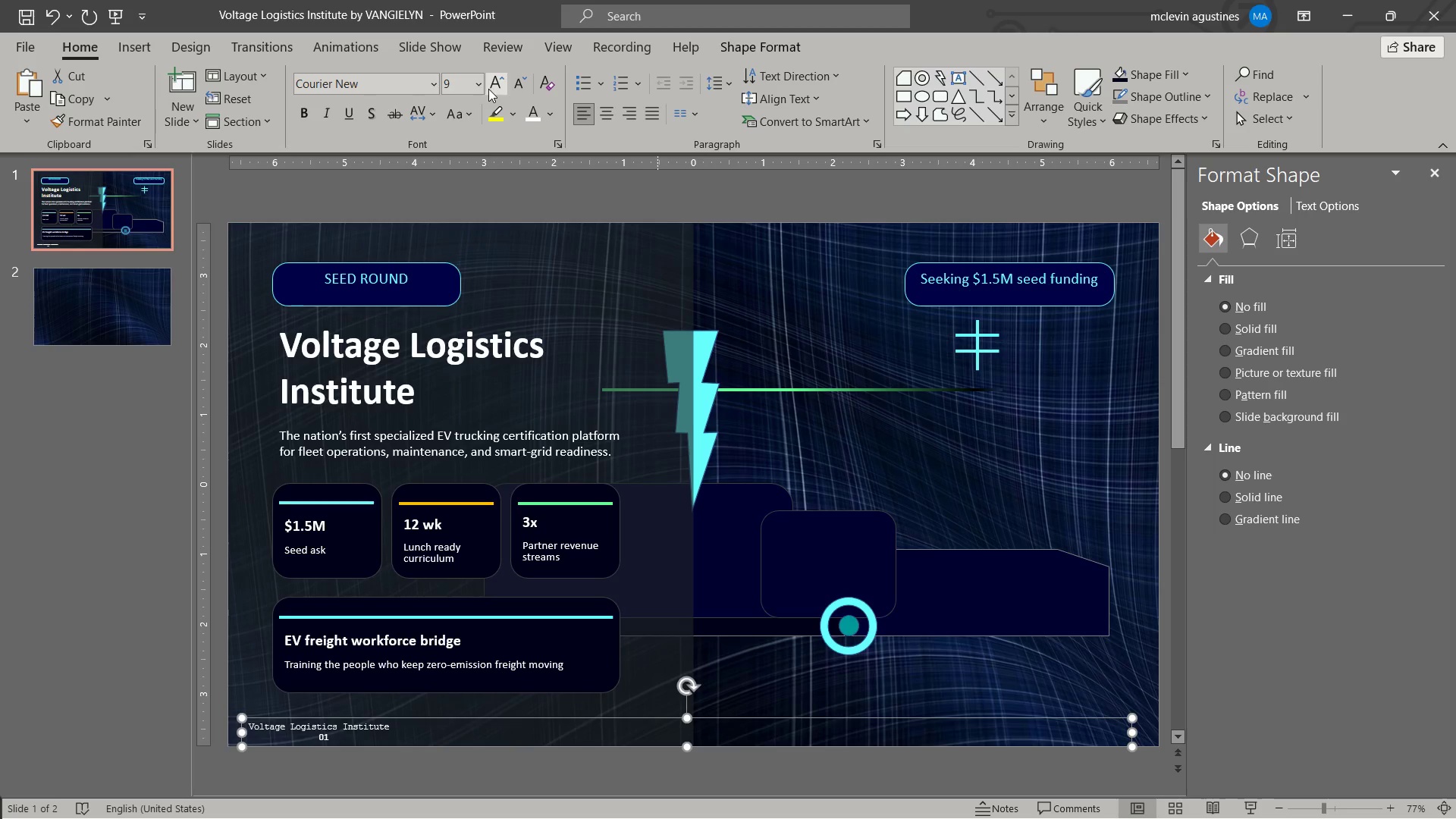 
left_click([481, 89])
 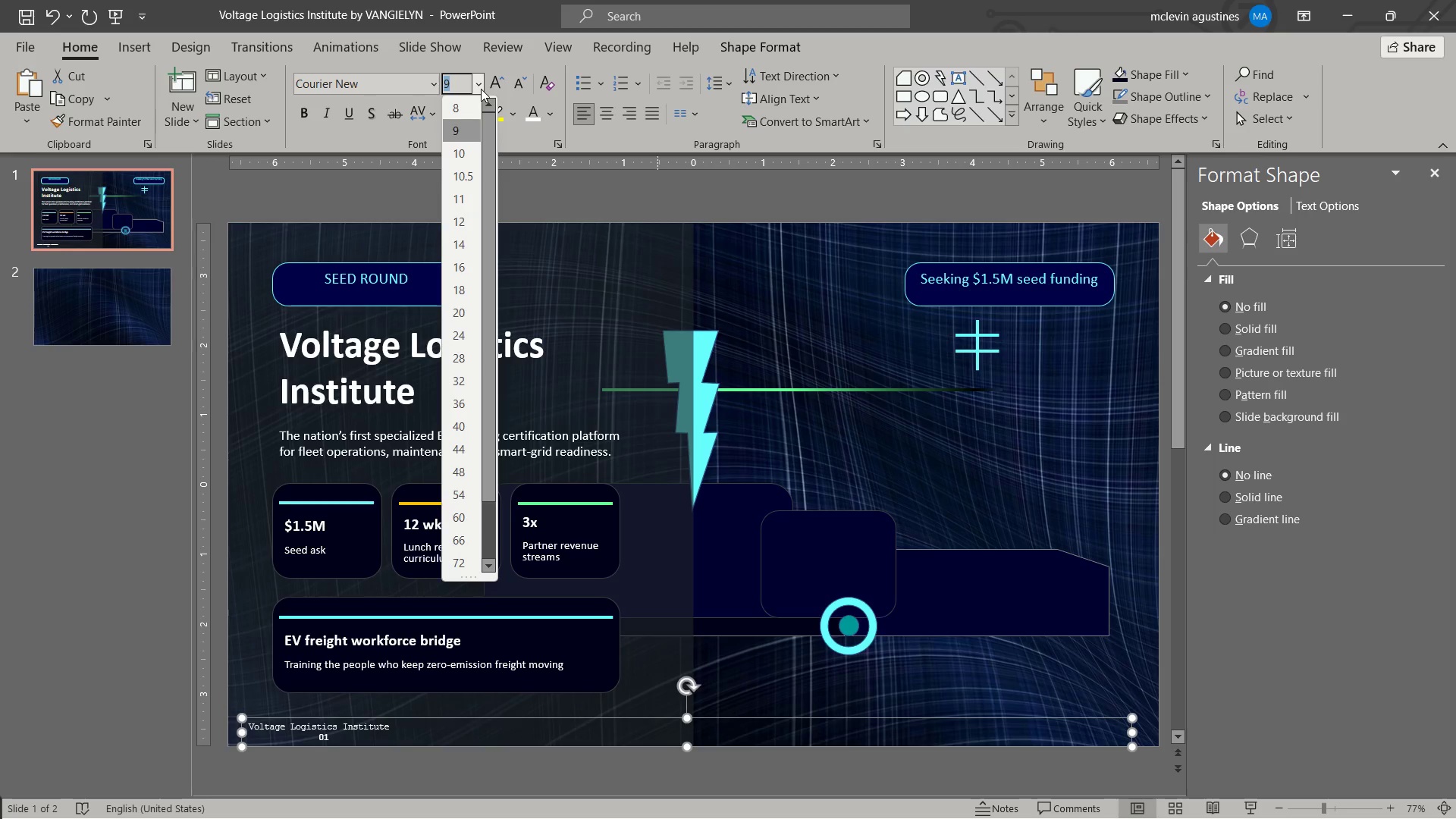 
key(Numpad8)
 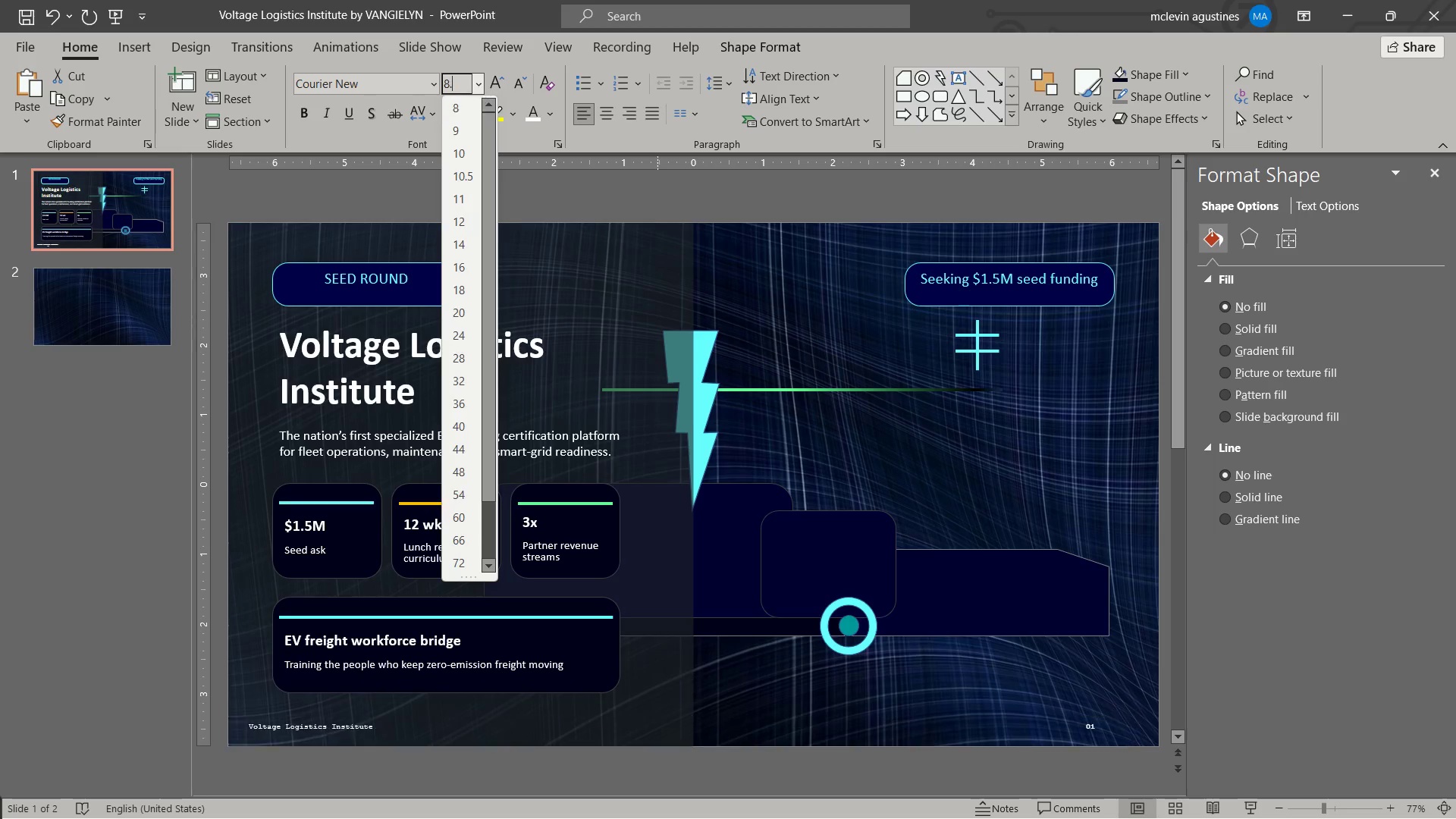 
key(NumpadDecimal)
 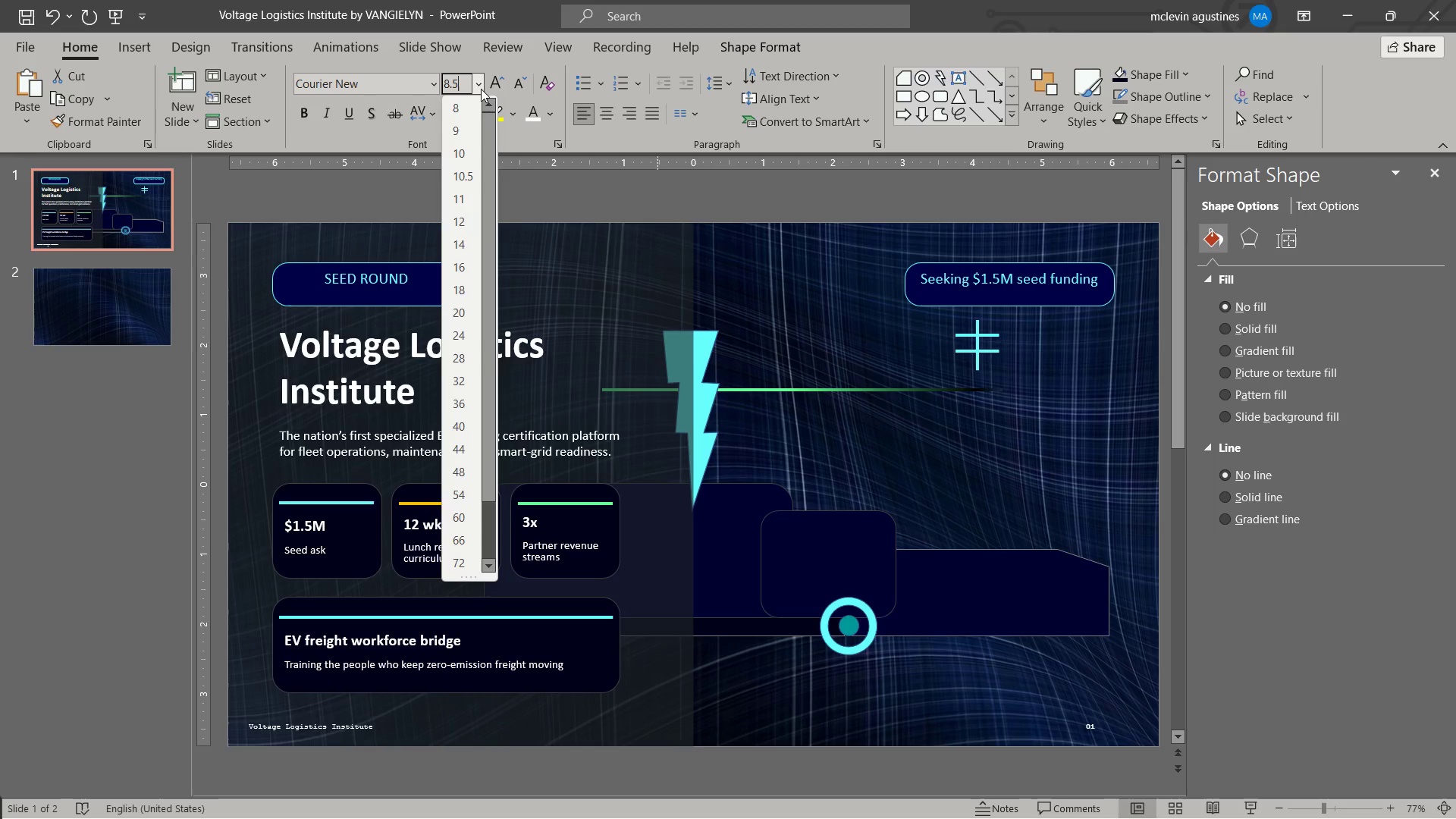 
key(Numpad5)
 